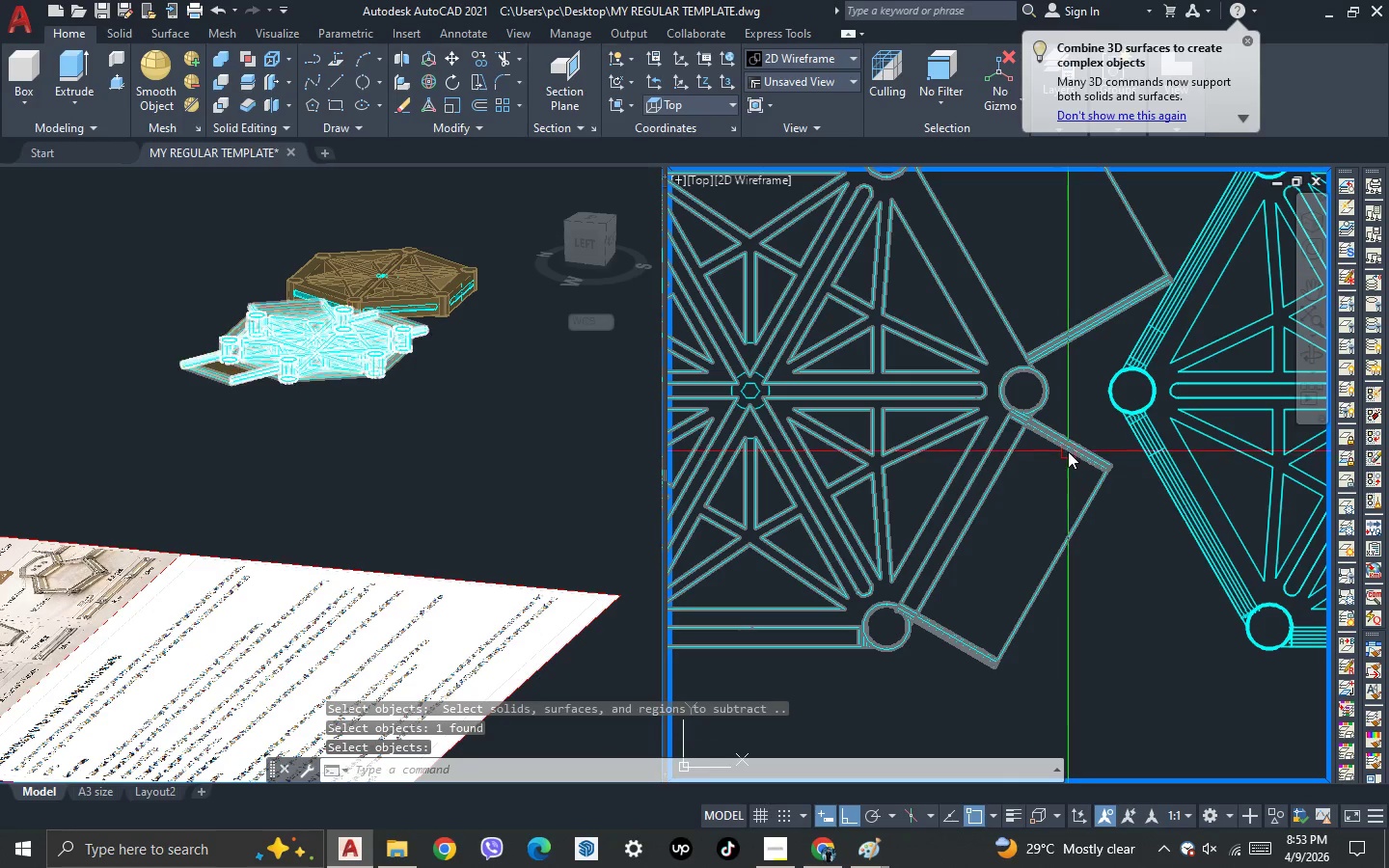 
left_click([1068, 451])
 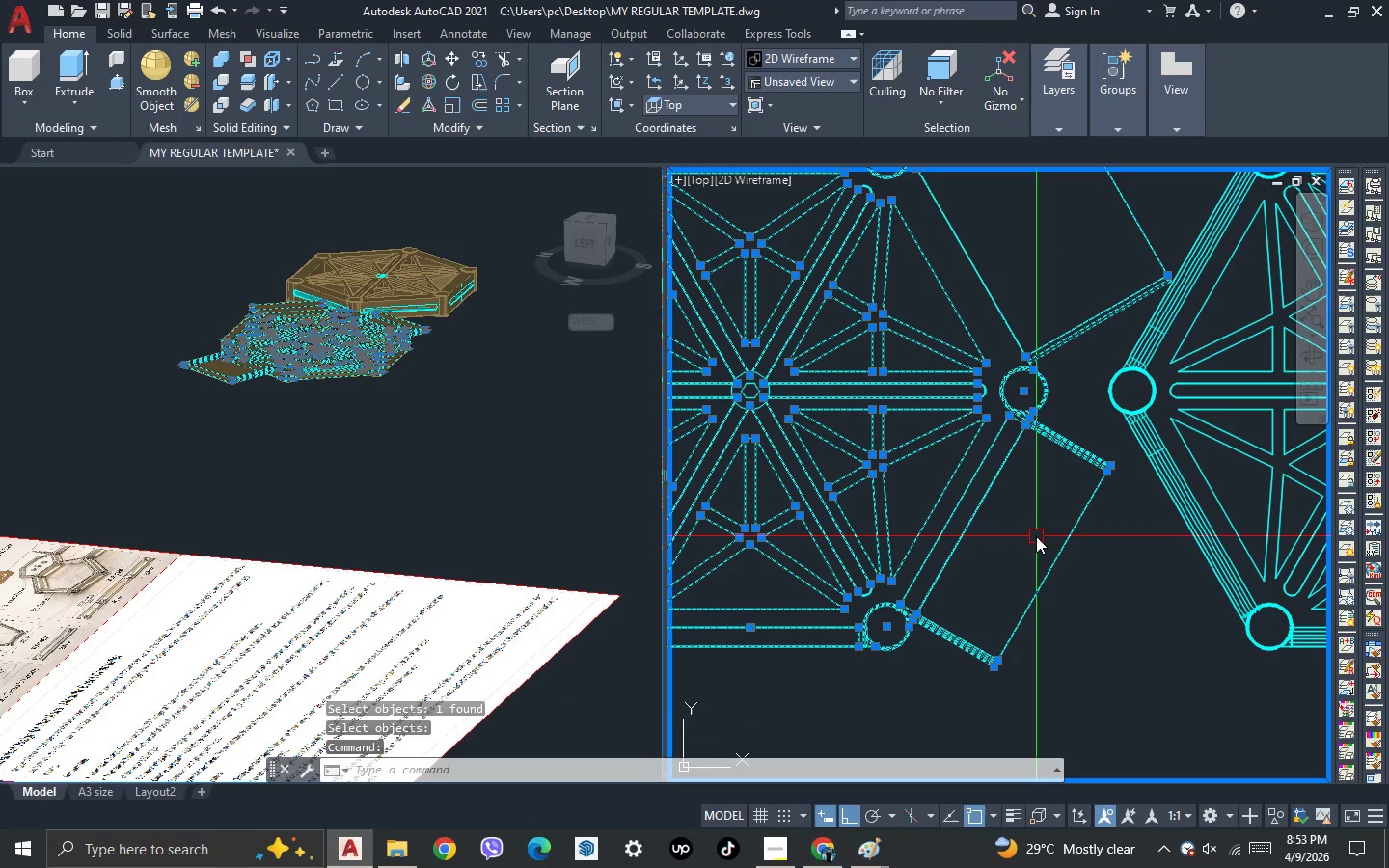 
key(Escape)
type(soli)
 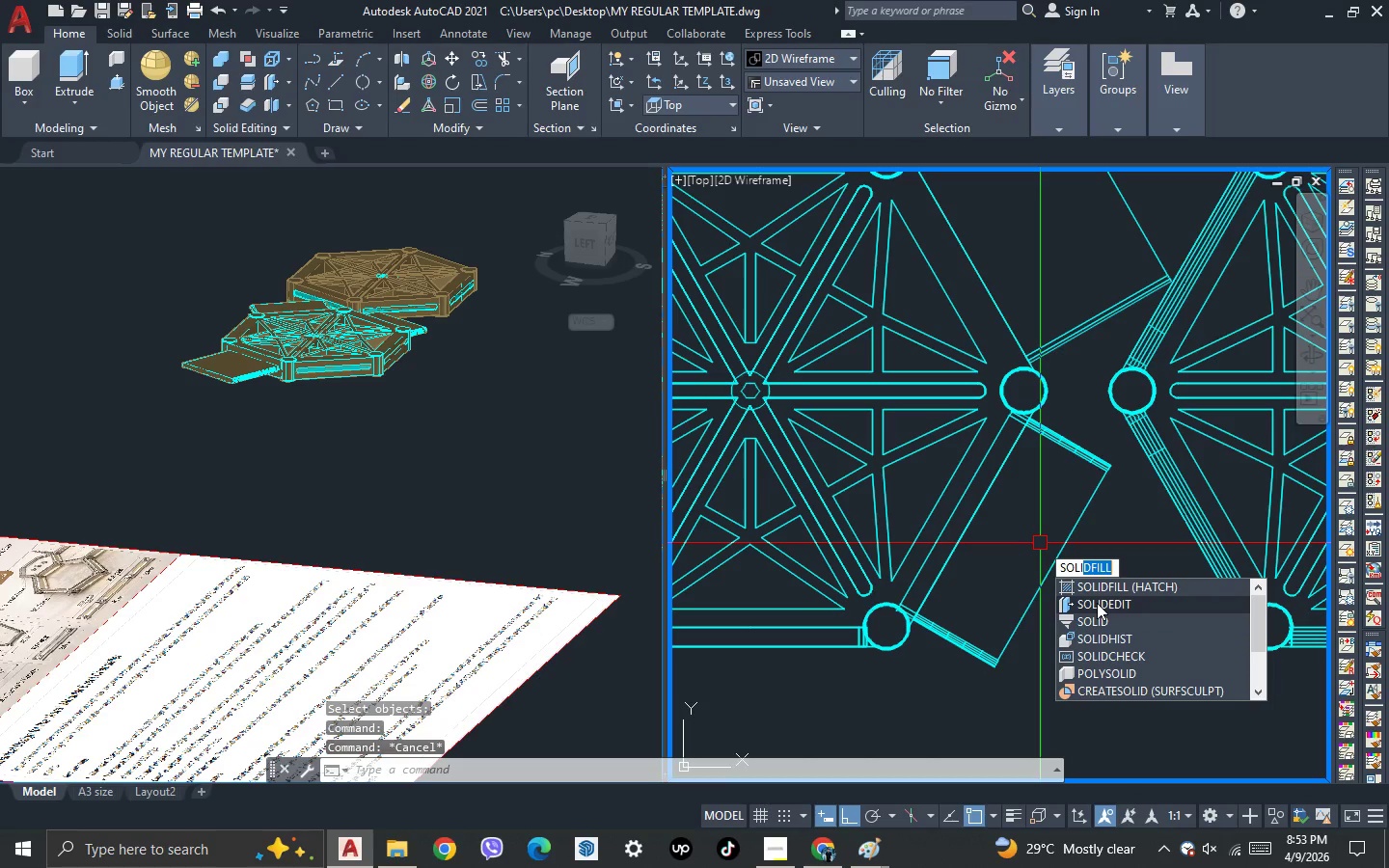 
left_click([1097, 603])
 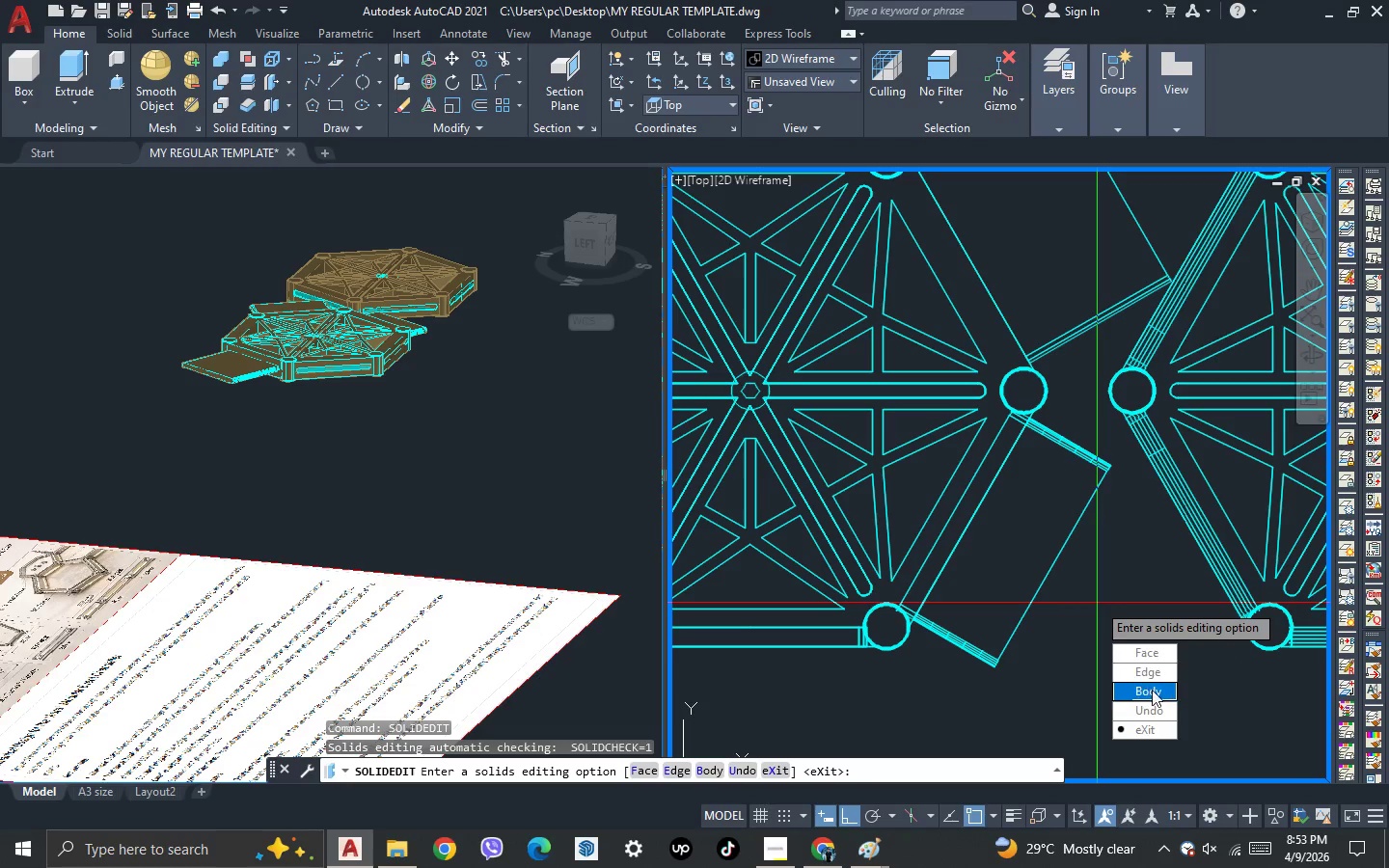 
left_click_drag(start_coordinate=[1152, 692], to_coordinate=[1097, 603])
 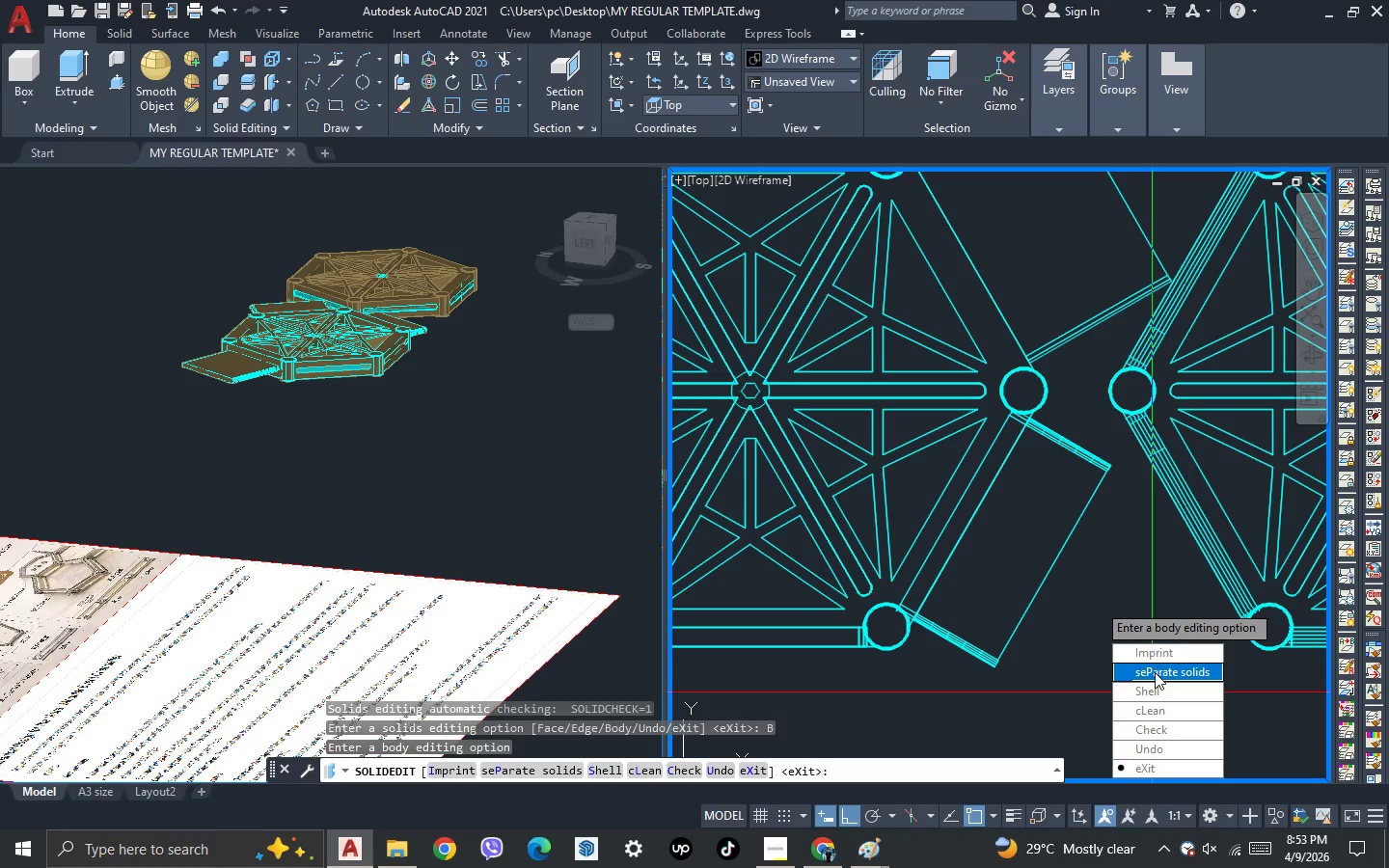 
left_click_drag(start_coordinate=[1156, 674], to_coordinate=[1097, 603])
 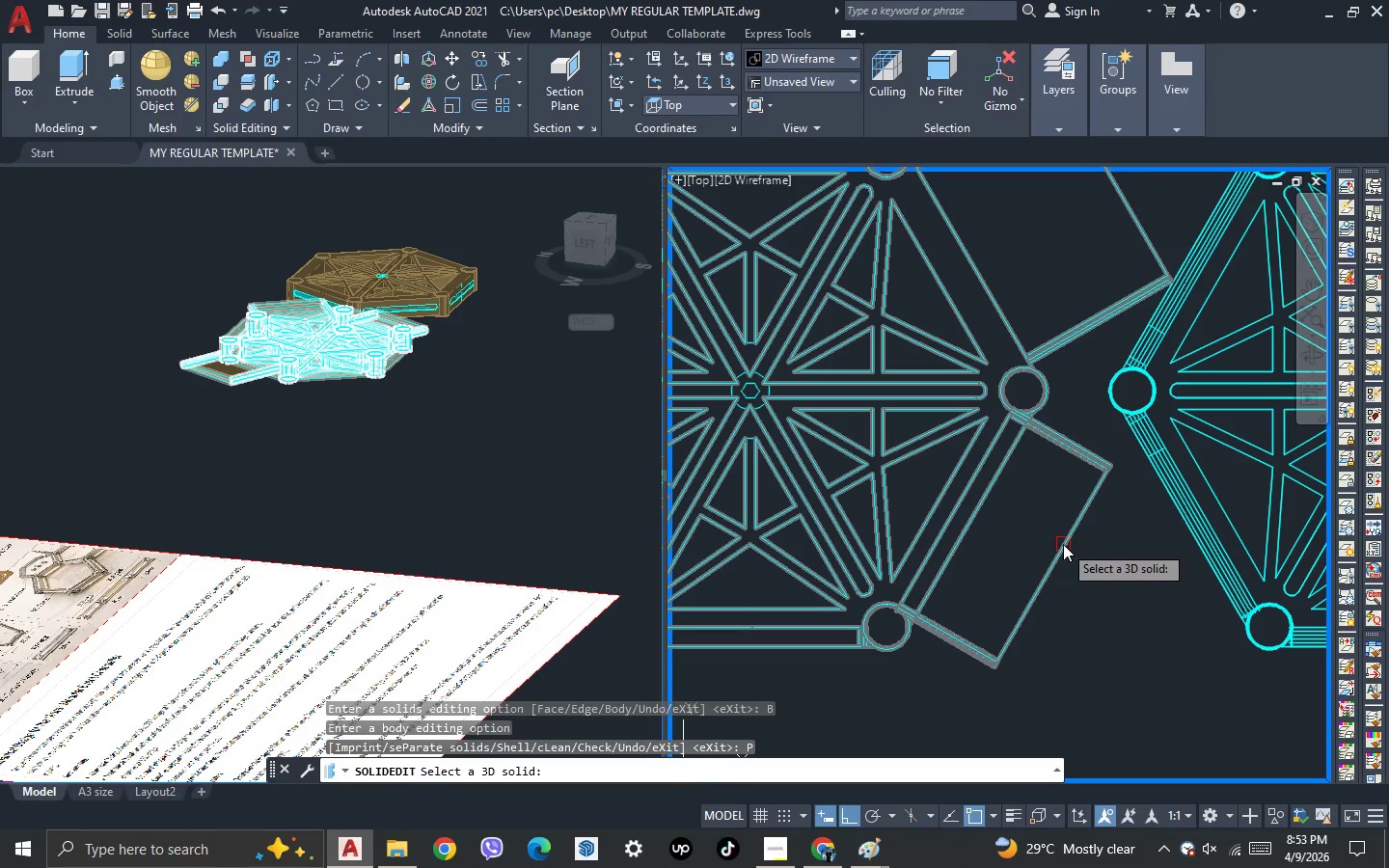 
left_click([1063, 544])
 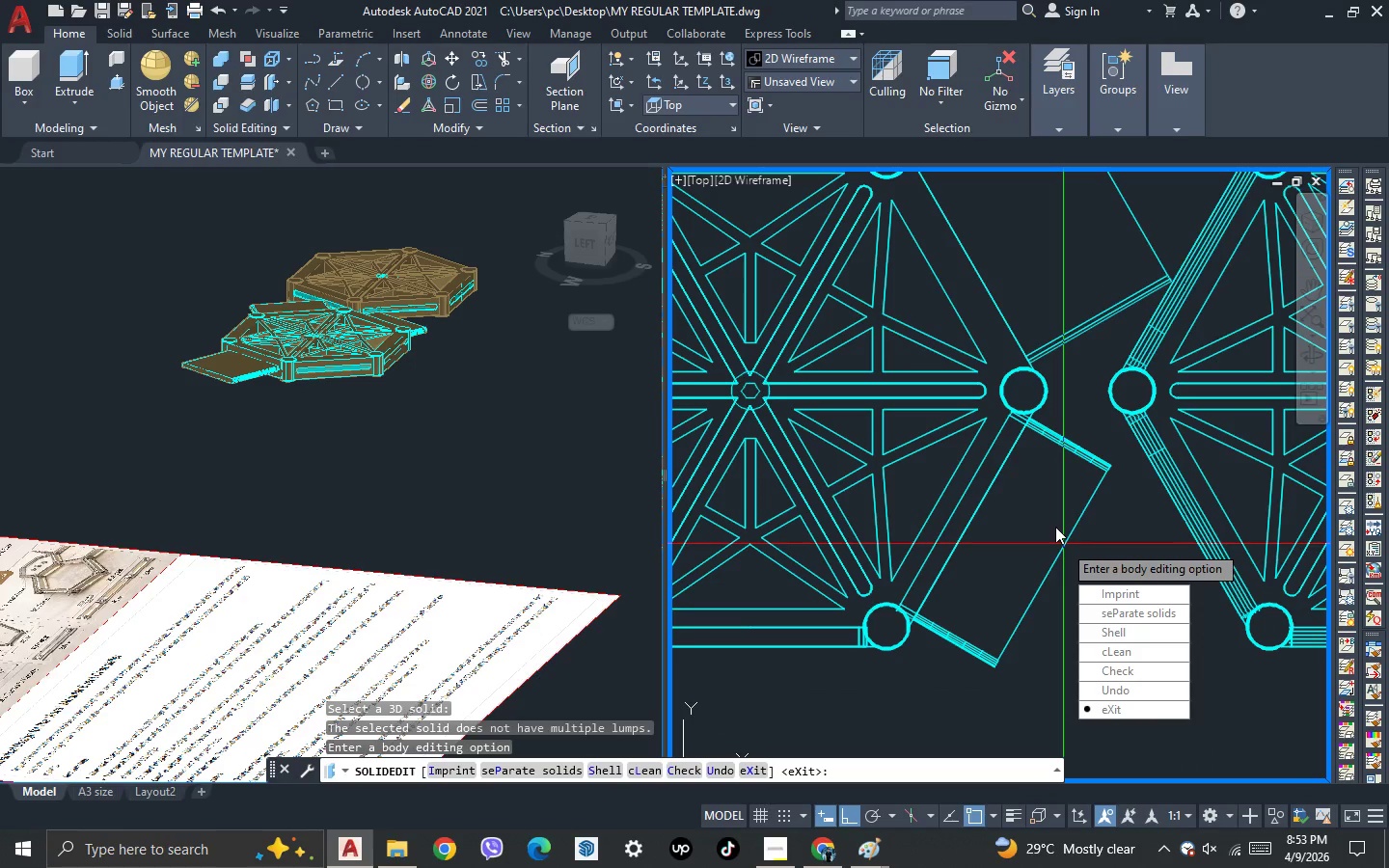 
key(Space)
 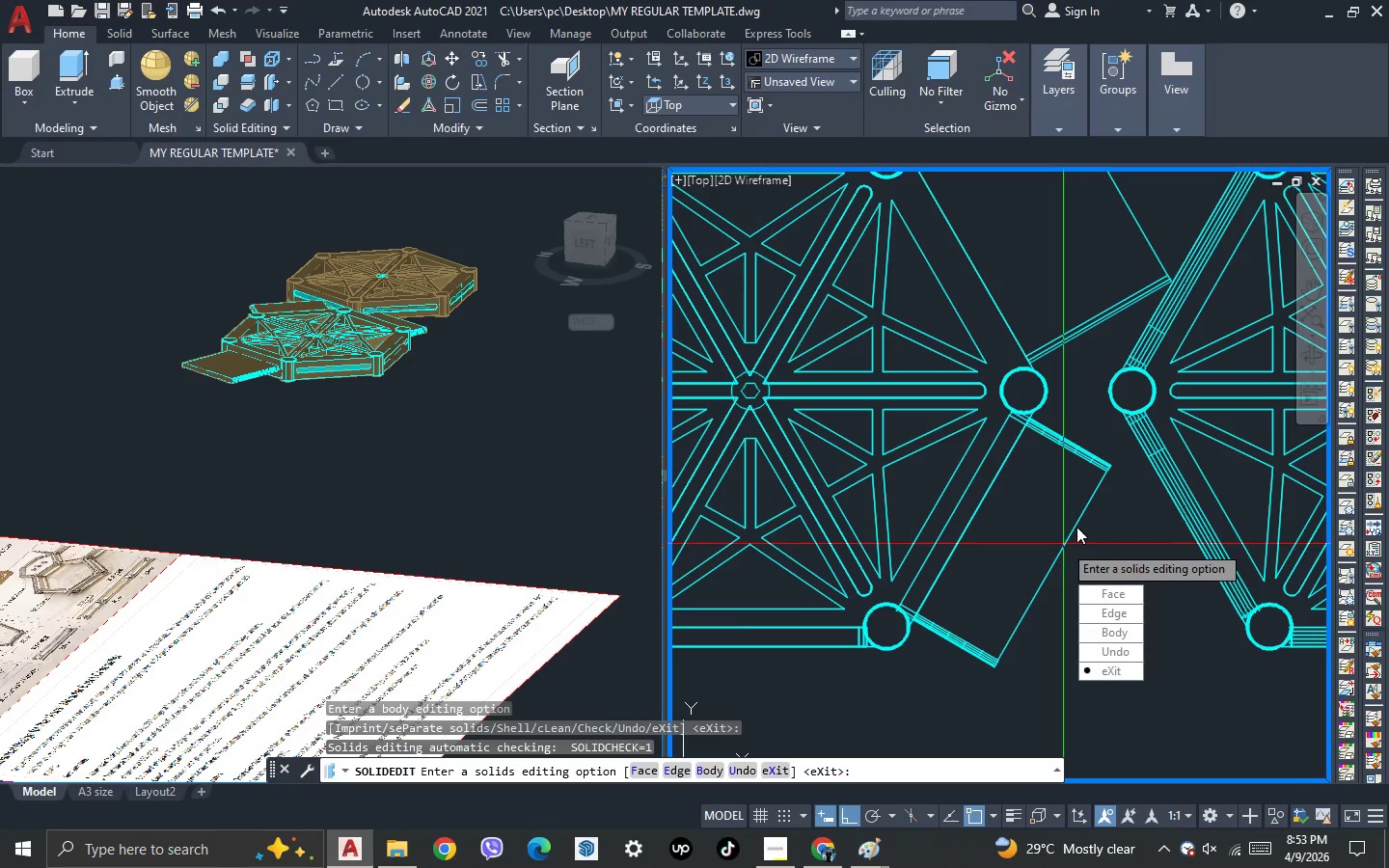 
key(Space)
 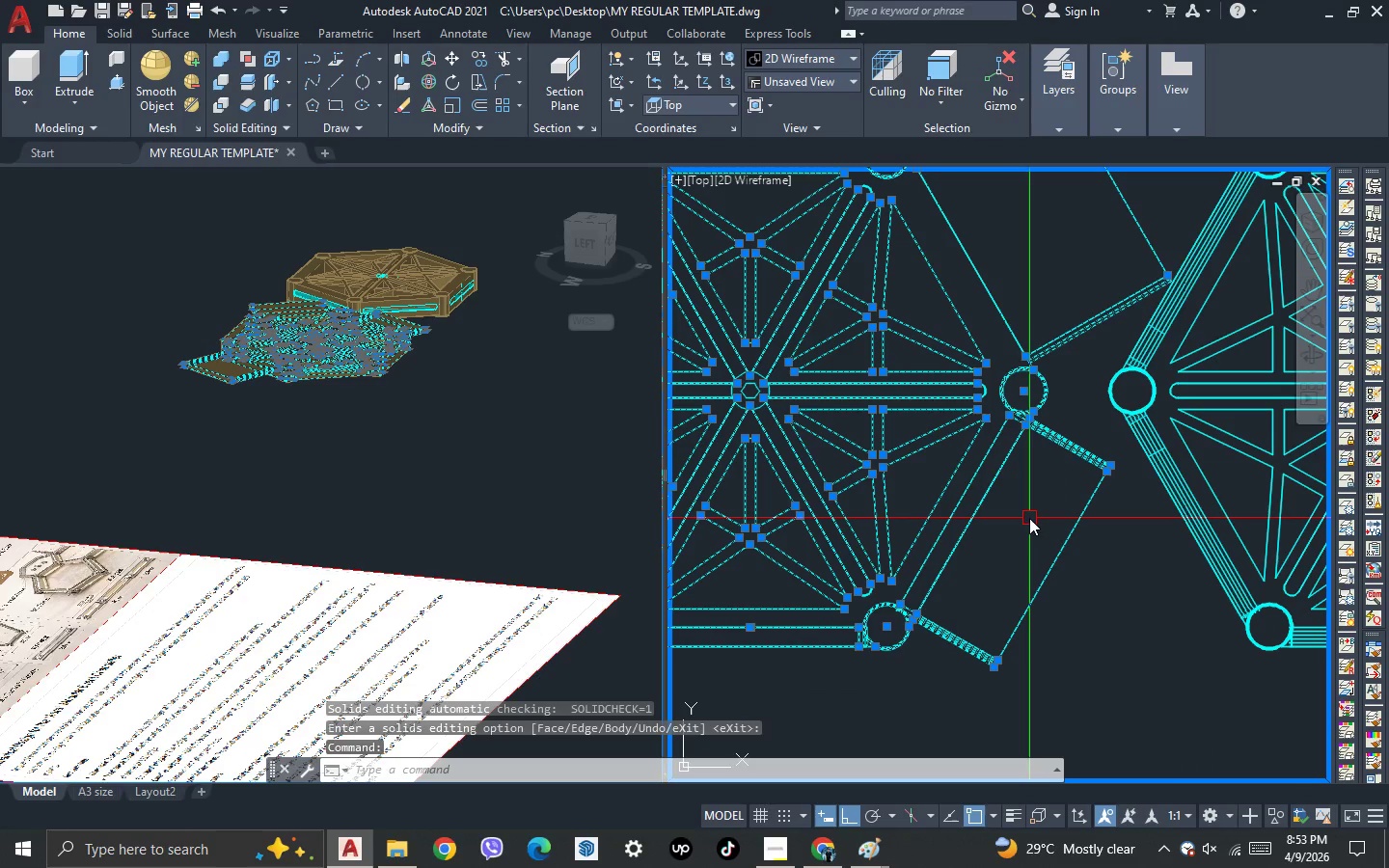 
key(Escape)
 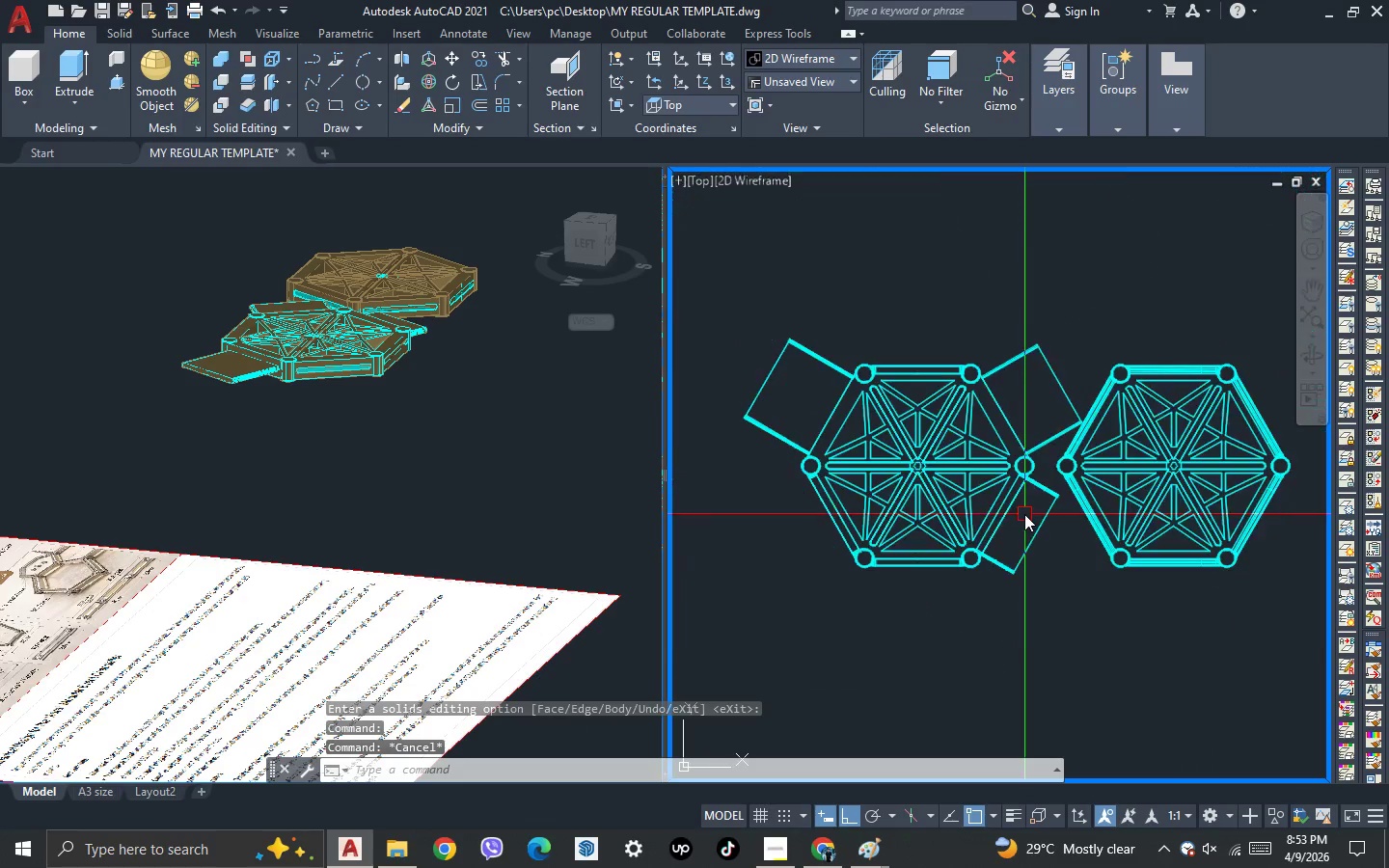 
scroll: coordinate [1024, 514], scroll_direction: down, amount: 2.0
 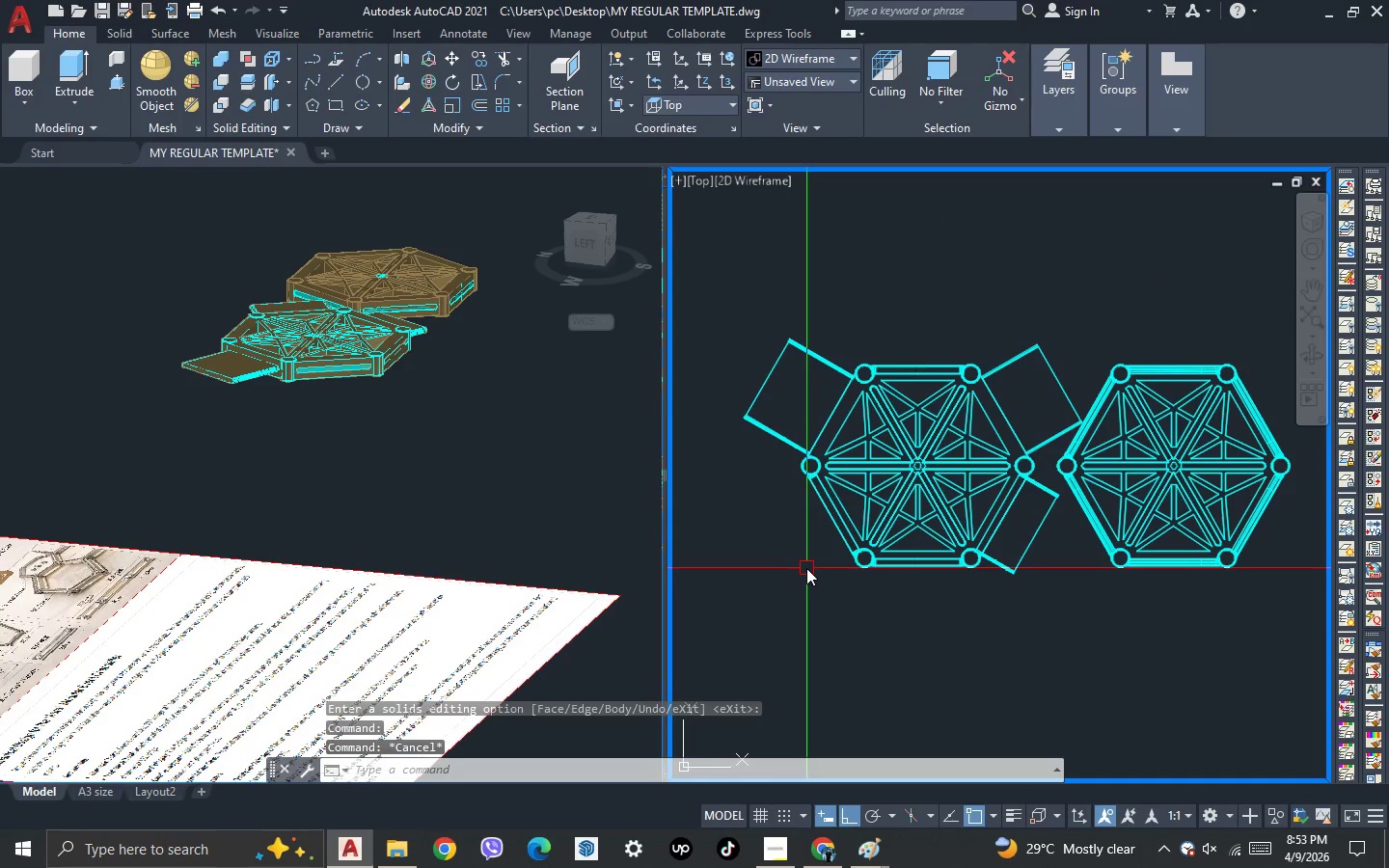 
key(3)
 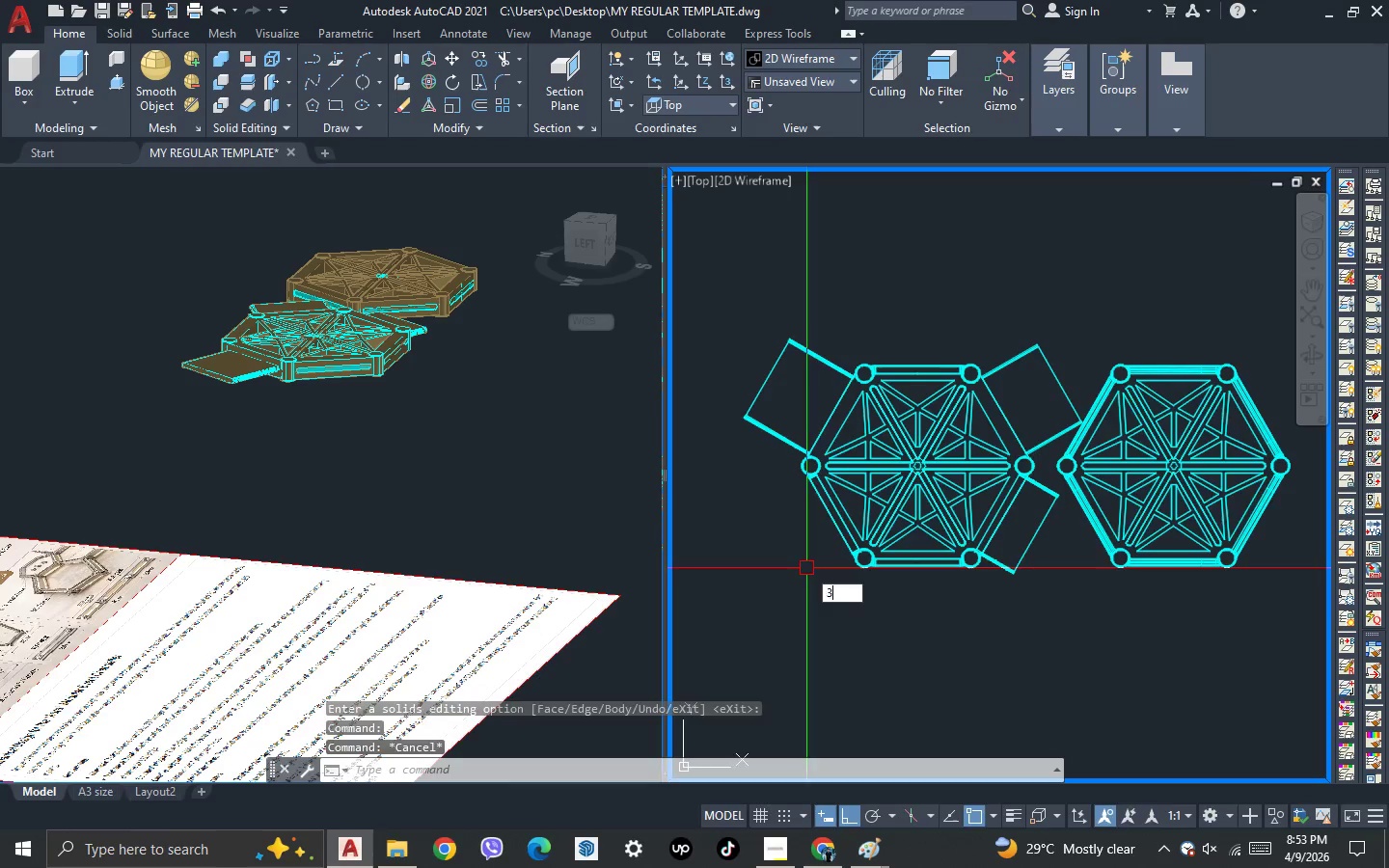 
key(Space)
 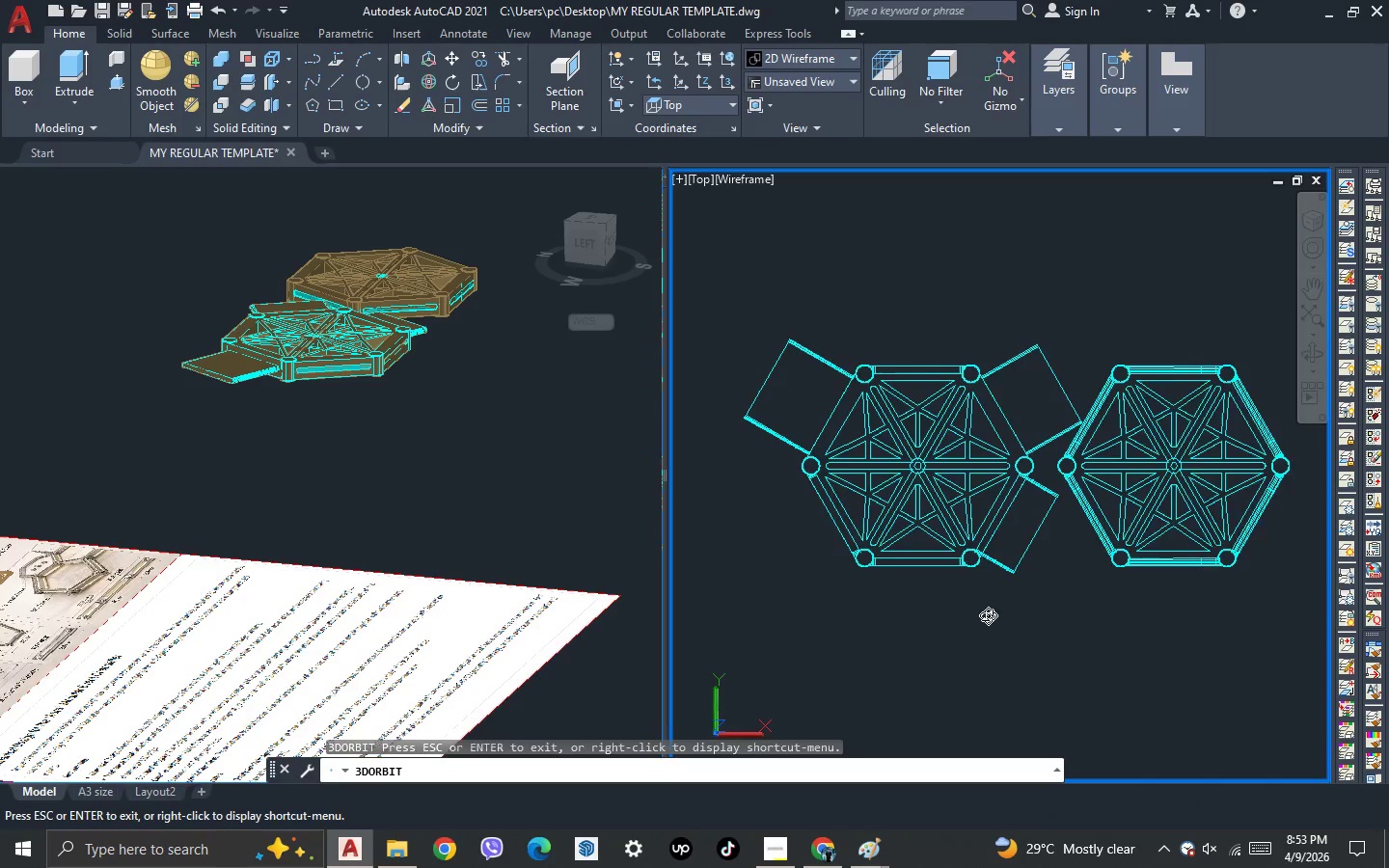 
left_click_drag(start_coordinate=[988, 615], to_coordinate=[1006, 594])
 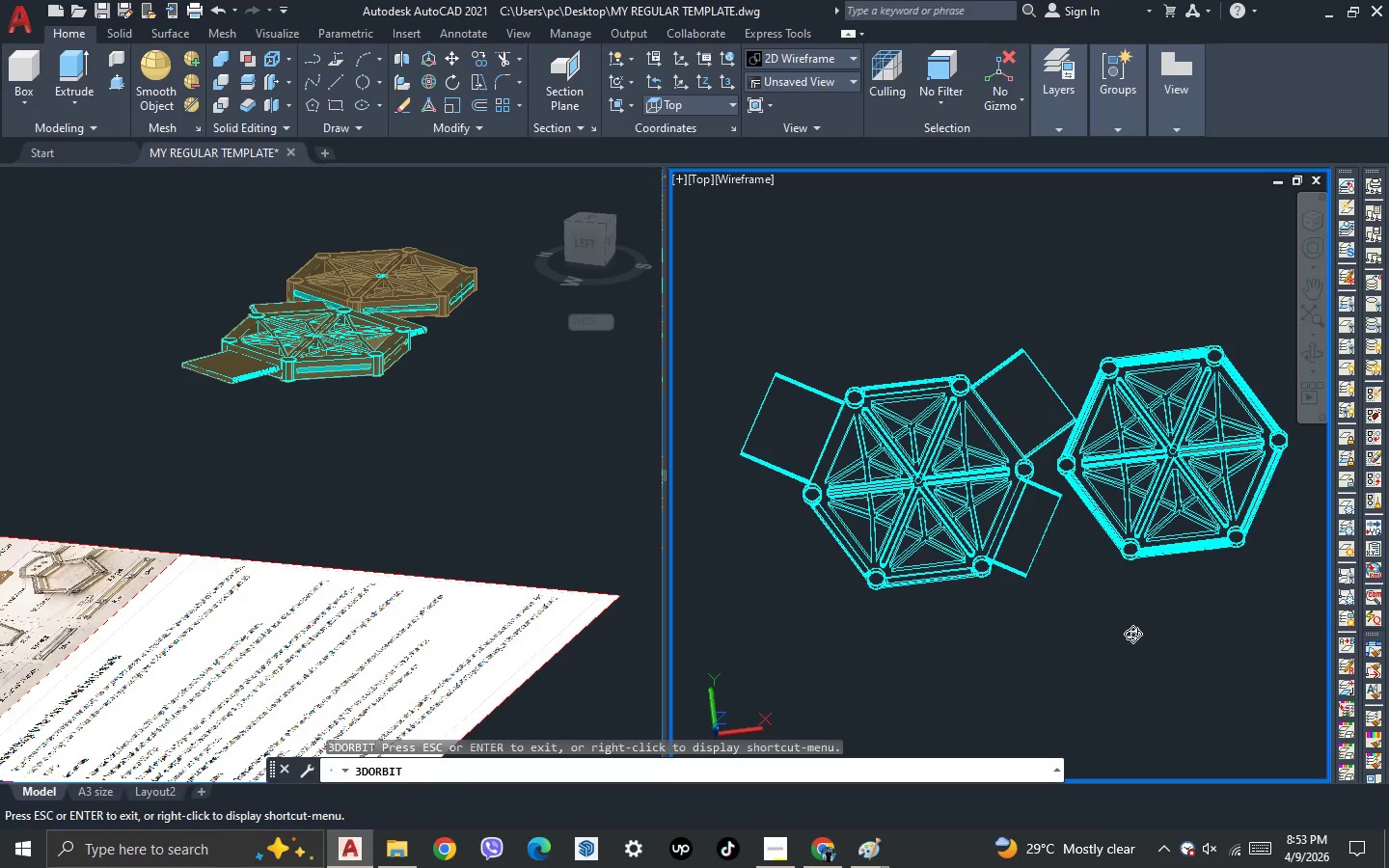 
left_click_drag(start_coordinate=[1132, 634], to_coordinate=[1096, 610])
 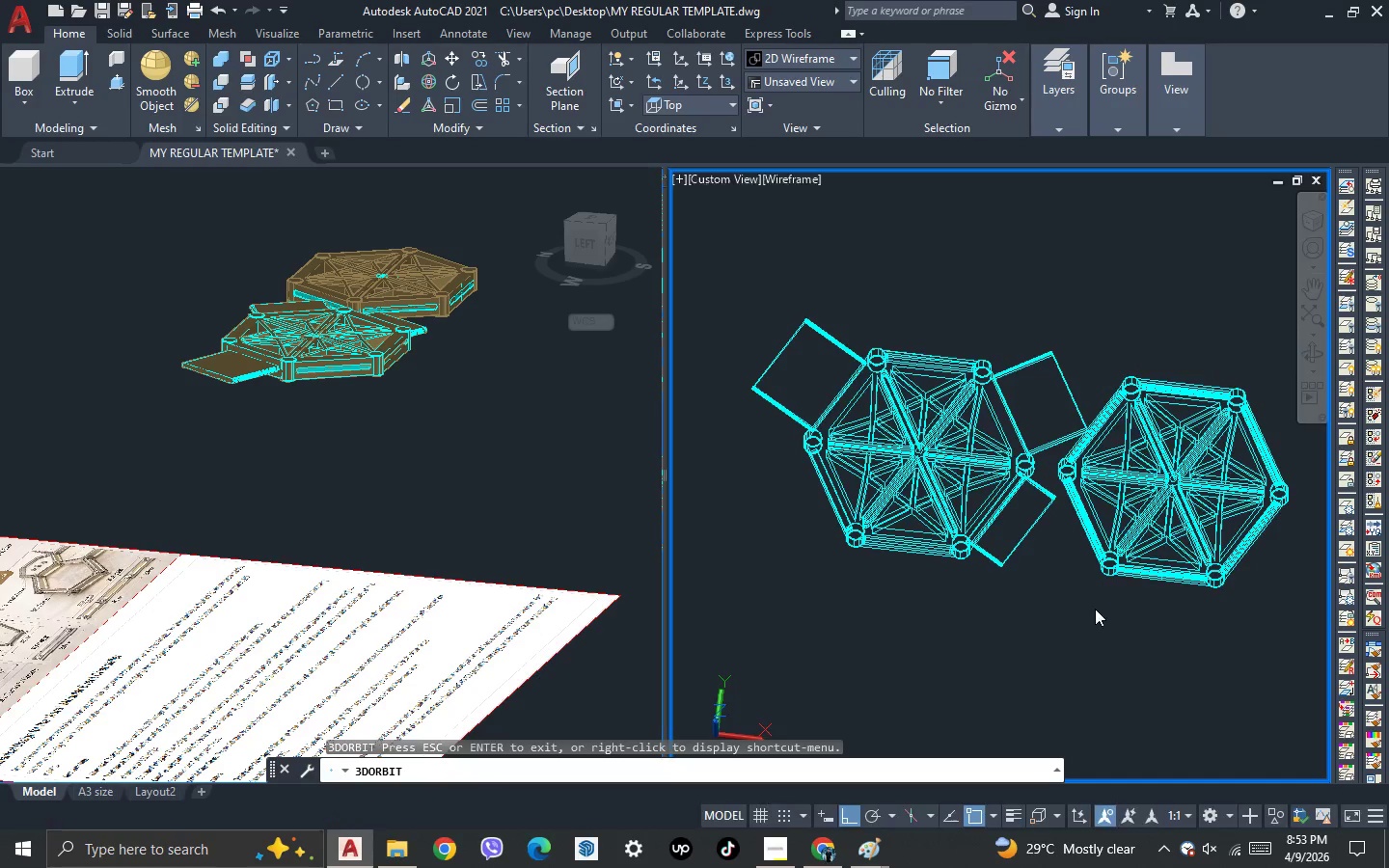 
key(Escape)
 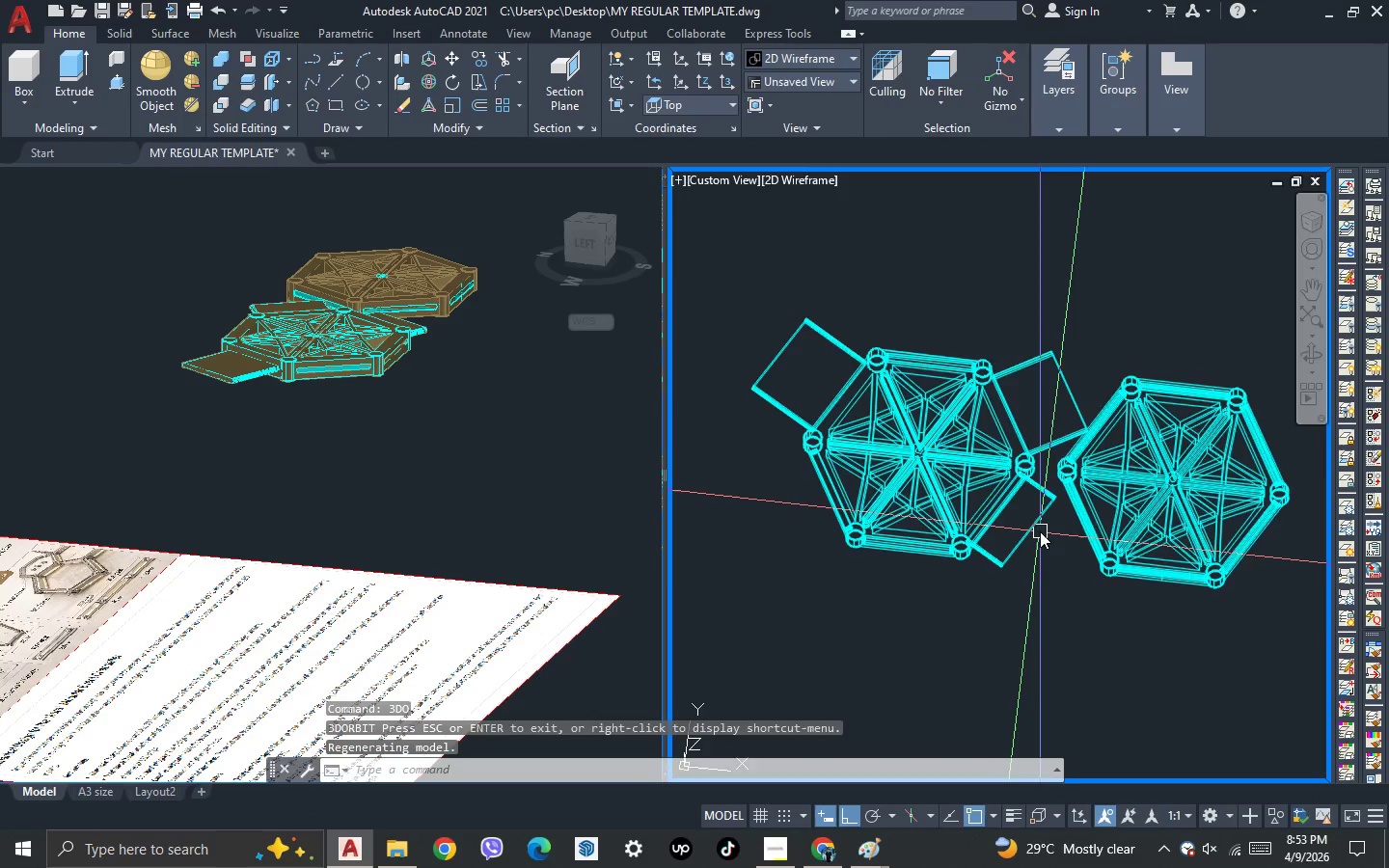 
scroll: coordinate [1012, 416], scroll_direction: up, amount: 4.0
 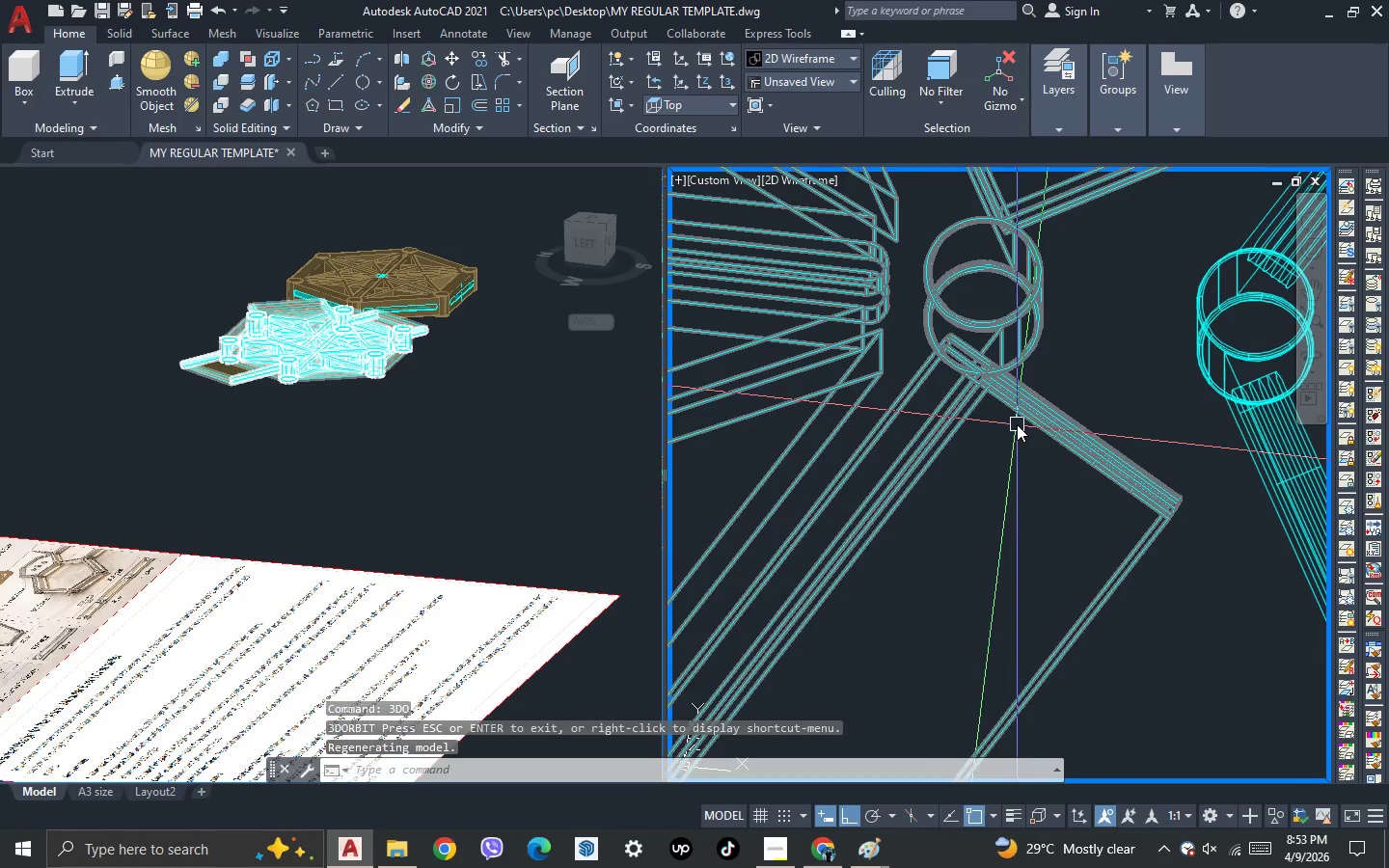 
scroll: coordinate [1017, 424], scroll_direction: down, amount: 2.0
 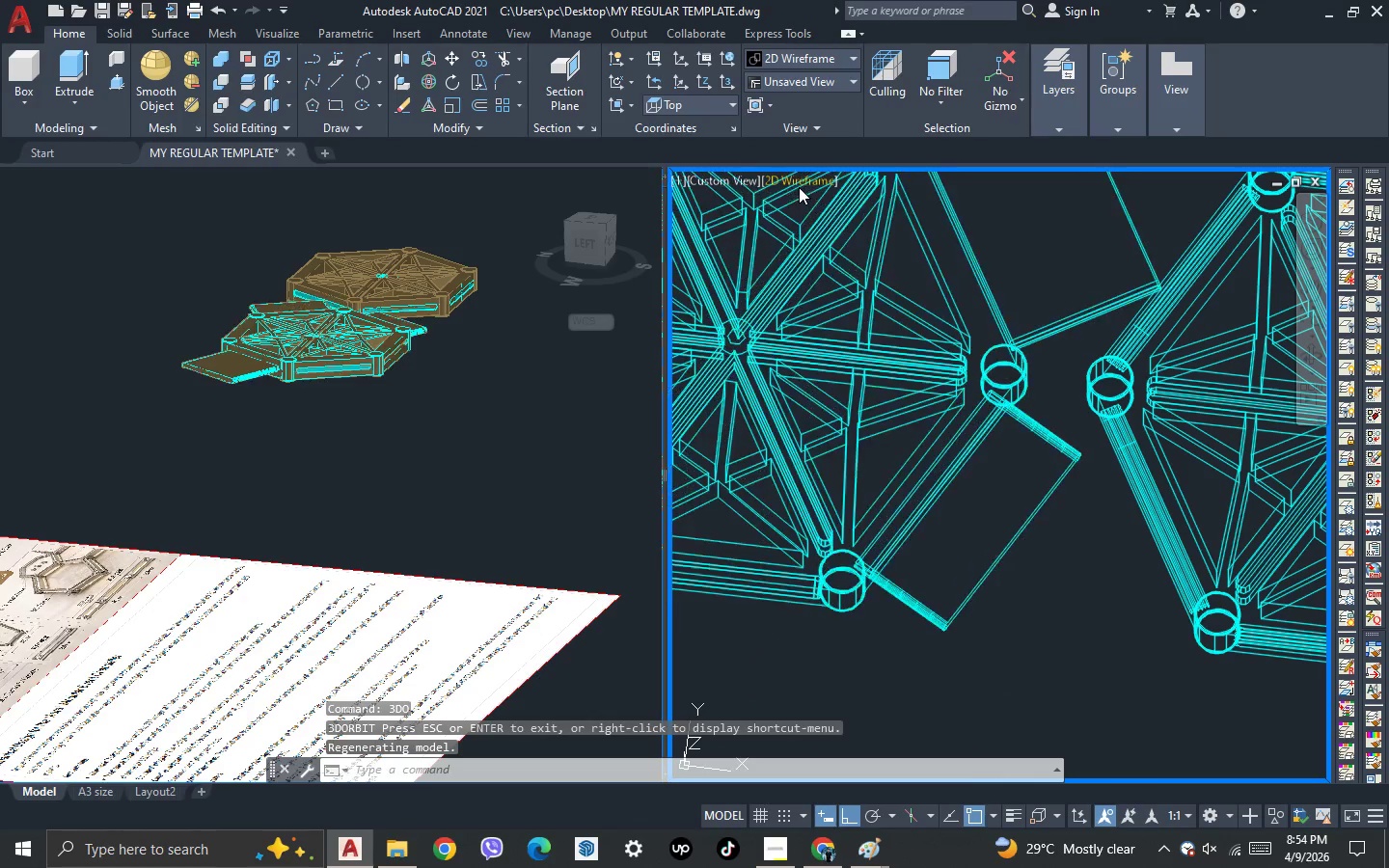 
left_click([801, 184])
 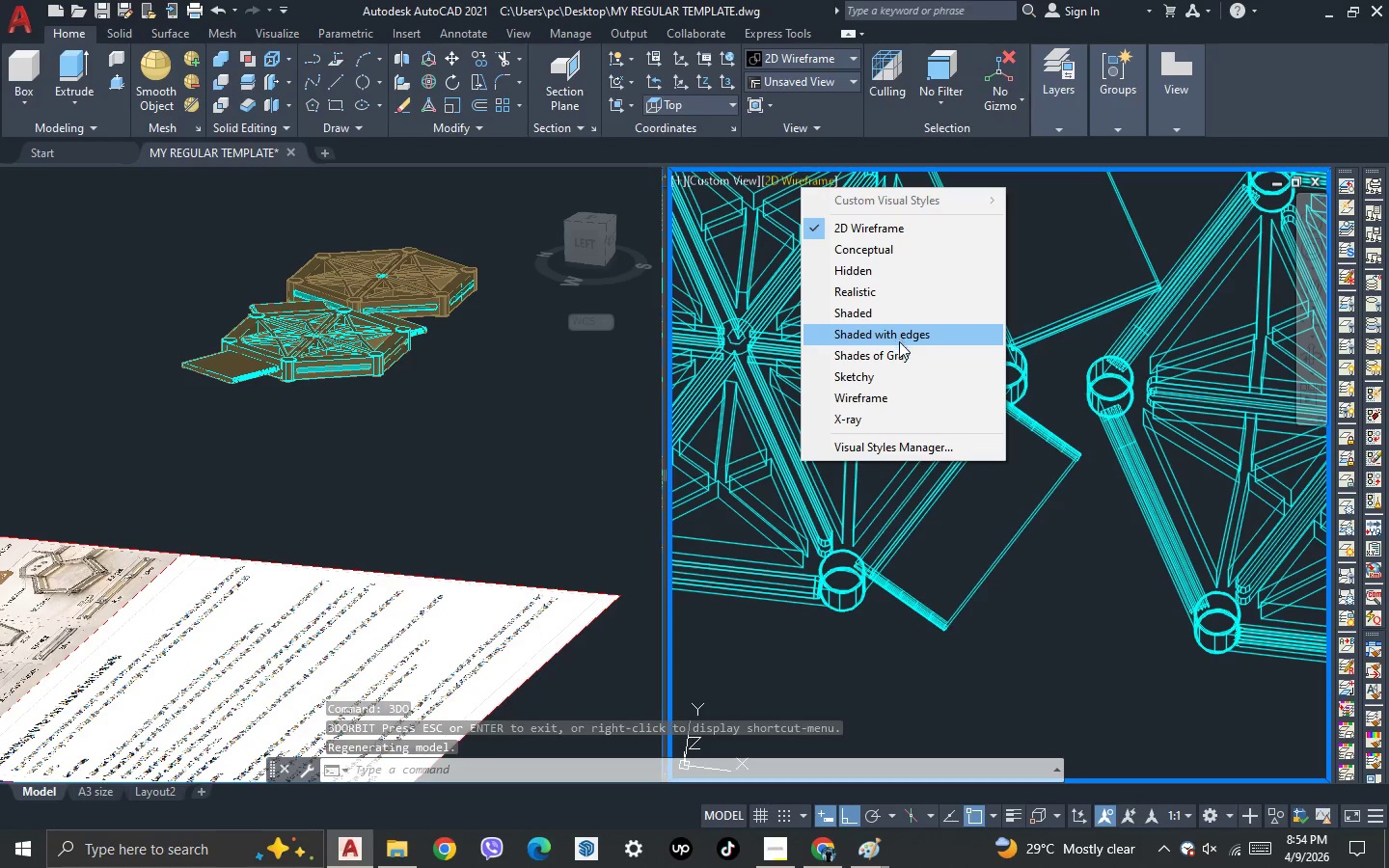 
left_click([899, 351])
 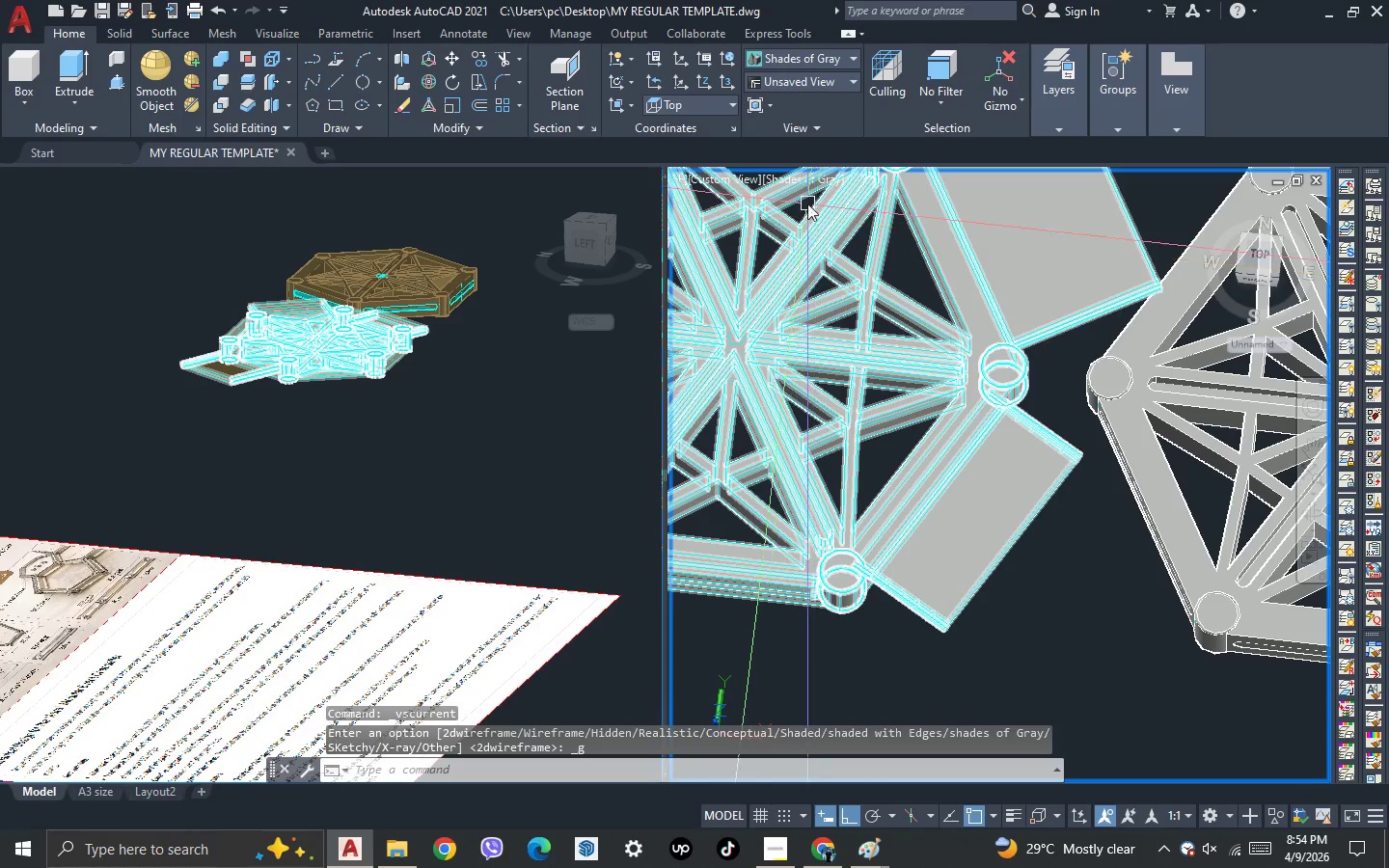 
left_click([806, 181])
 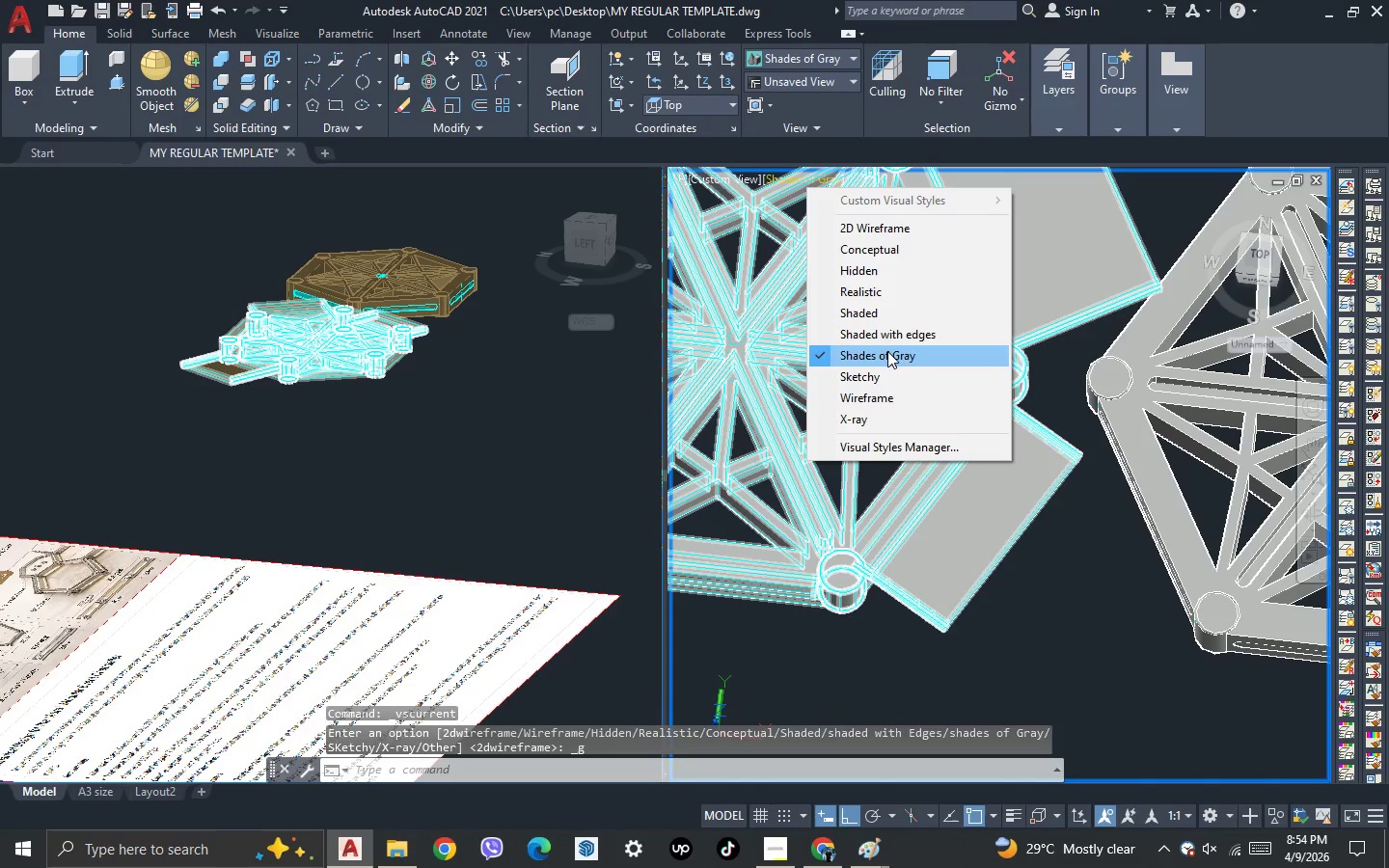 
left_click([888, 336])
 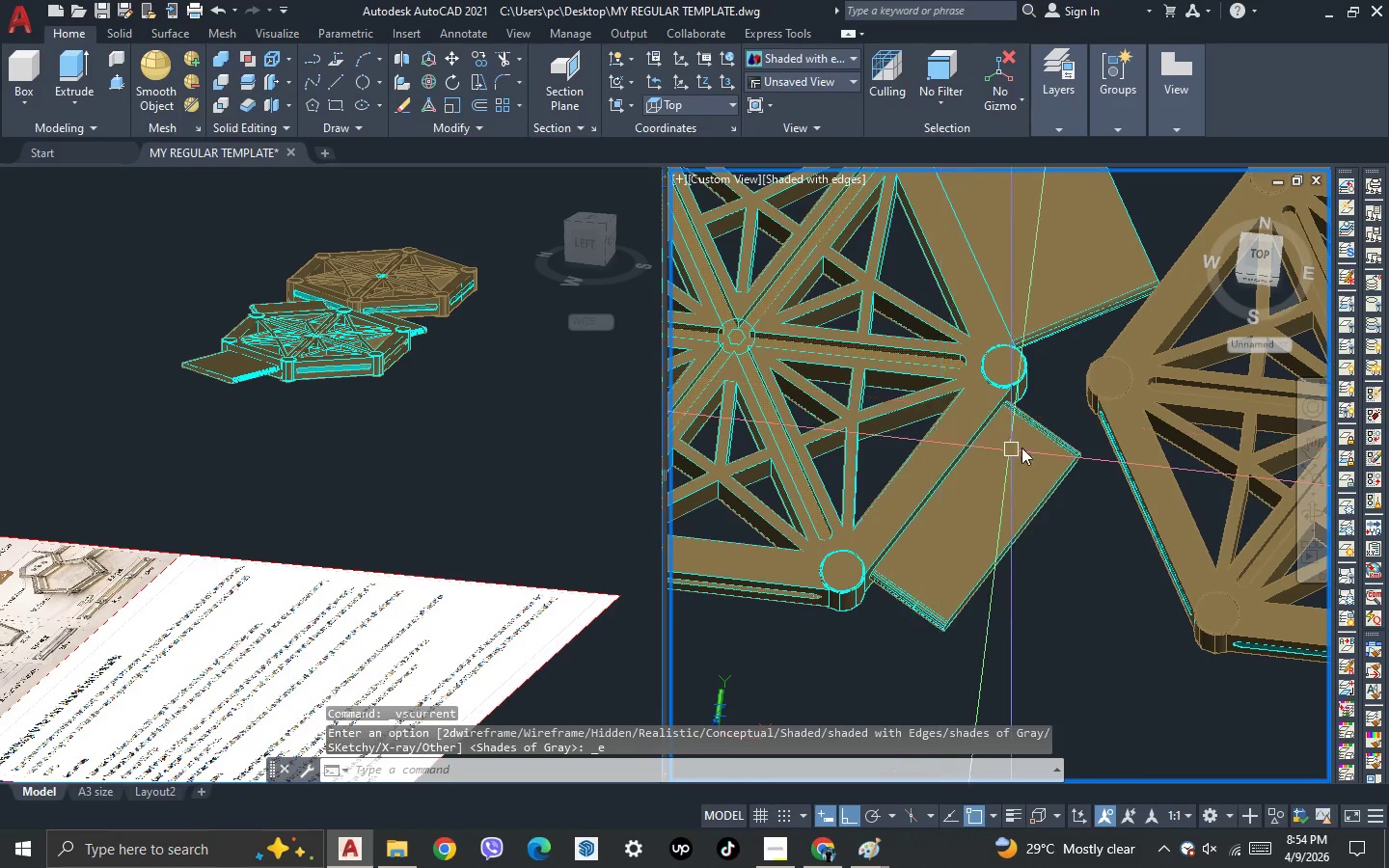 
scroll: coordinate [1043, 442], scroll_direction: up, amount: 2.0
 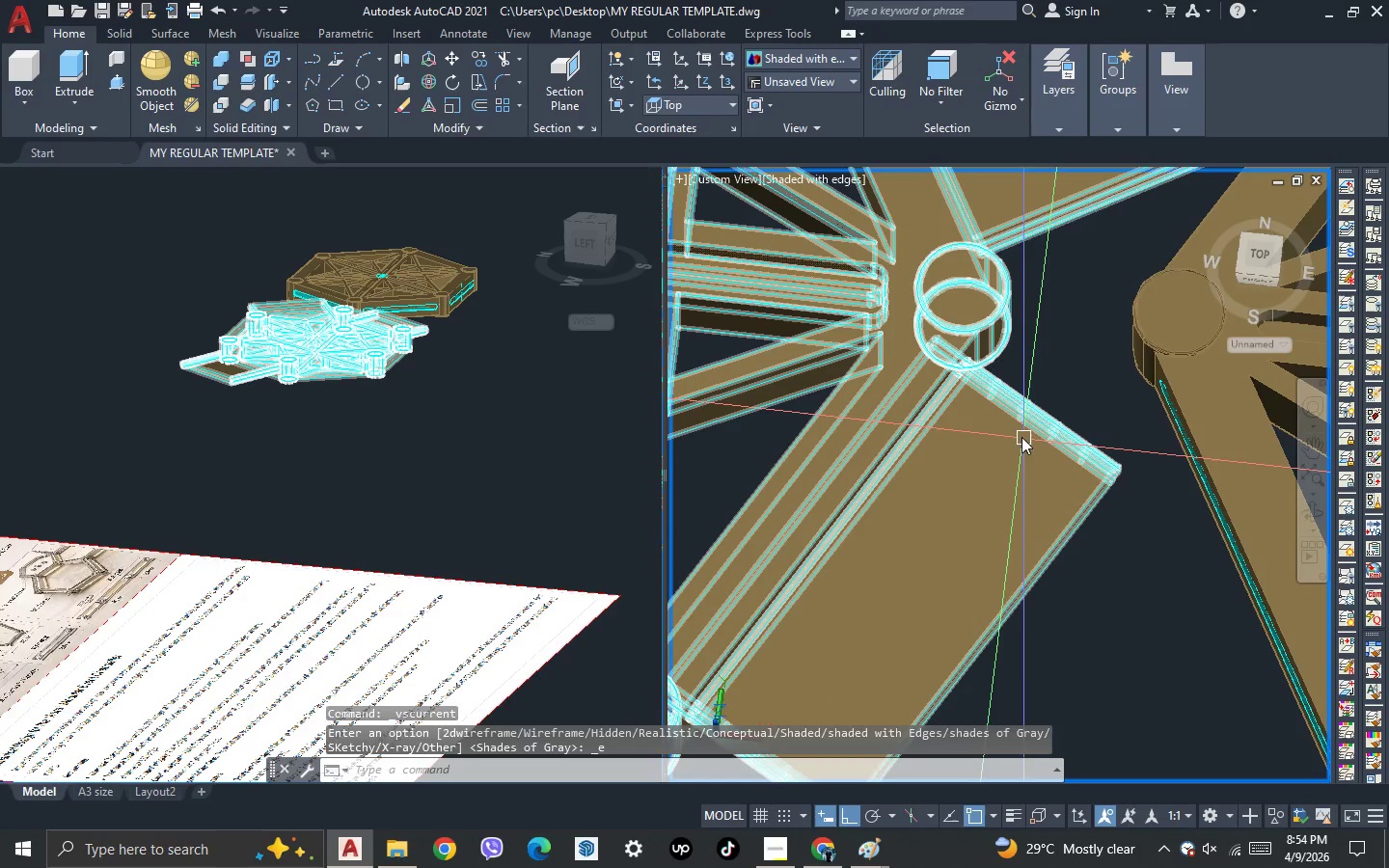 
key(L)
 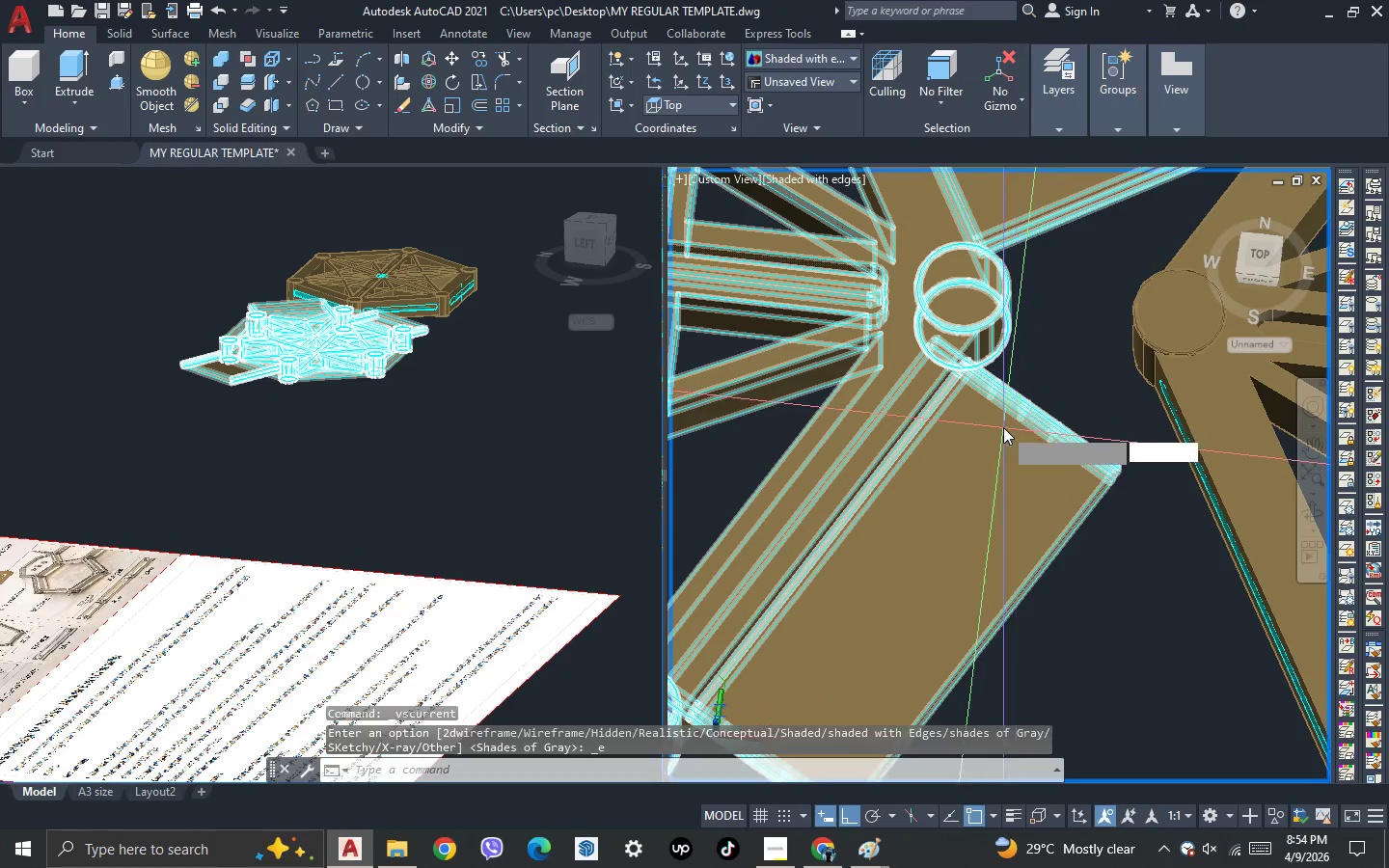 
key(Space)
 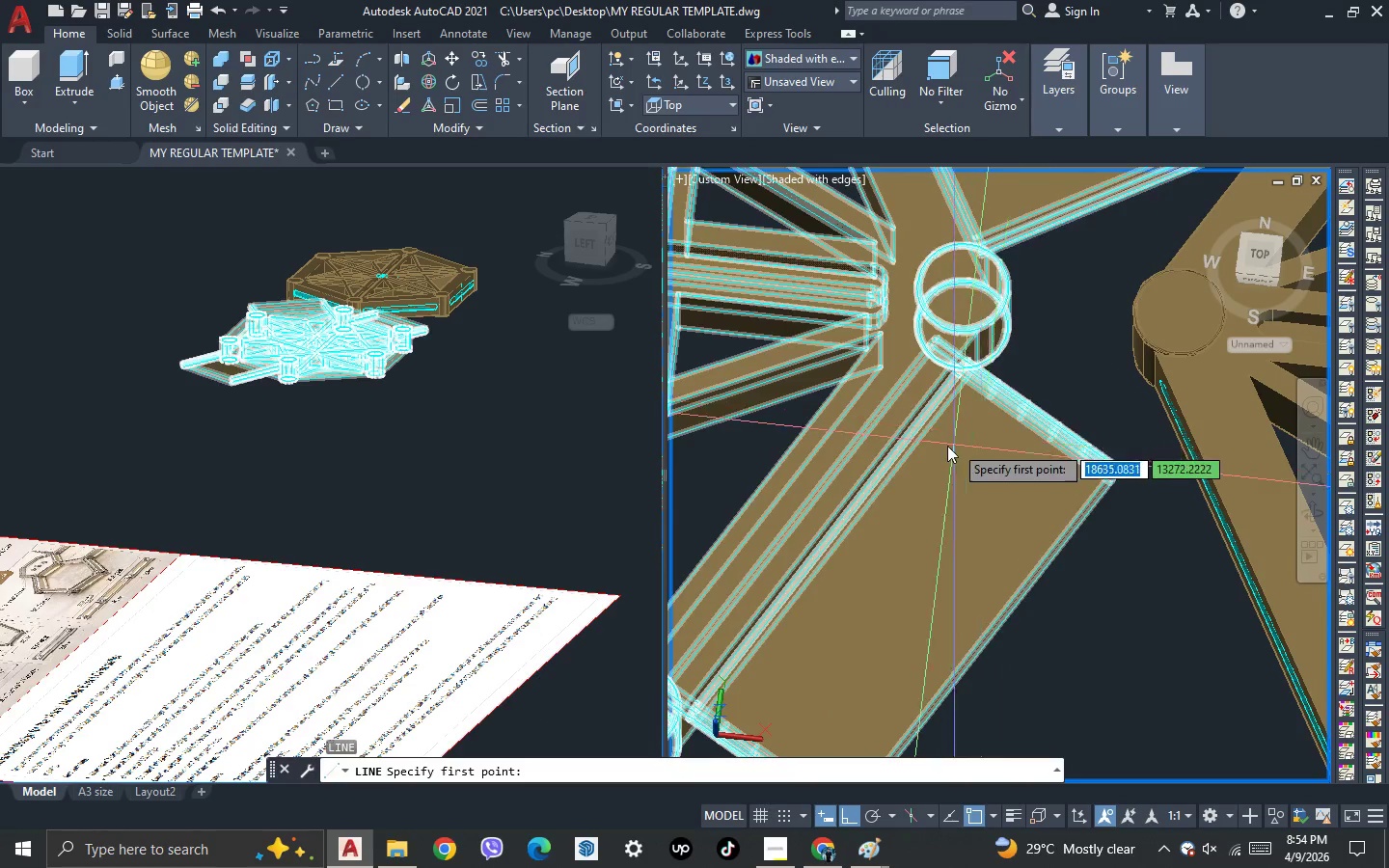 
key(Escape)
 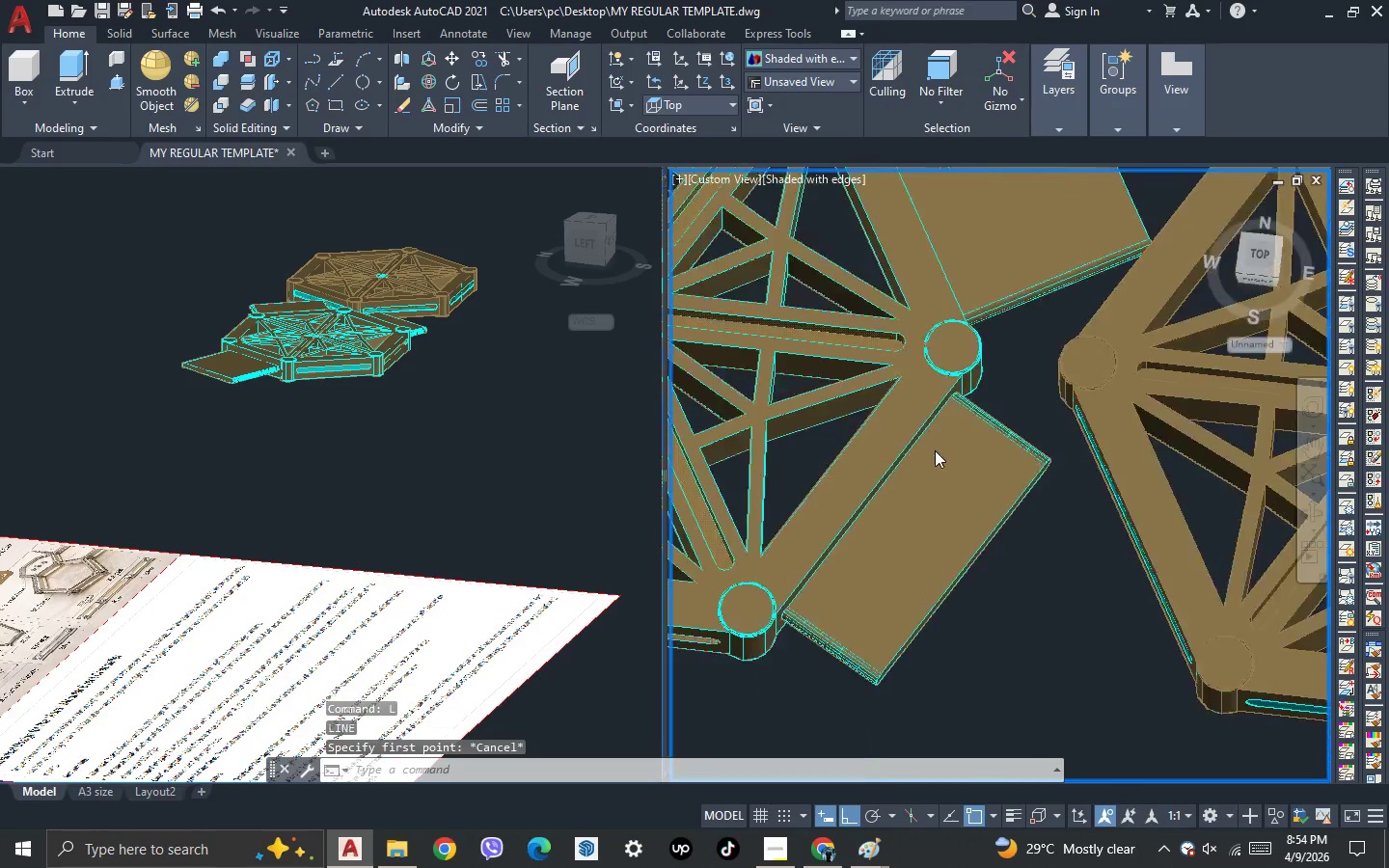 
scroll: coordinate [935, 450], scroll_direction: down, amount: 2.0
 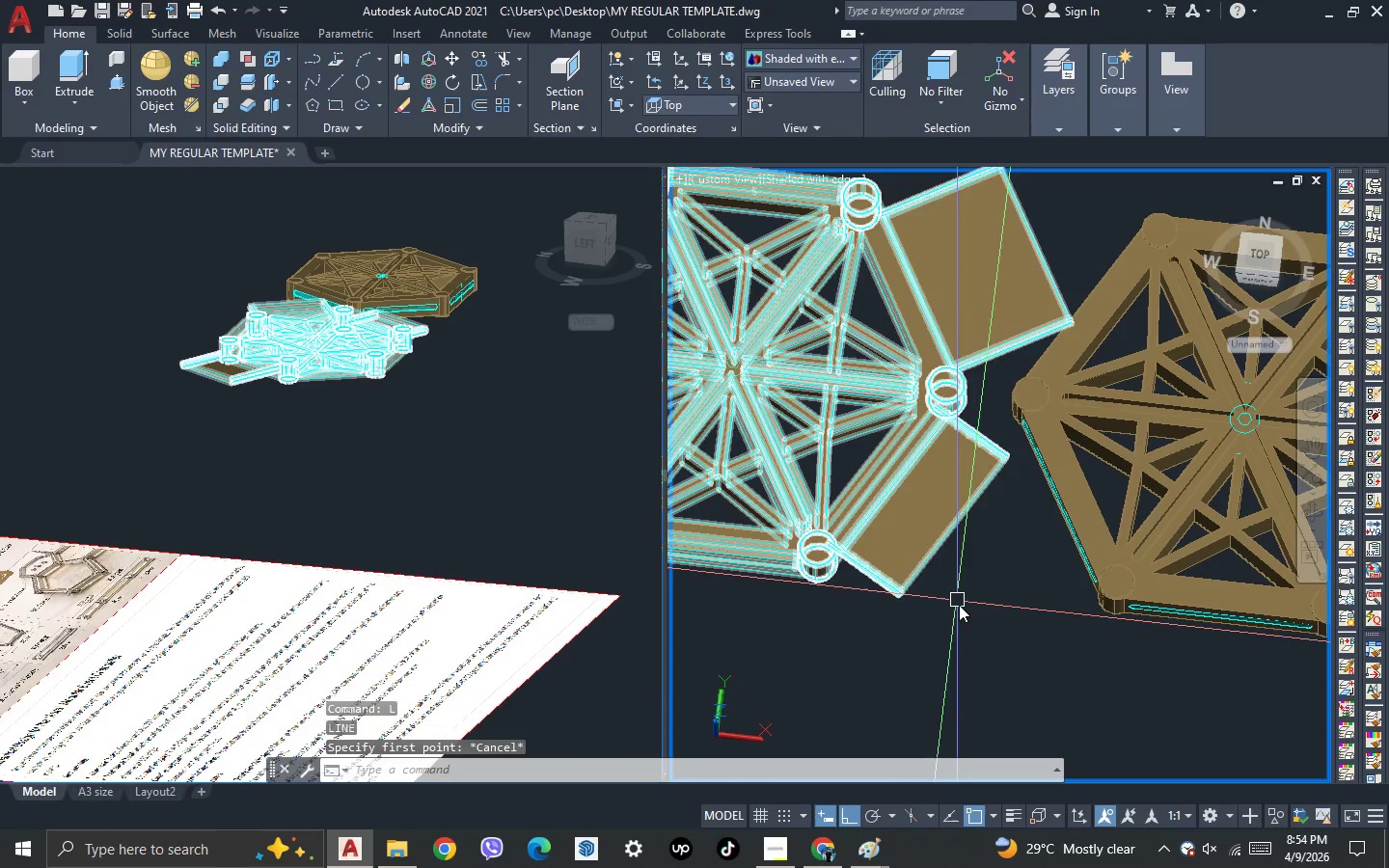 
key(3)
 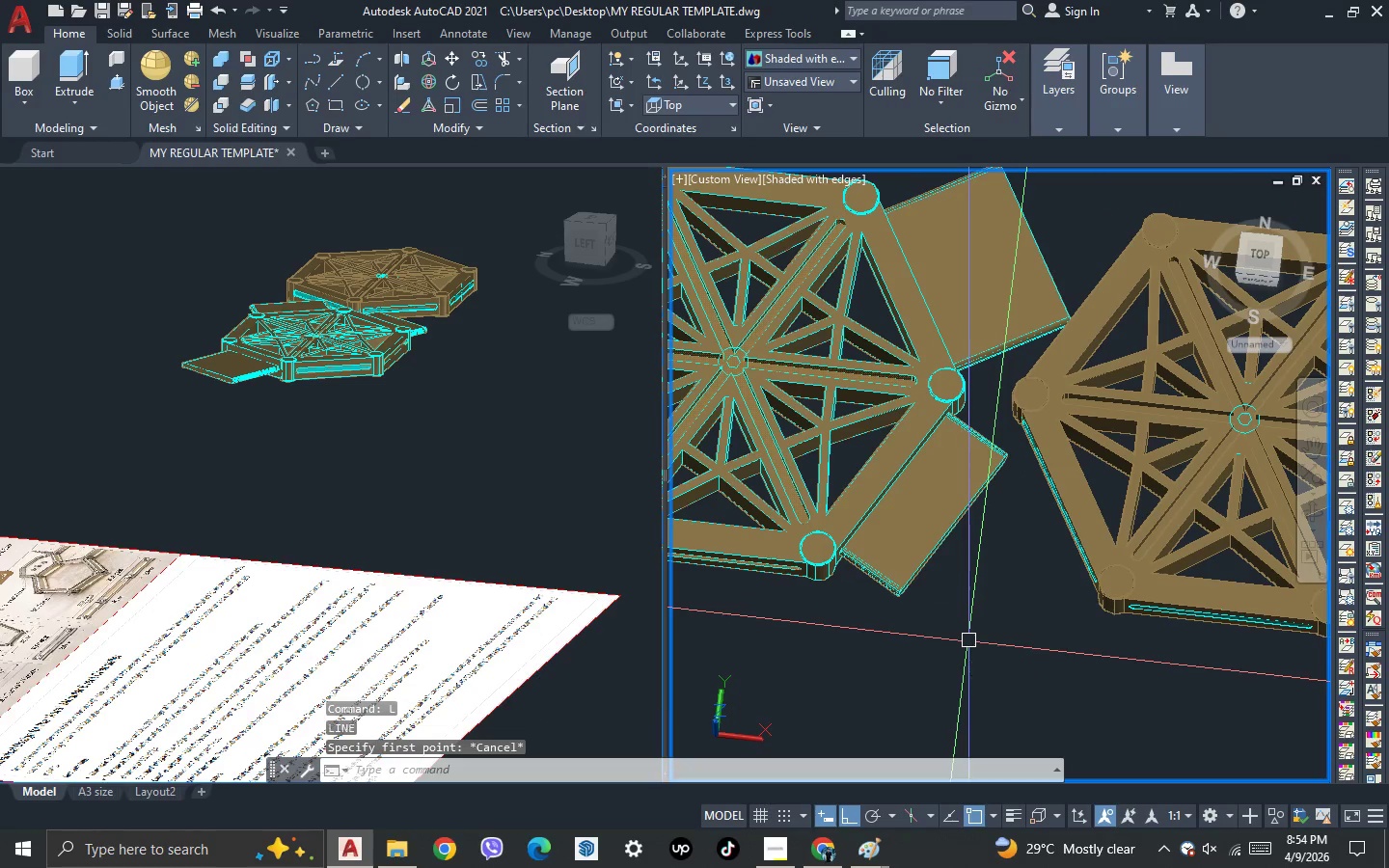 
key(Space)
 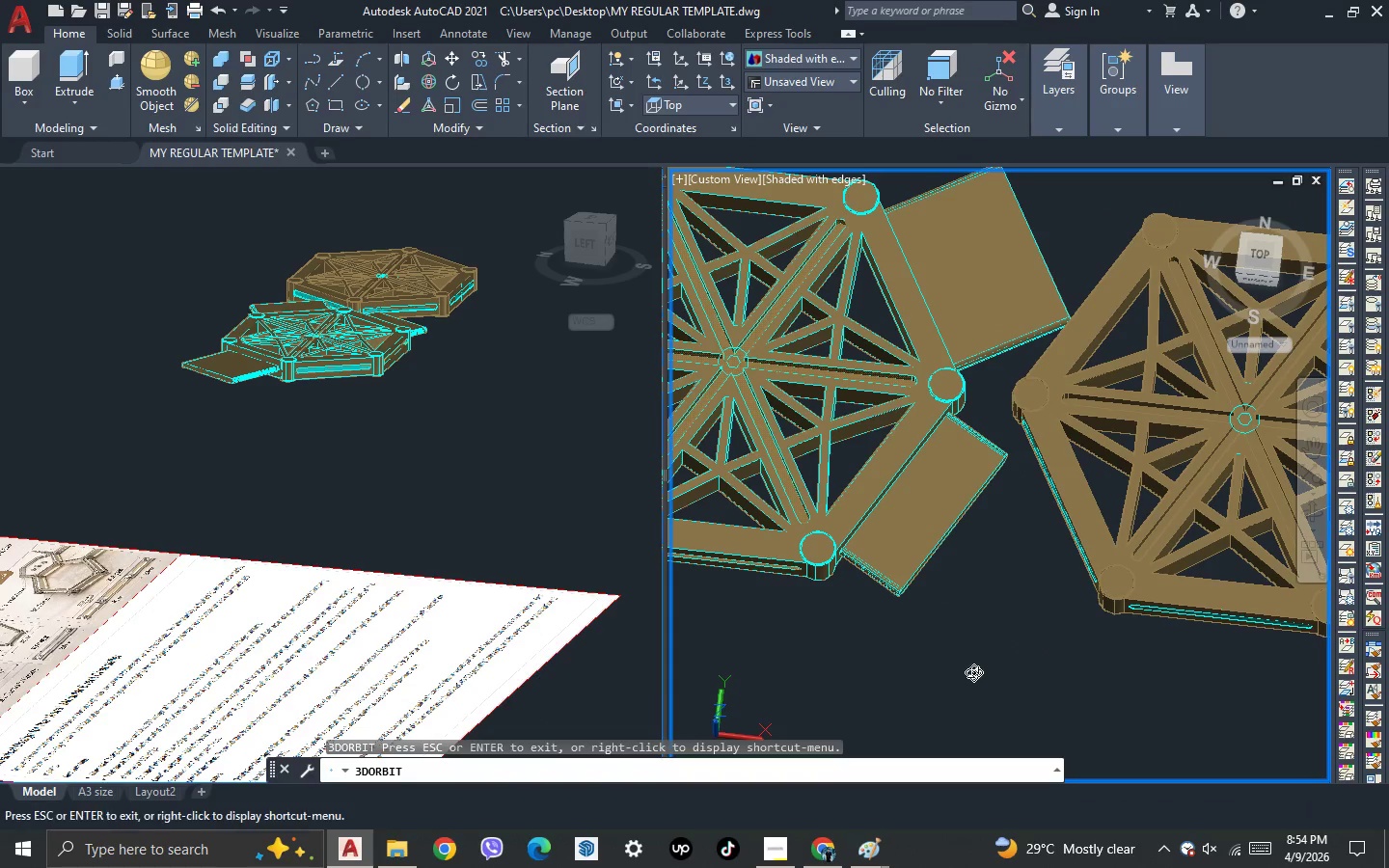 
left_click_drag(start_coordinate=[973, 672], to_coordinate=[939, 604])
 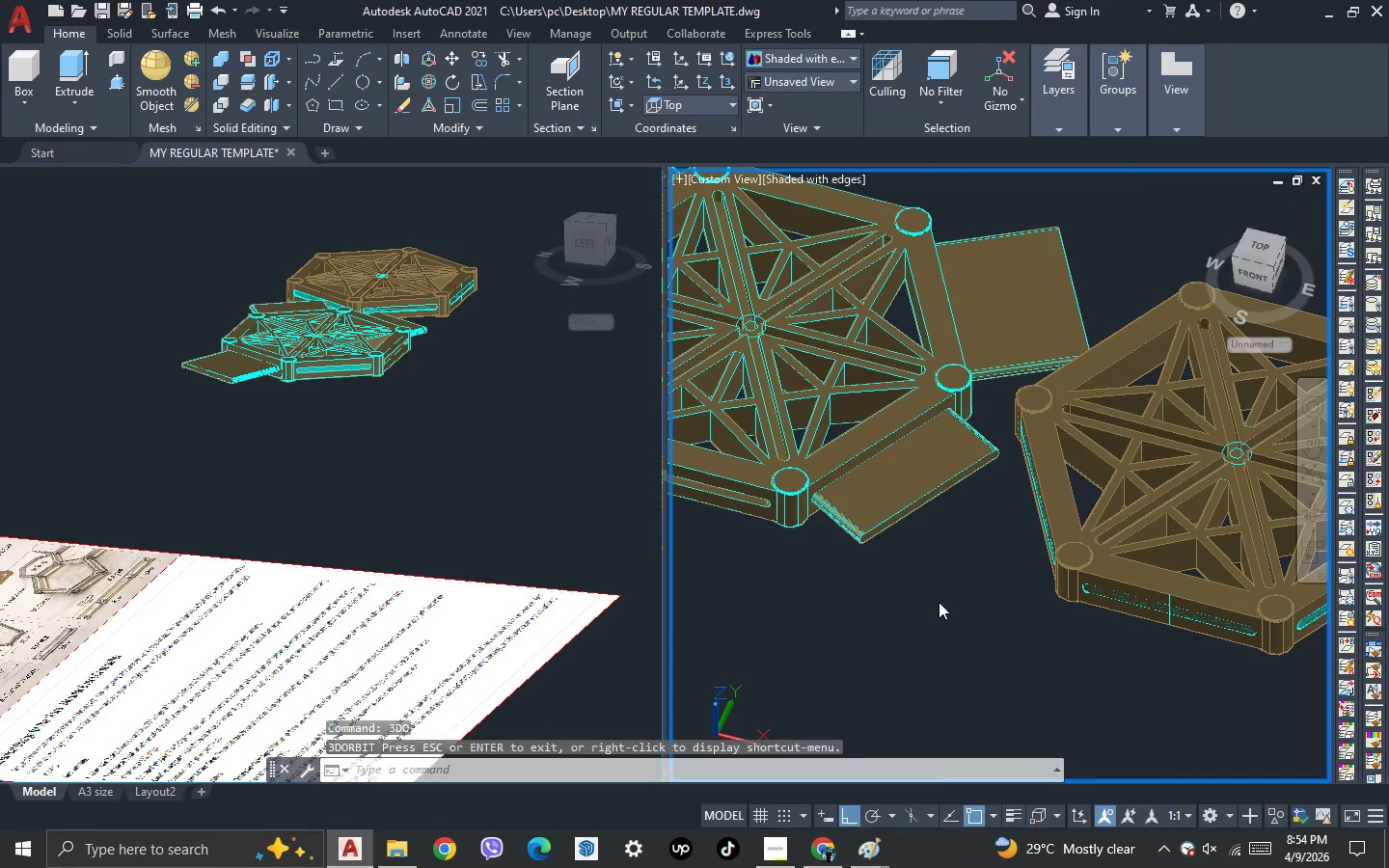 
key(Escape)
 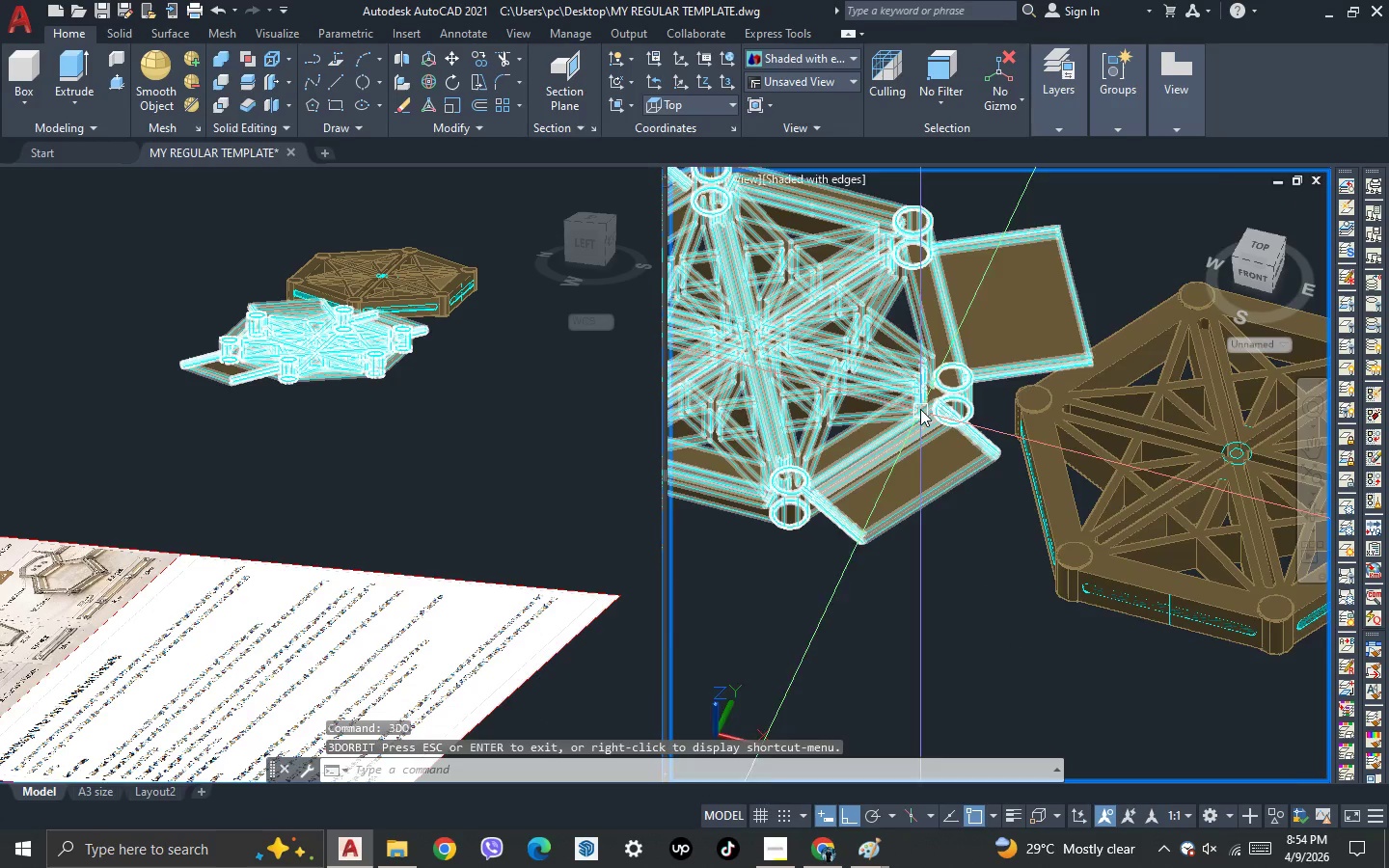 
scroll: coordinate [968, 418], scroll_direction: up, amount: 4.0
 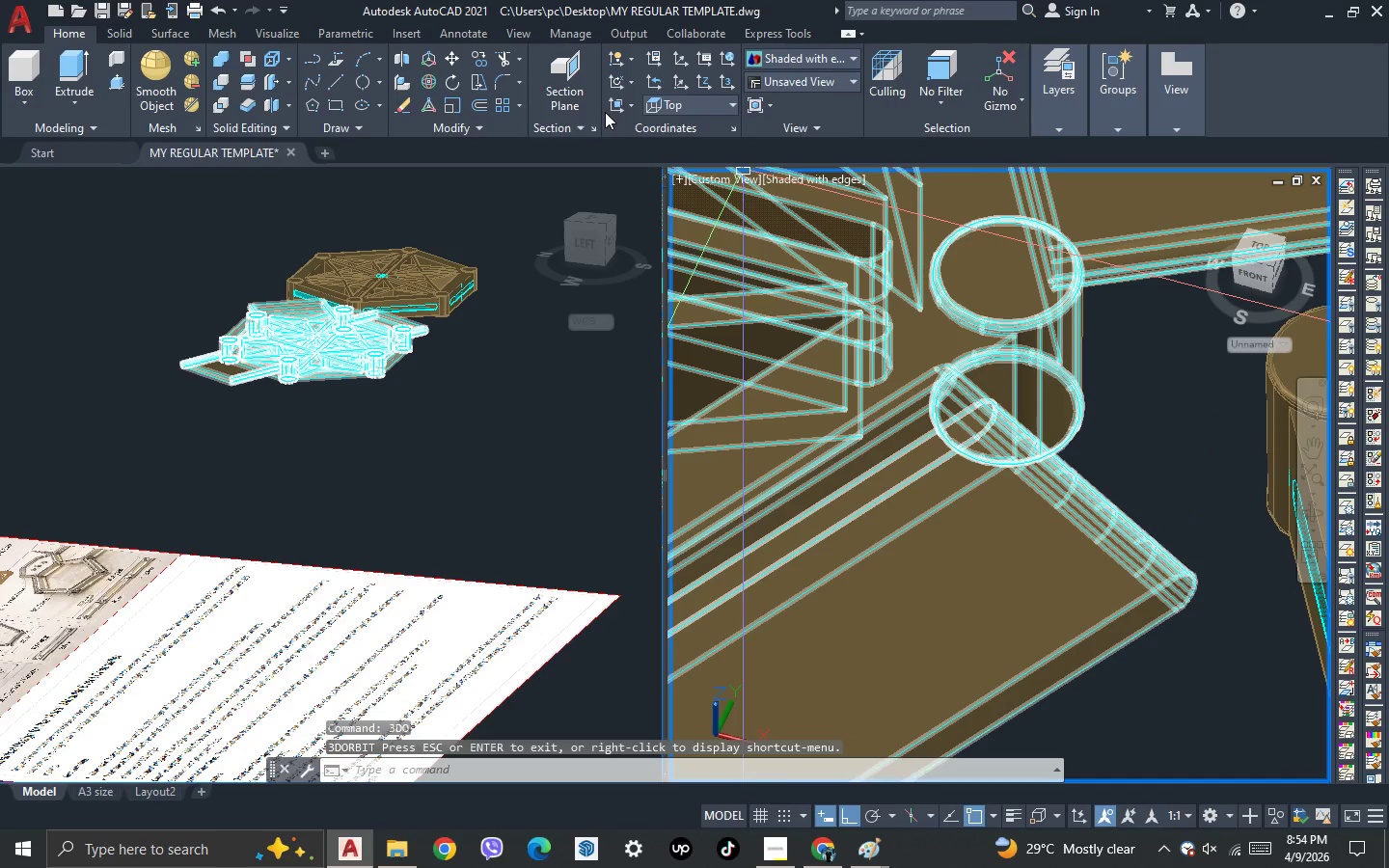 
left_click([613, 104])
 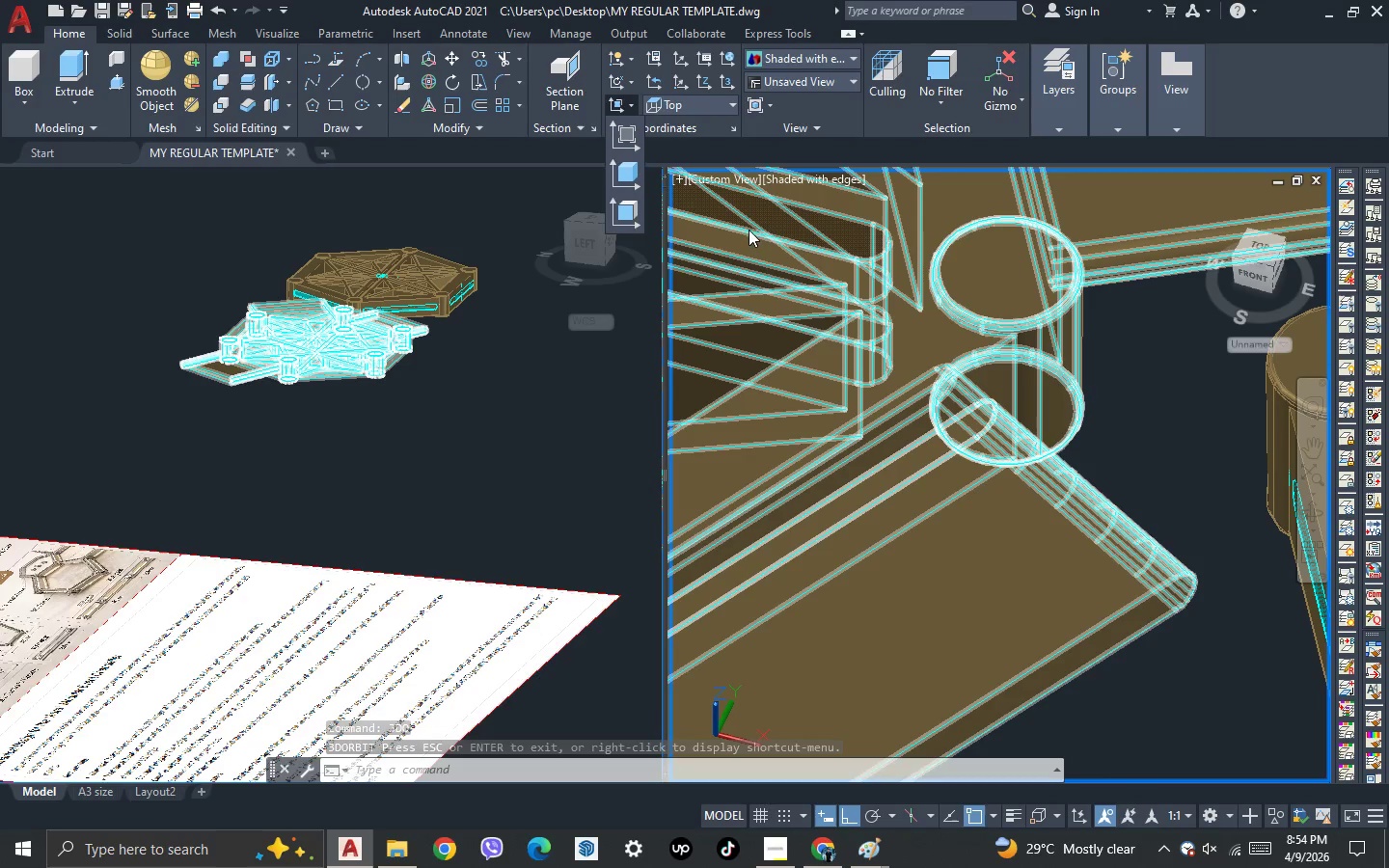 
left_click([622, 206])
 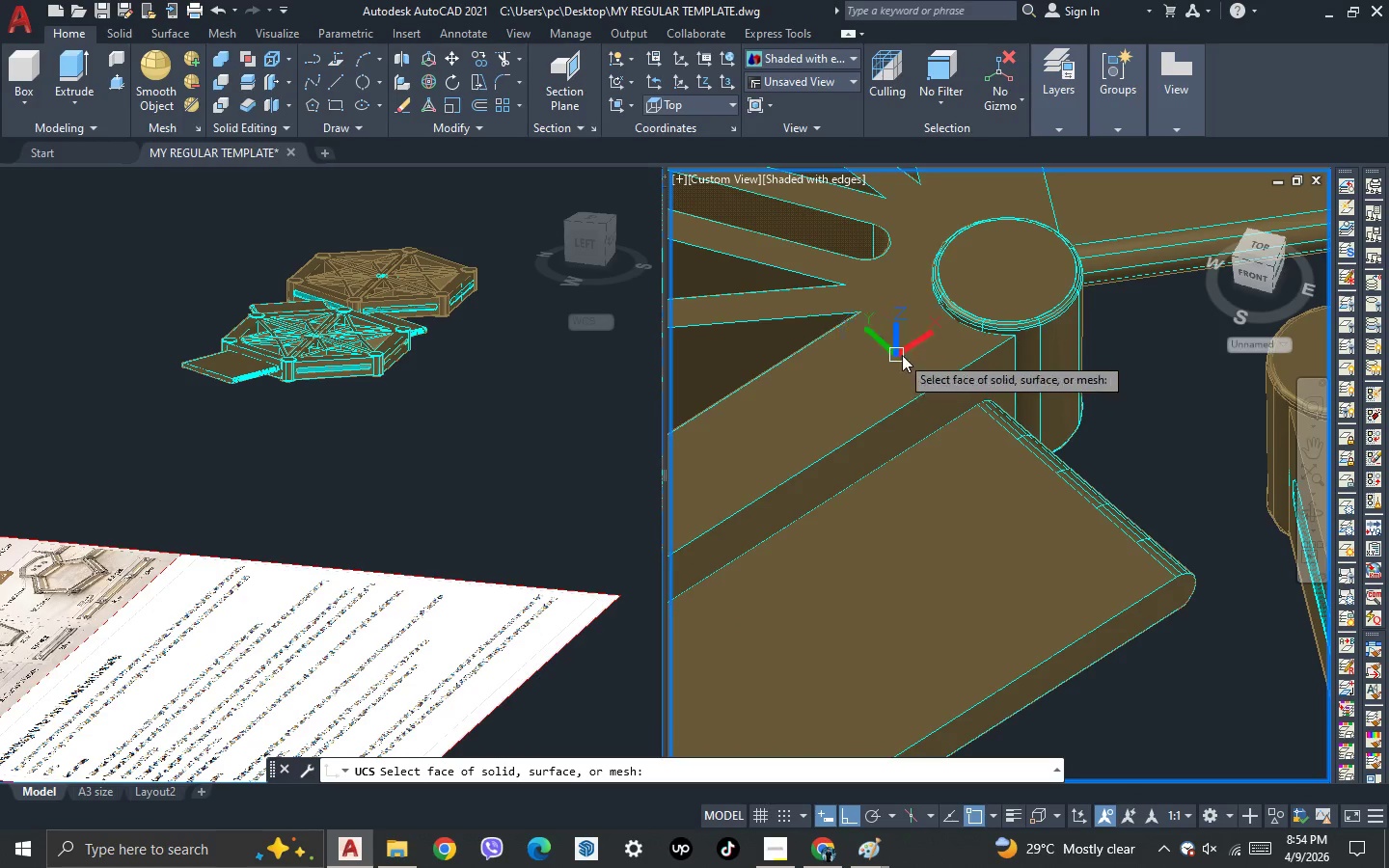 
scroll: coordinate [929, 360], scroll_direction: down, amount: 2.0
 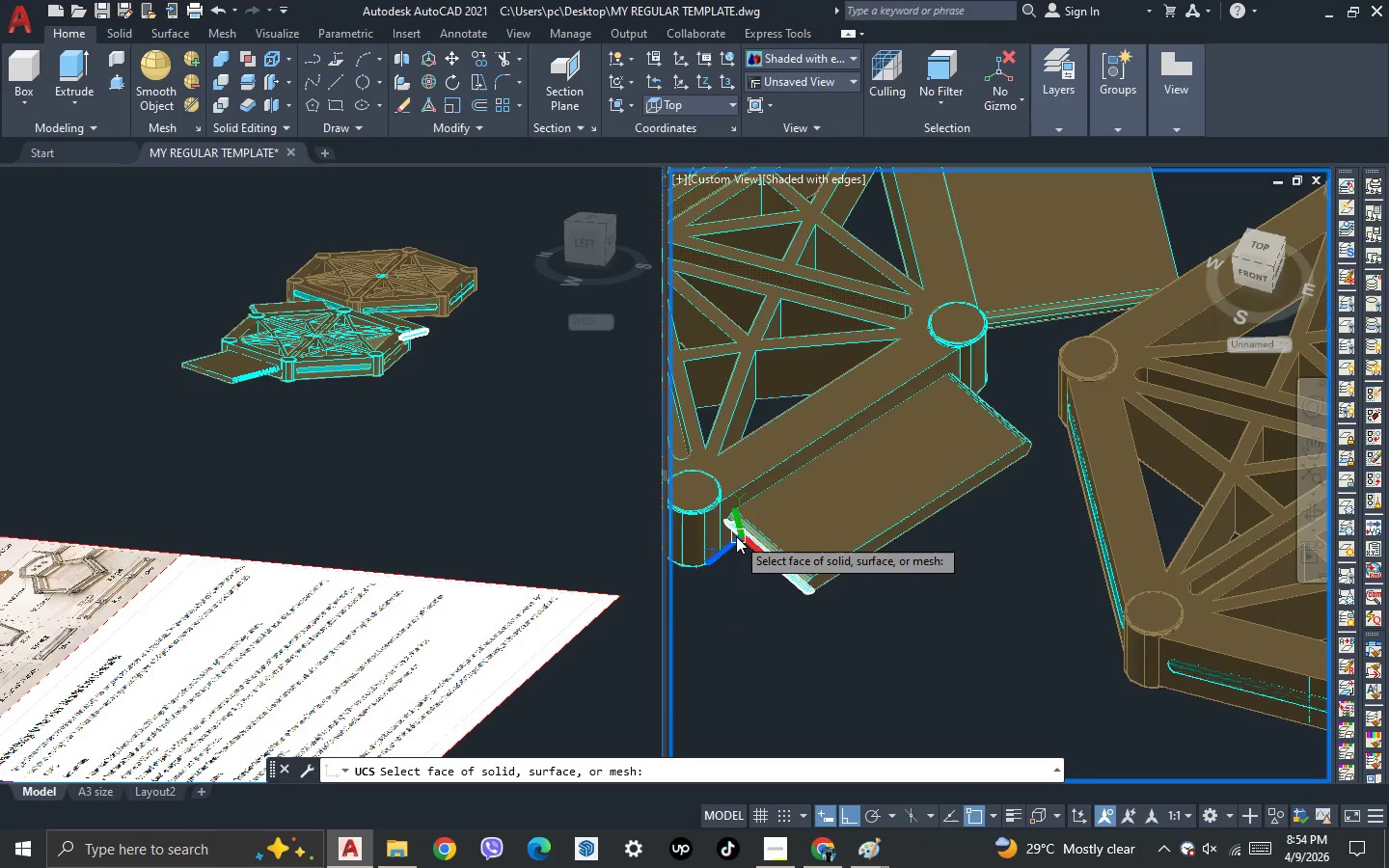 
scroll: coordinate [736, 497], scroll_direction: up, amount: 4.0
 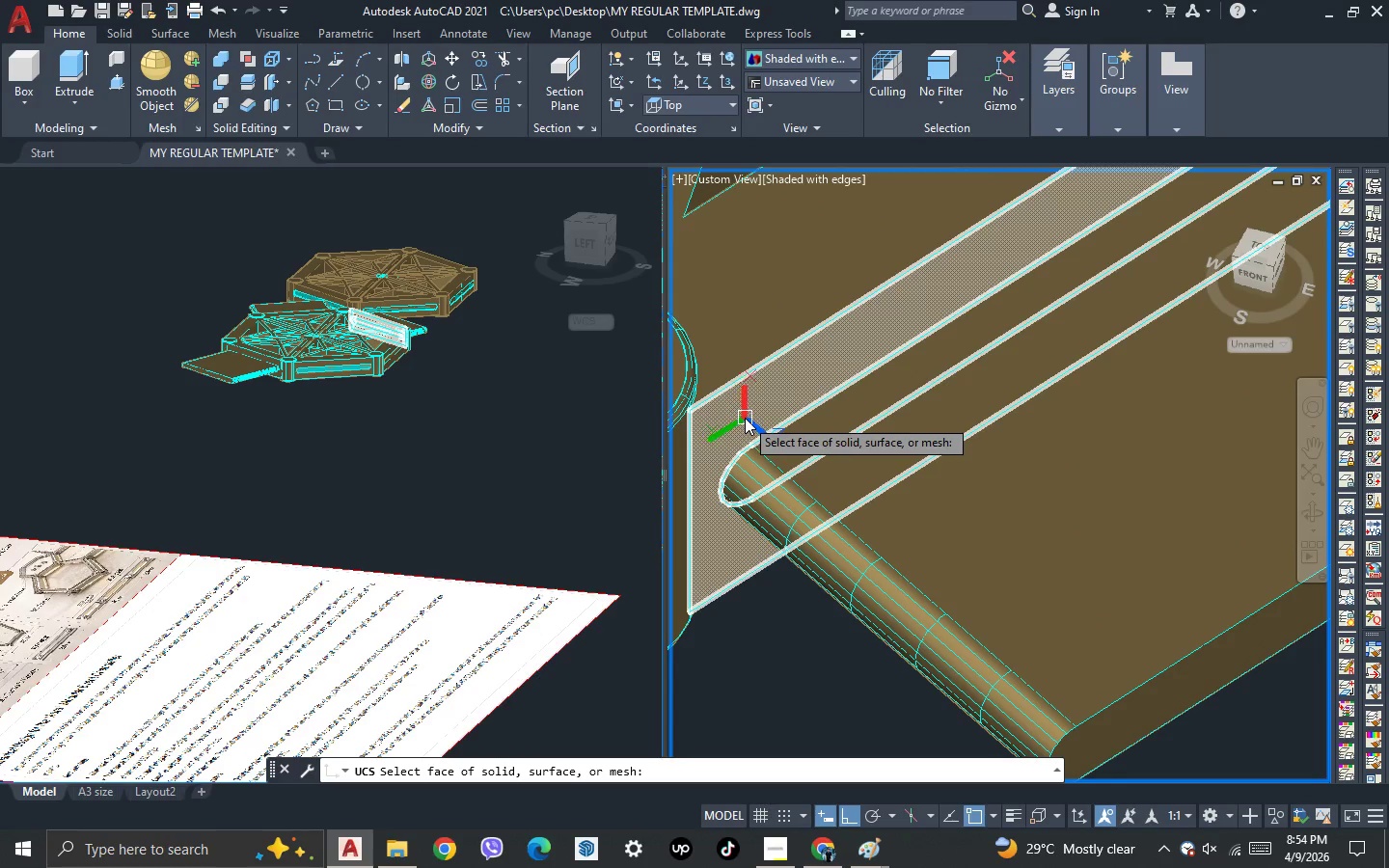 
left_click([745, 417])
 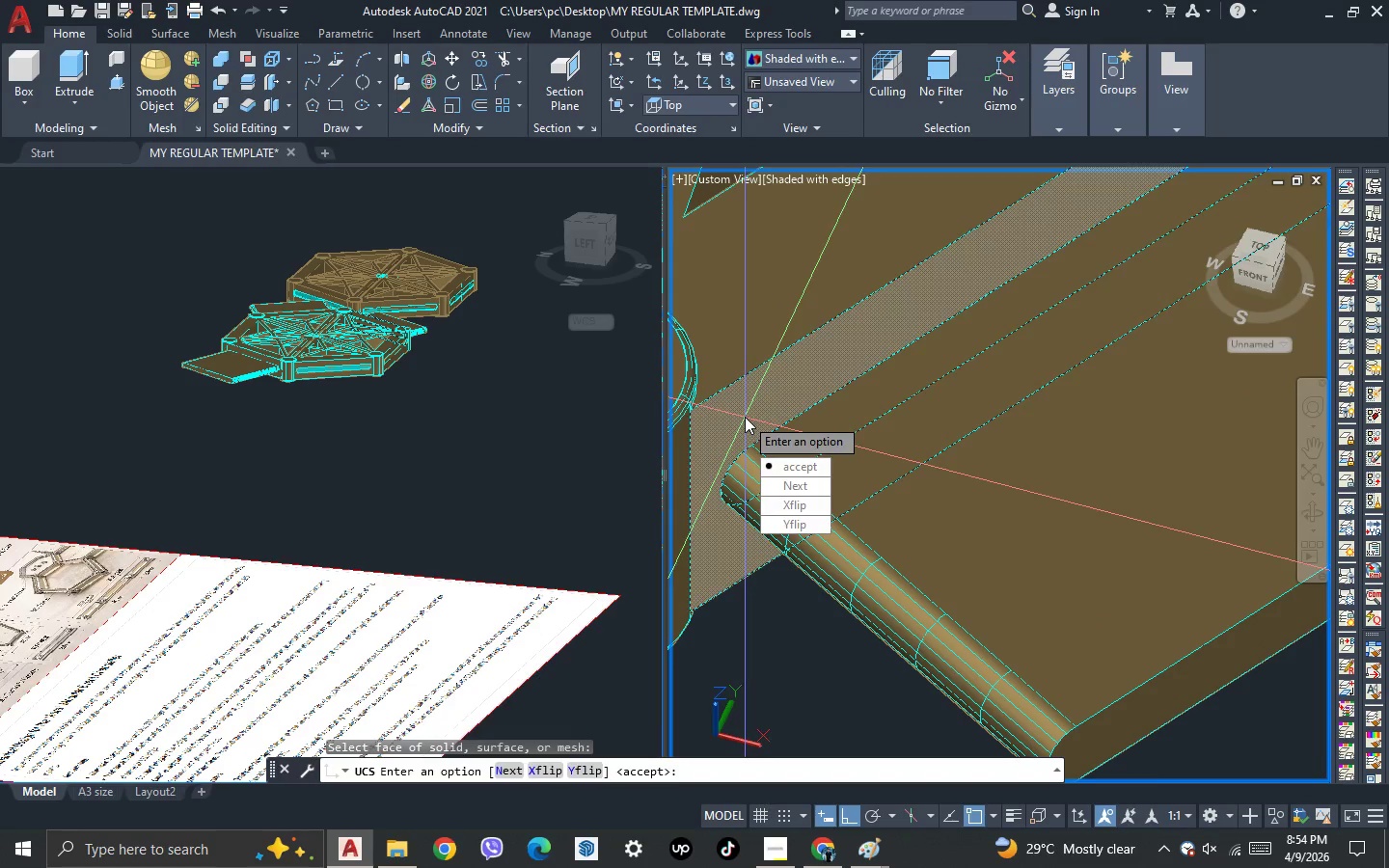 
key(Space)
 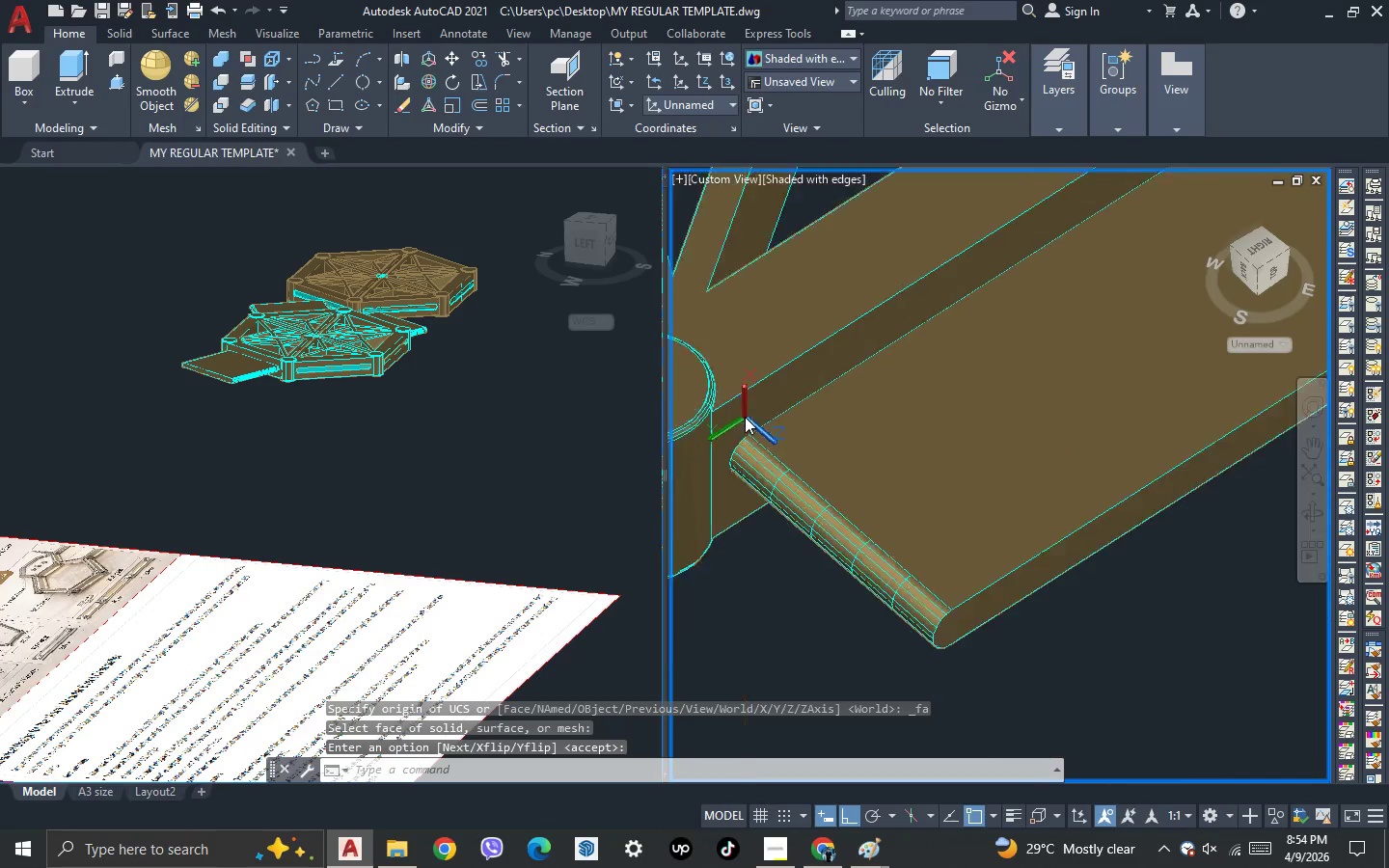 
scroll: coordinate [866, 430], scroll_direction: down, amount: 2.0
 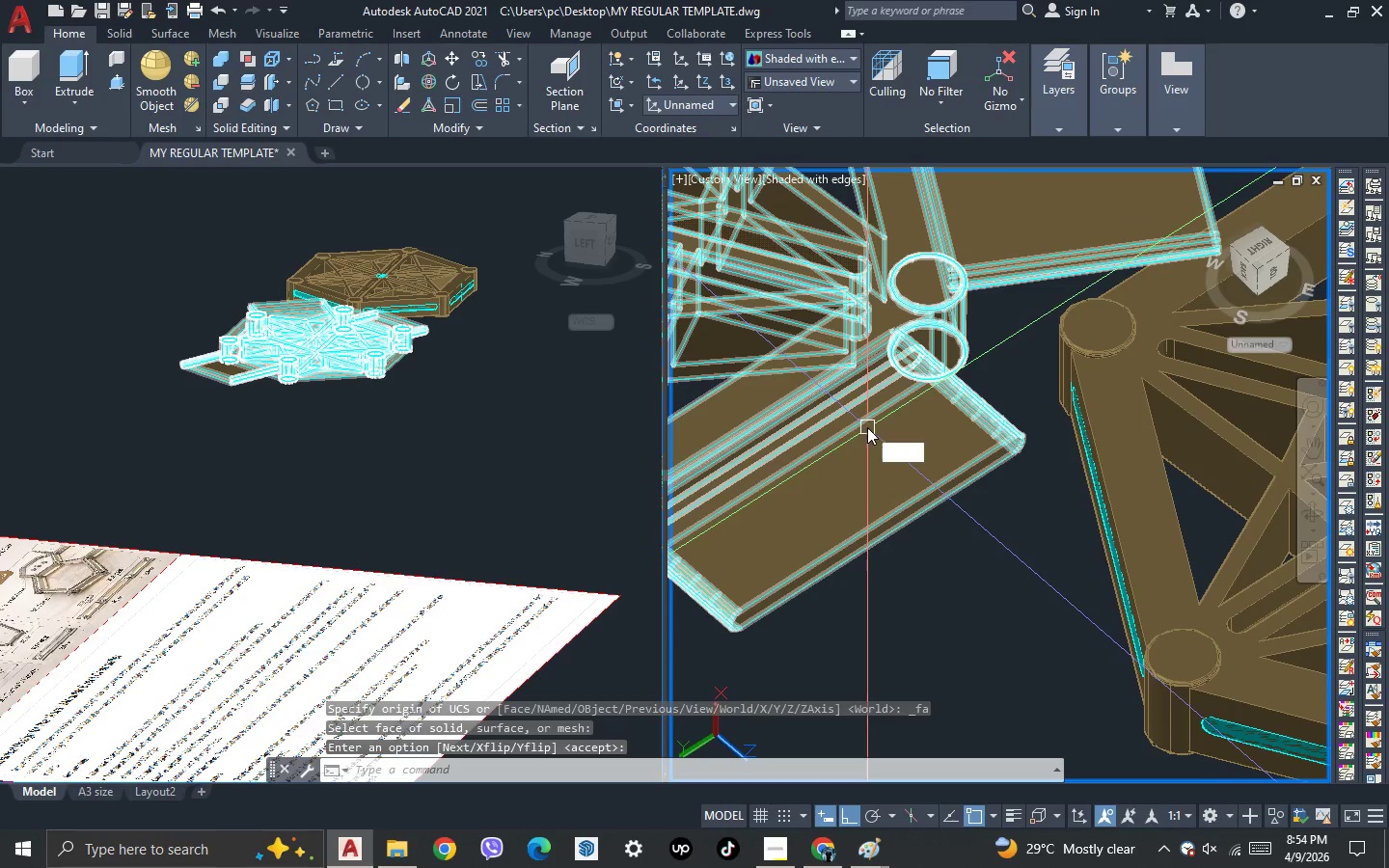 
key(L)
 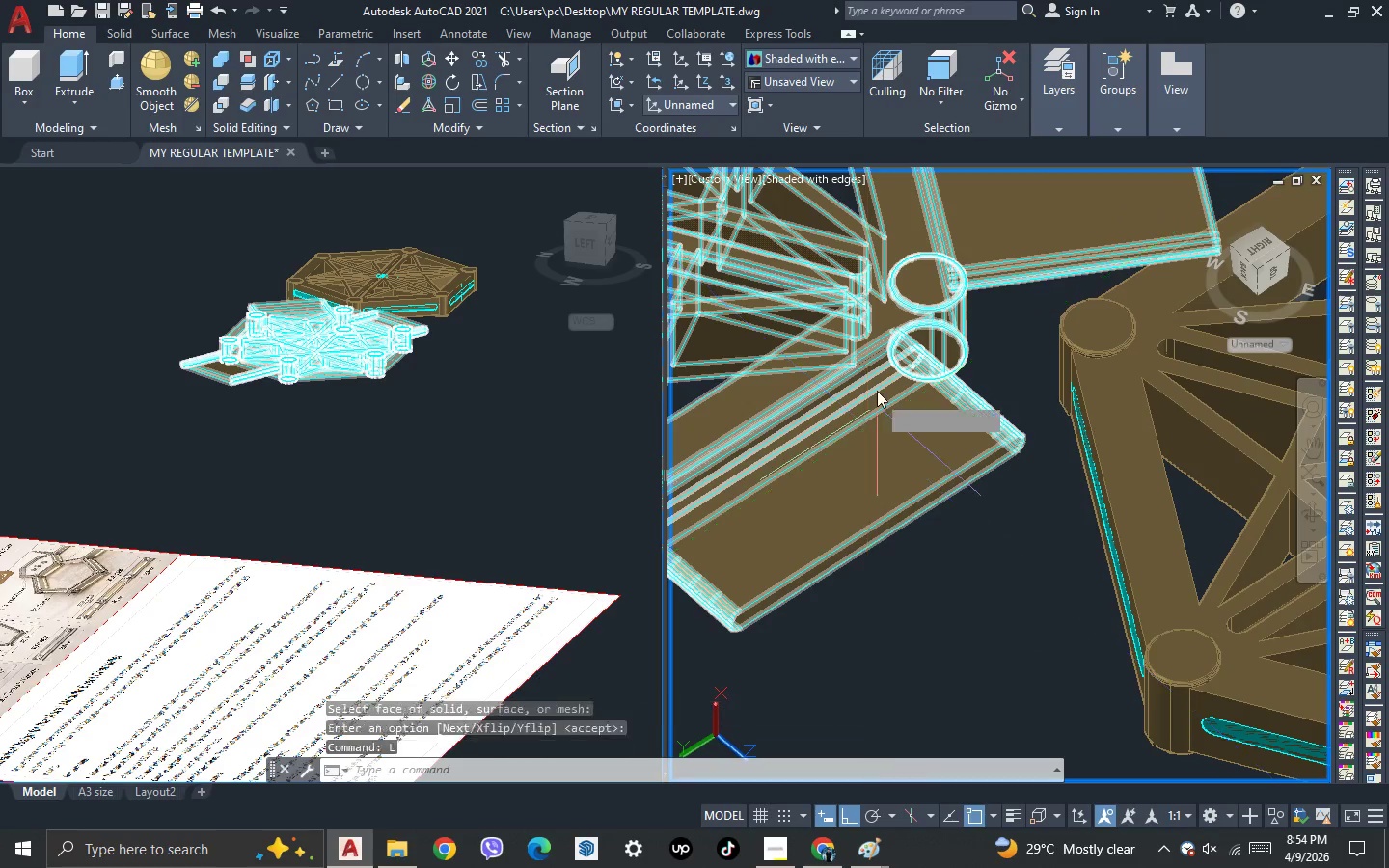 
key(Space)
 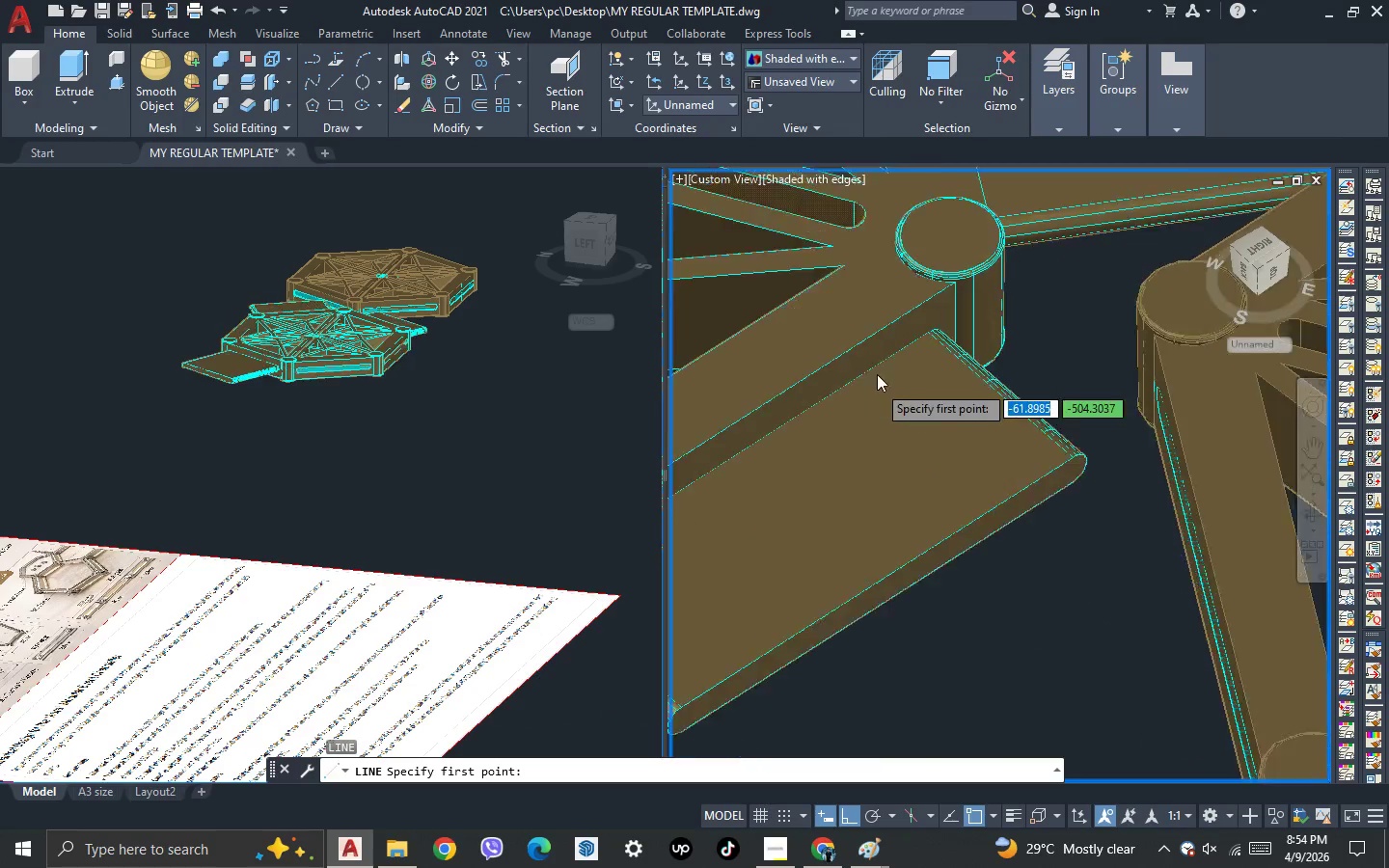 
scroll: coordinate [959, 317], scroll_direction: up, amount: 6.0
 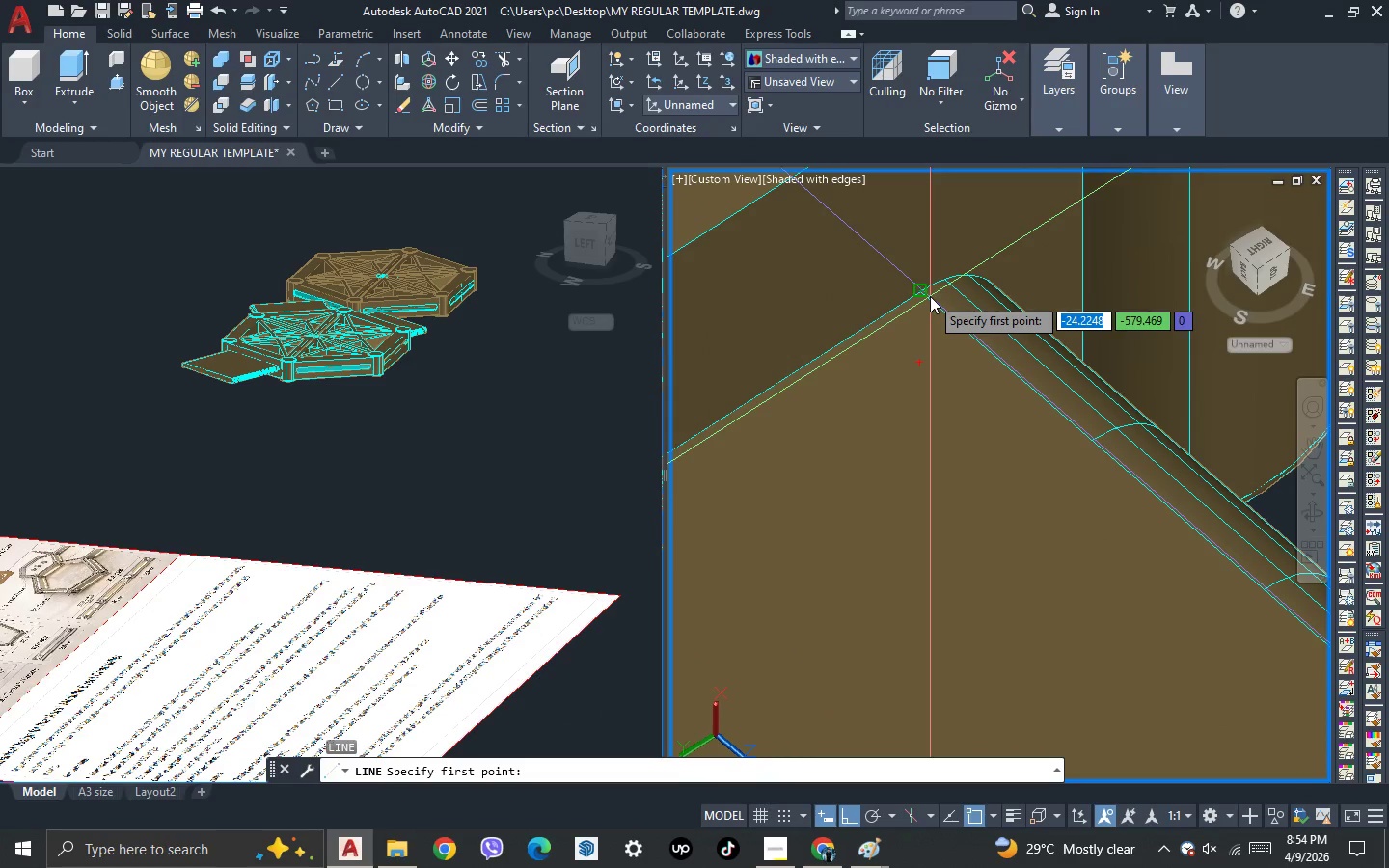 
left_click_drag(start_coordinate=[930, 296], to_coordinate=[926, 302])
 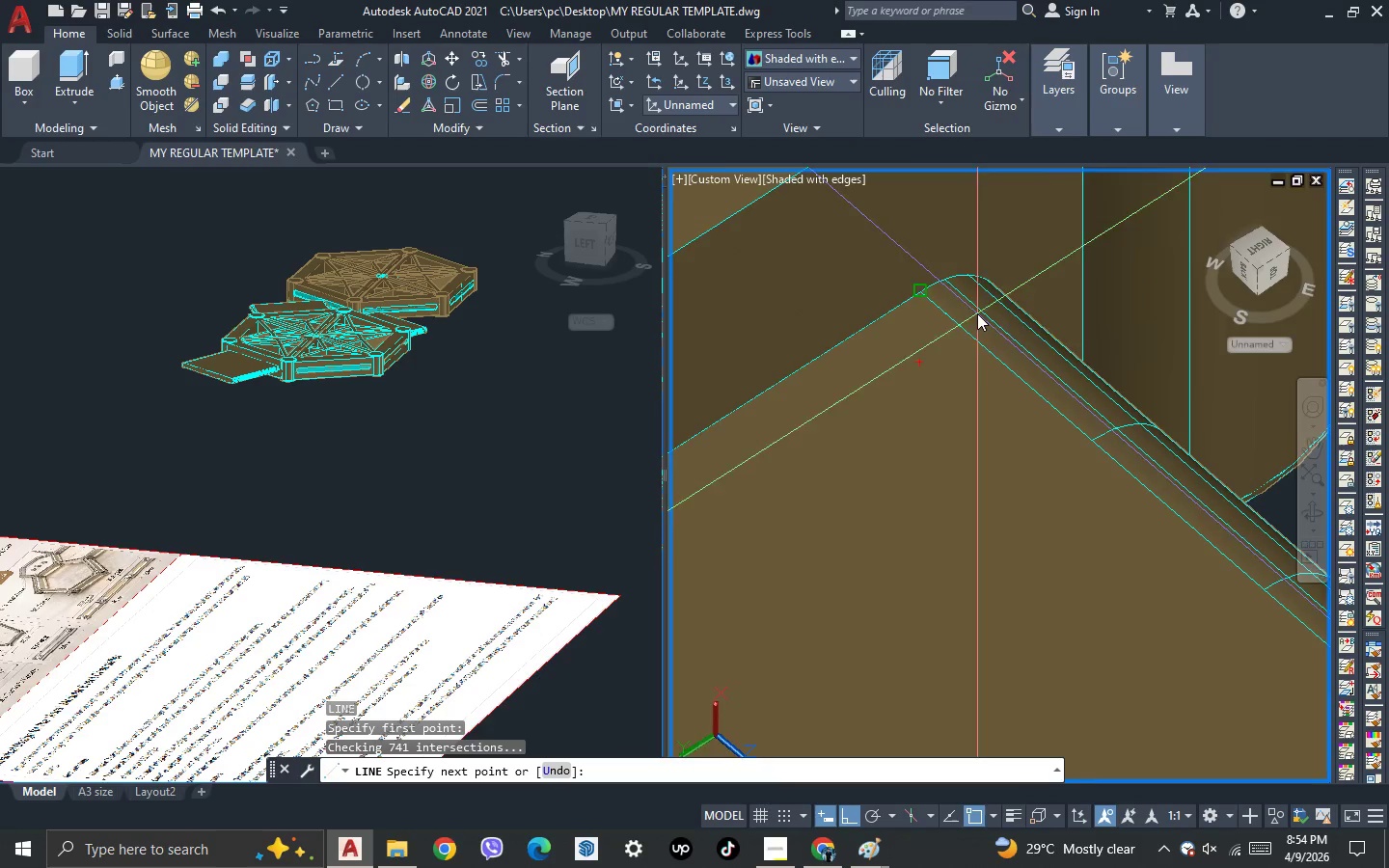 
scroll: coordinate [990, 311], scroll_direction: down, amount: 6.0
 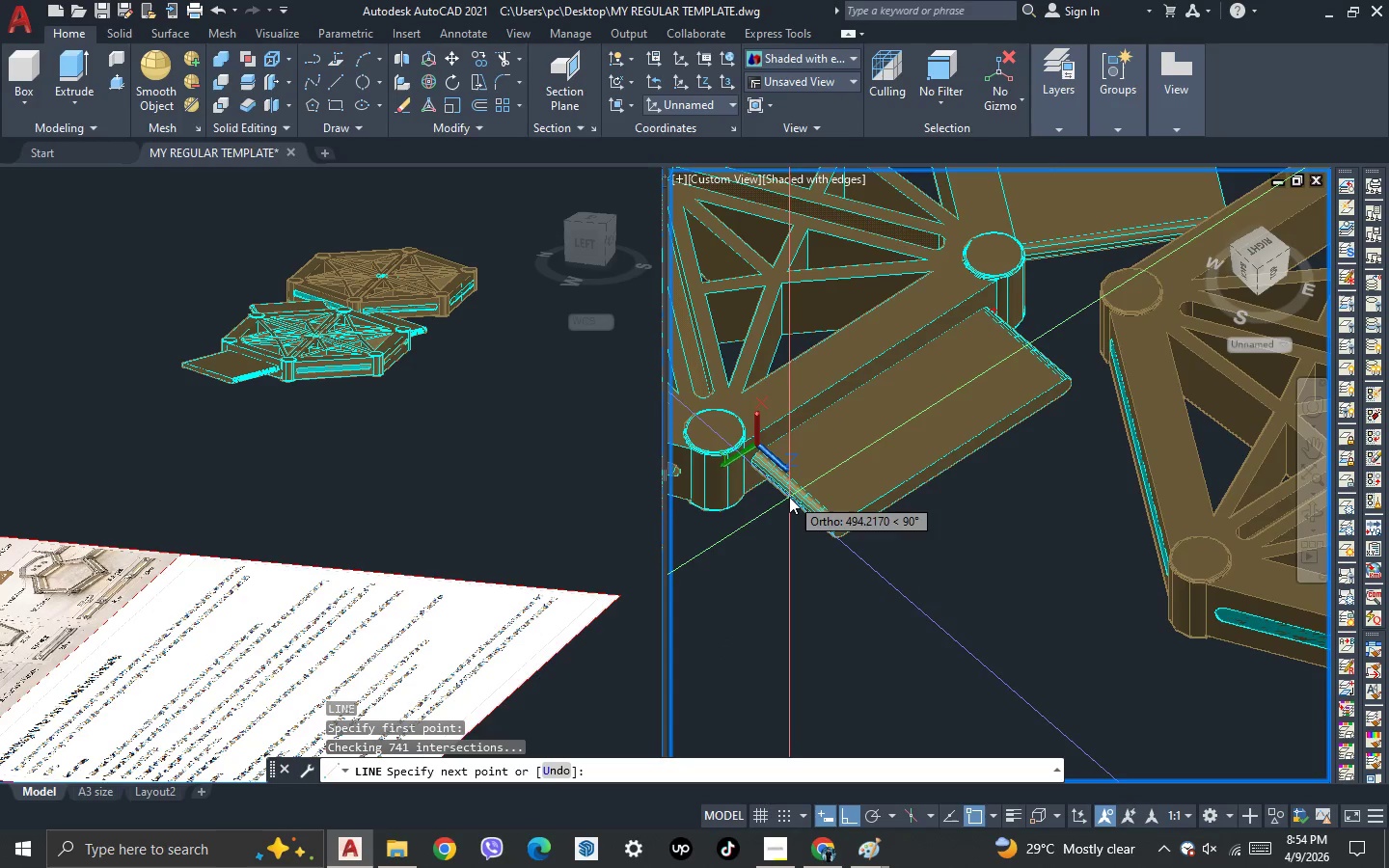 
scroll: coordinate [685, 412], scroll_direction: up, amount: 8.0
 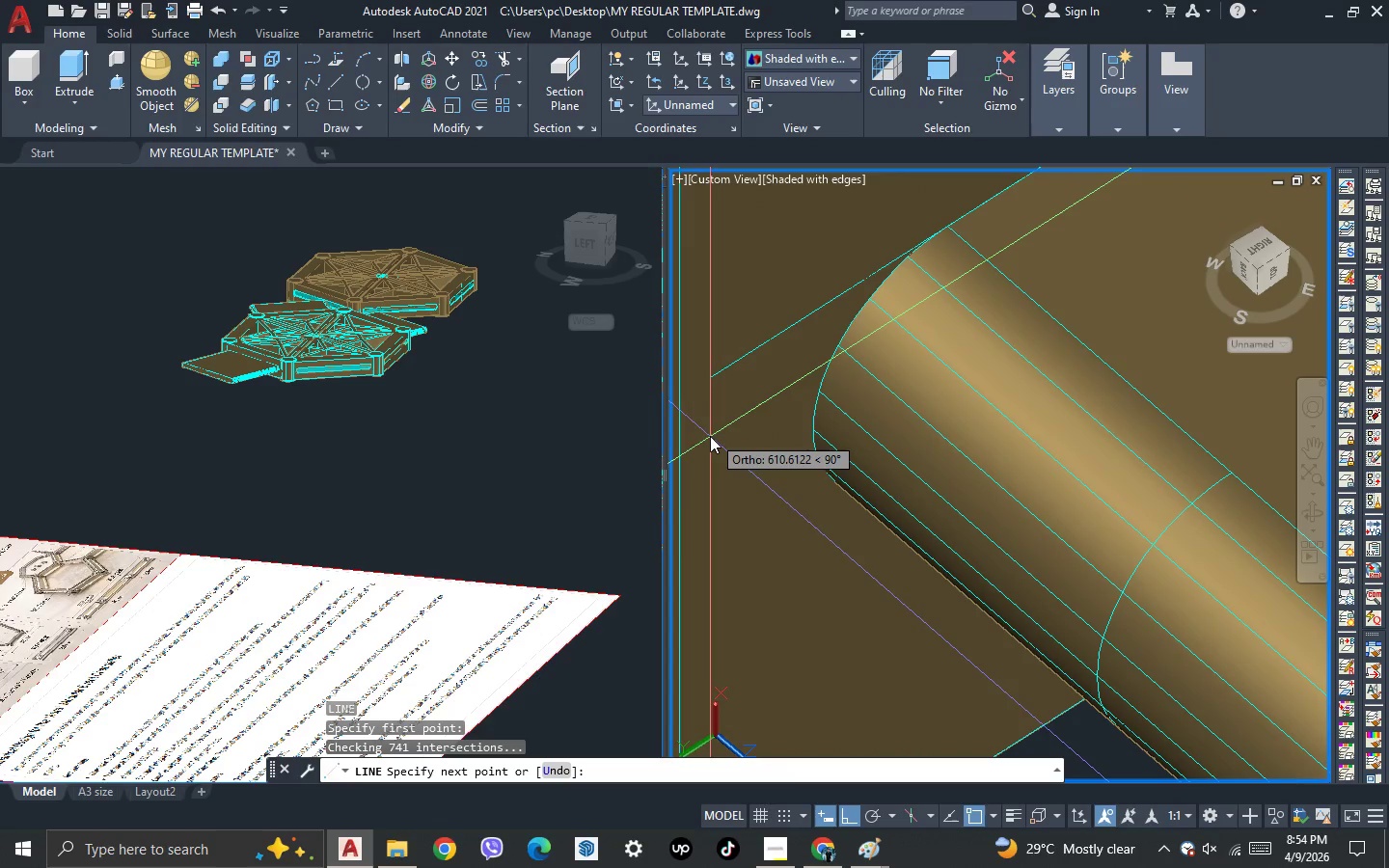 
left_click([710, 436])
 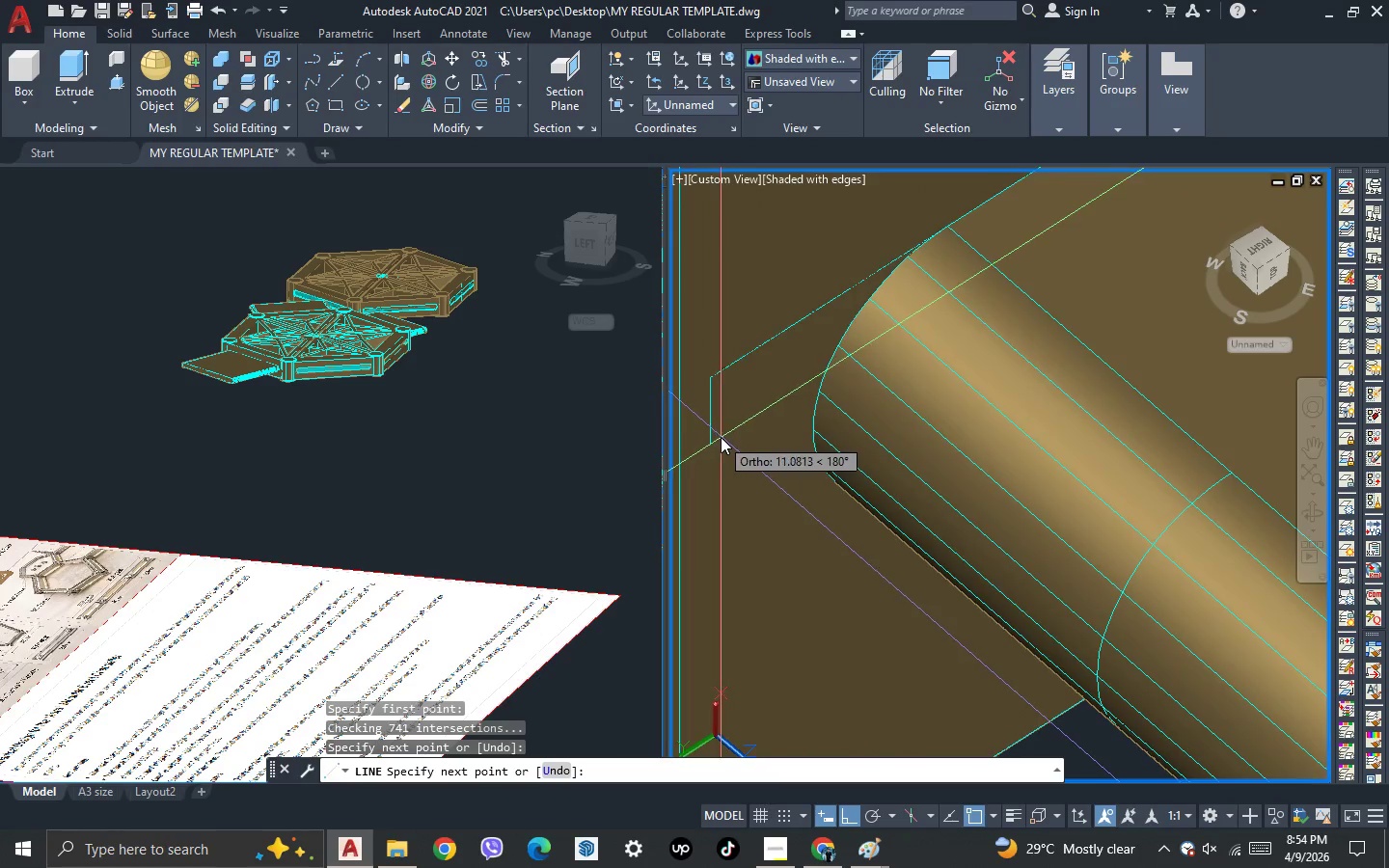 
key(Escape)
 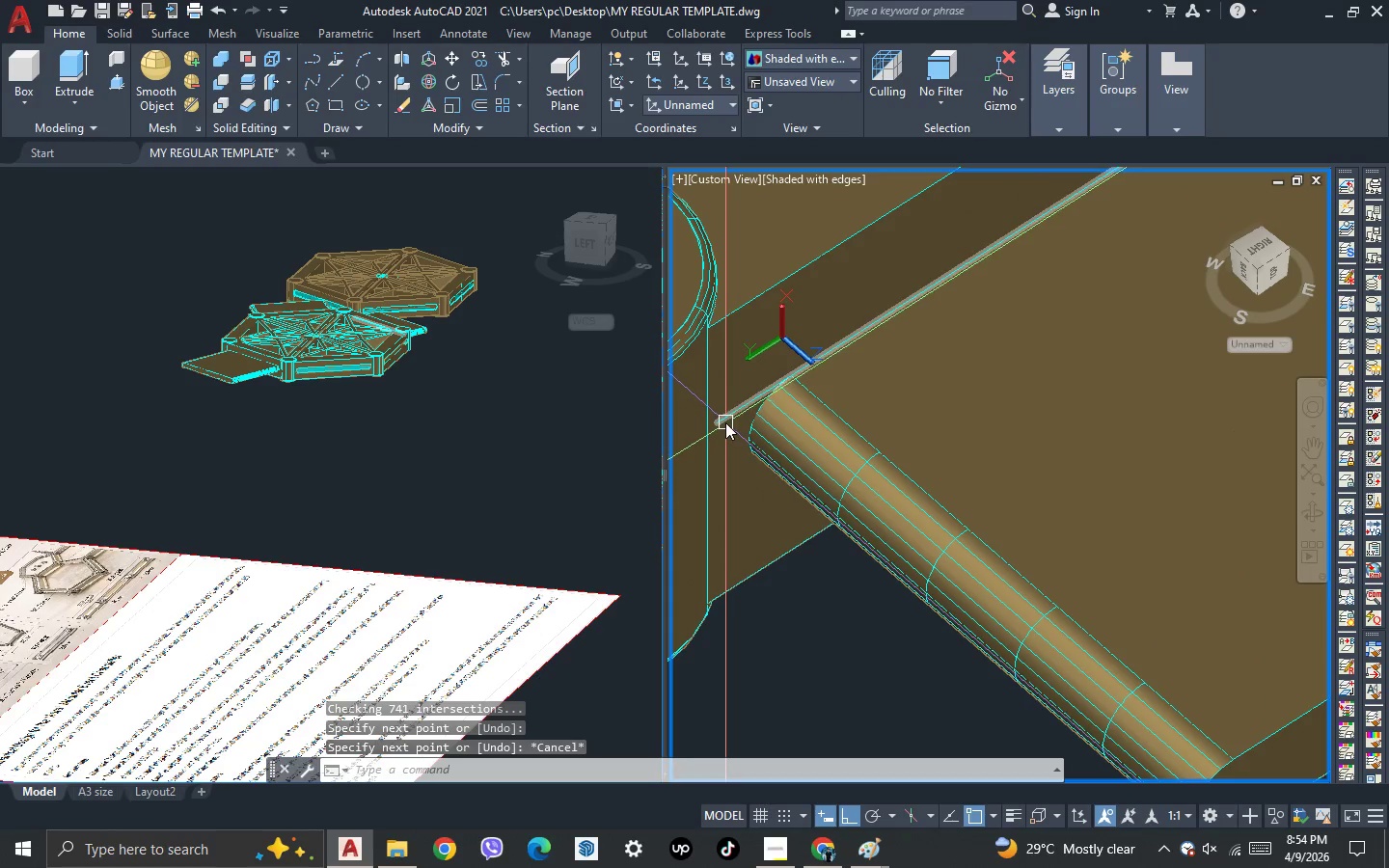 
scroll: coordinate [721, 436], scroll_direction: down, amount: 2.0
 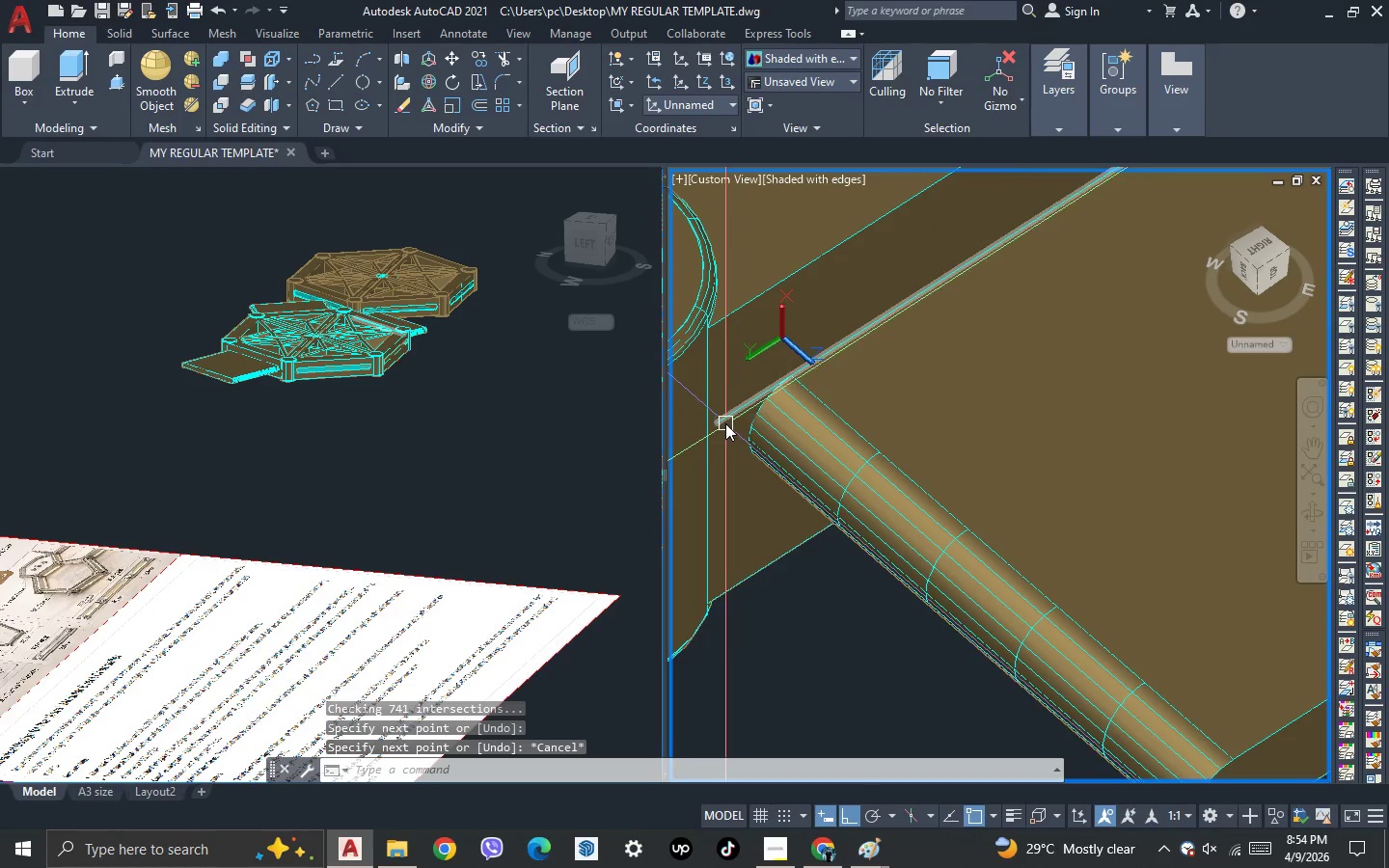 
scroll: coordinate [850, 368], scroll_direction: up, amount: 2.0
 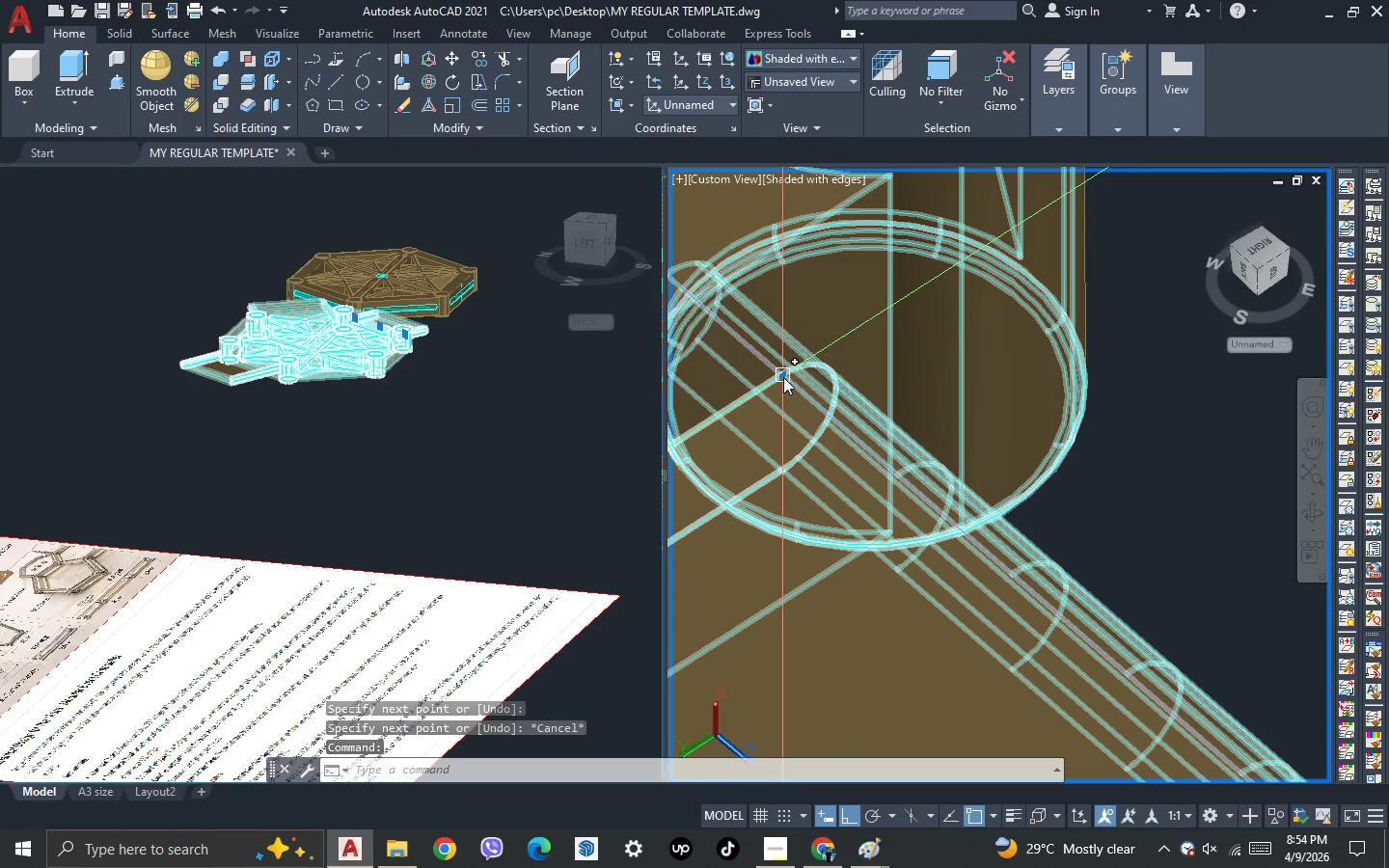 
left_click([783, 377])
 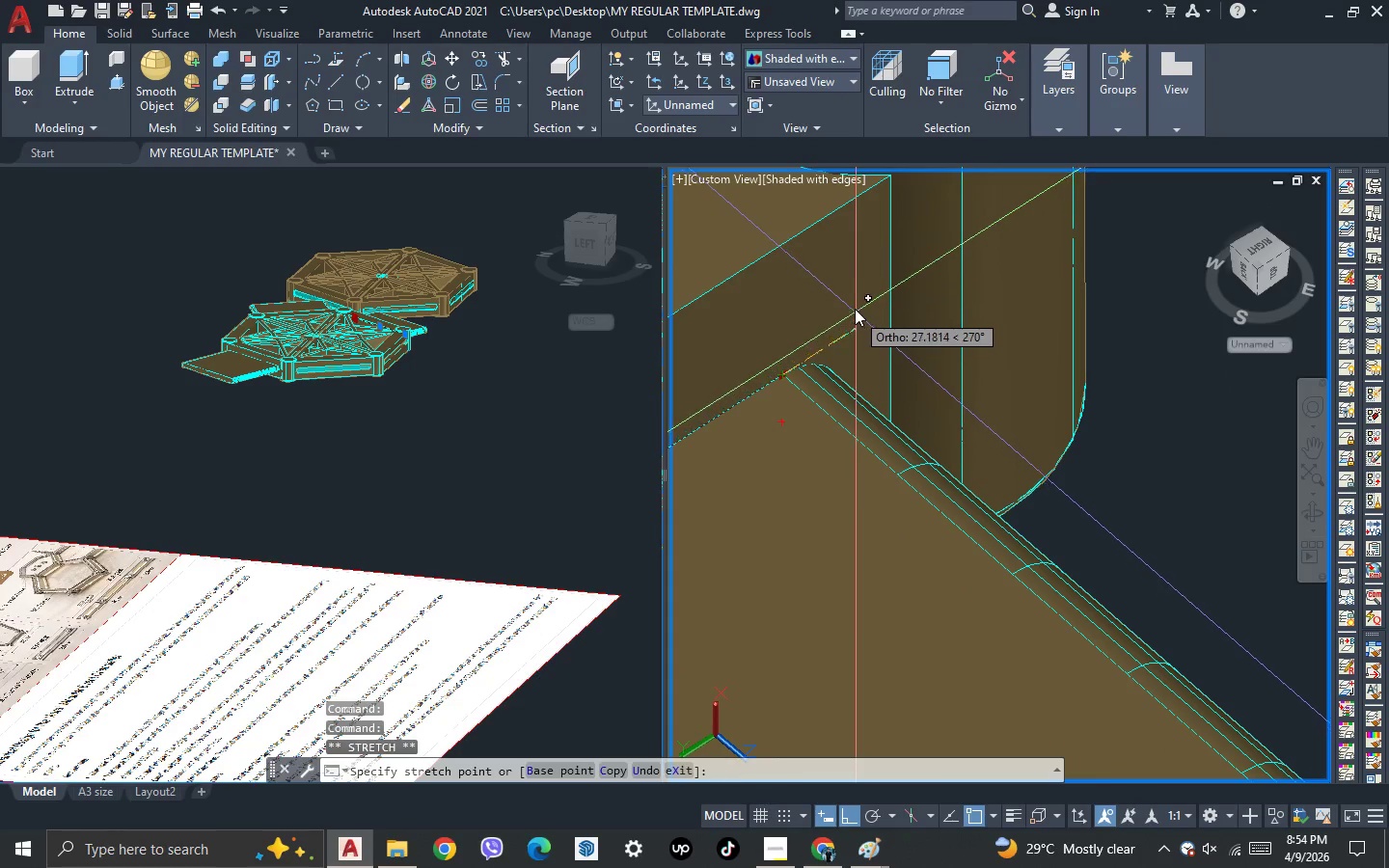 
scroll: coordinate [855, 304], scroll_direction: up, amount: 1.0
 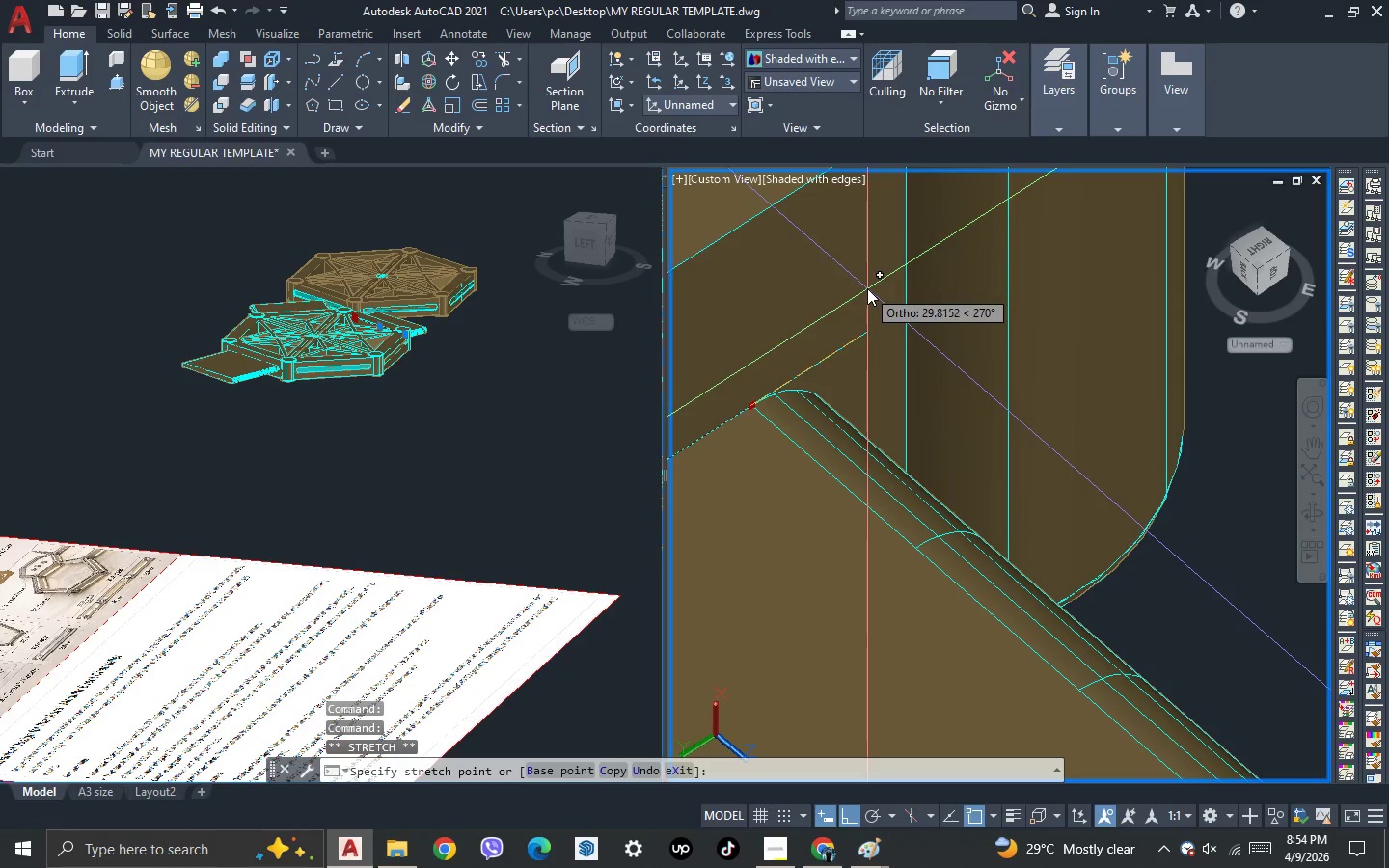 
left_click([868, 288])
 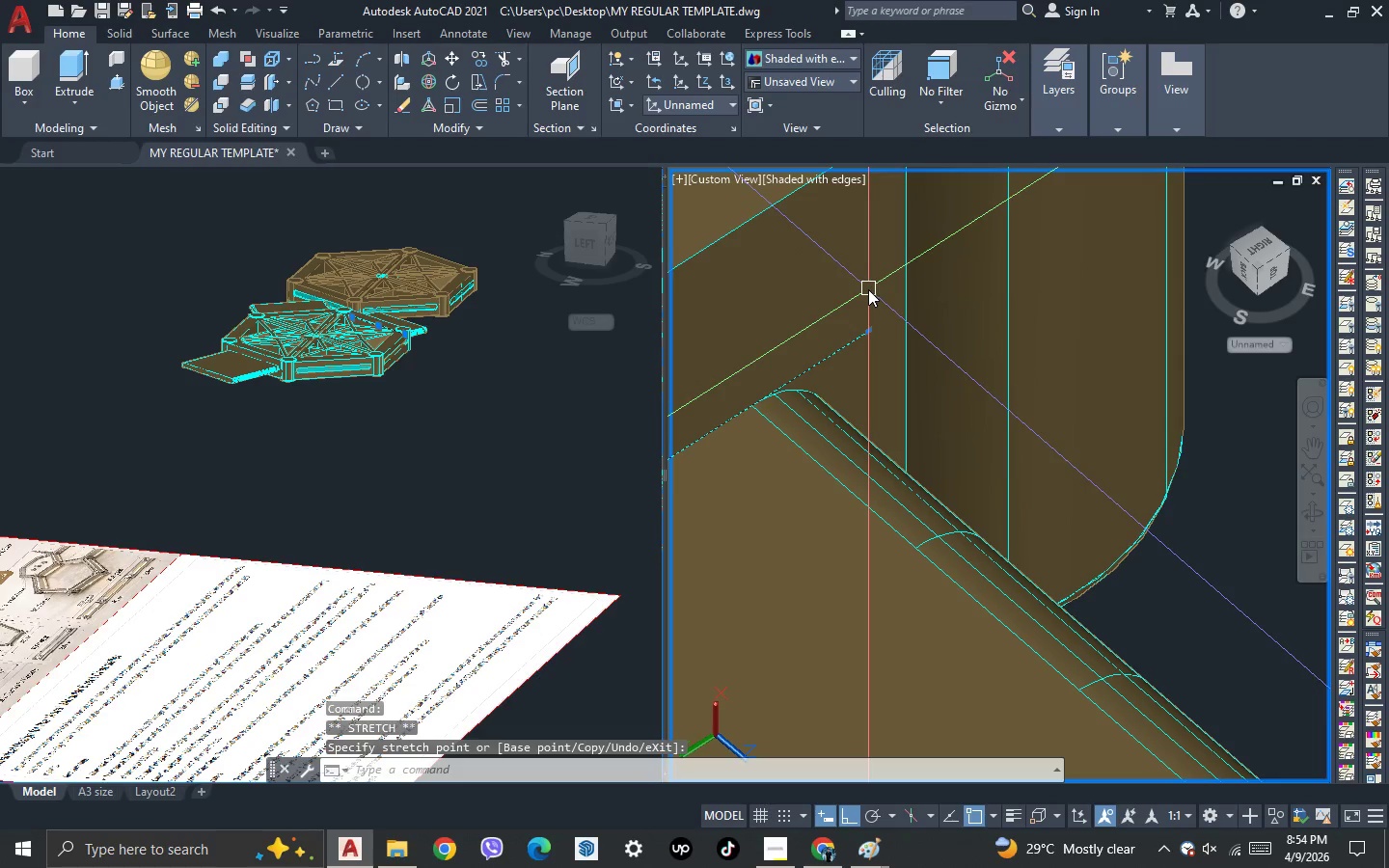 
key(Escape)
 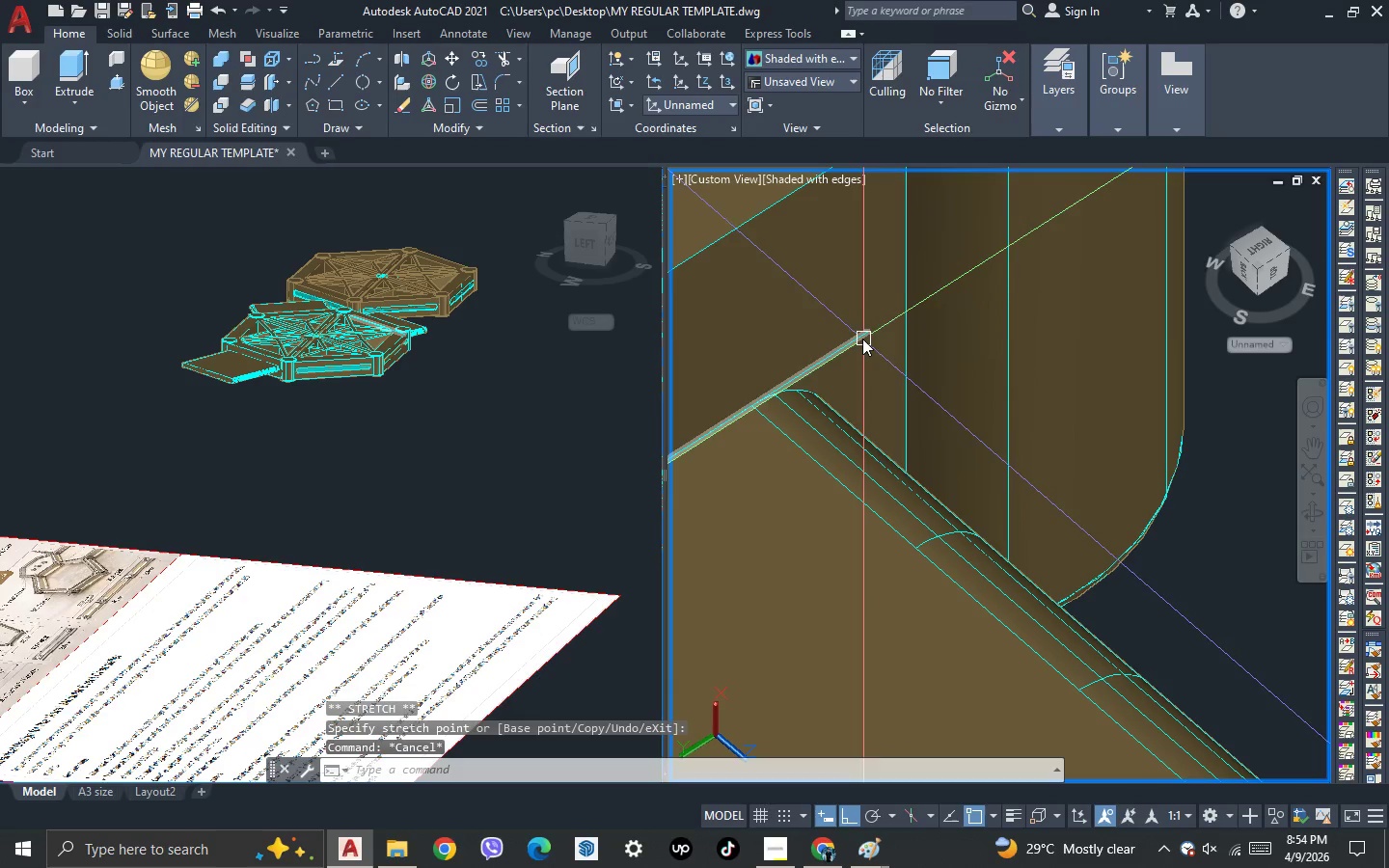 
left_click([861, 339])
 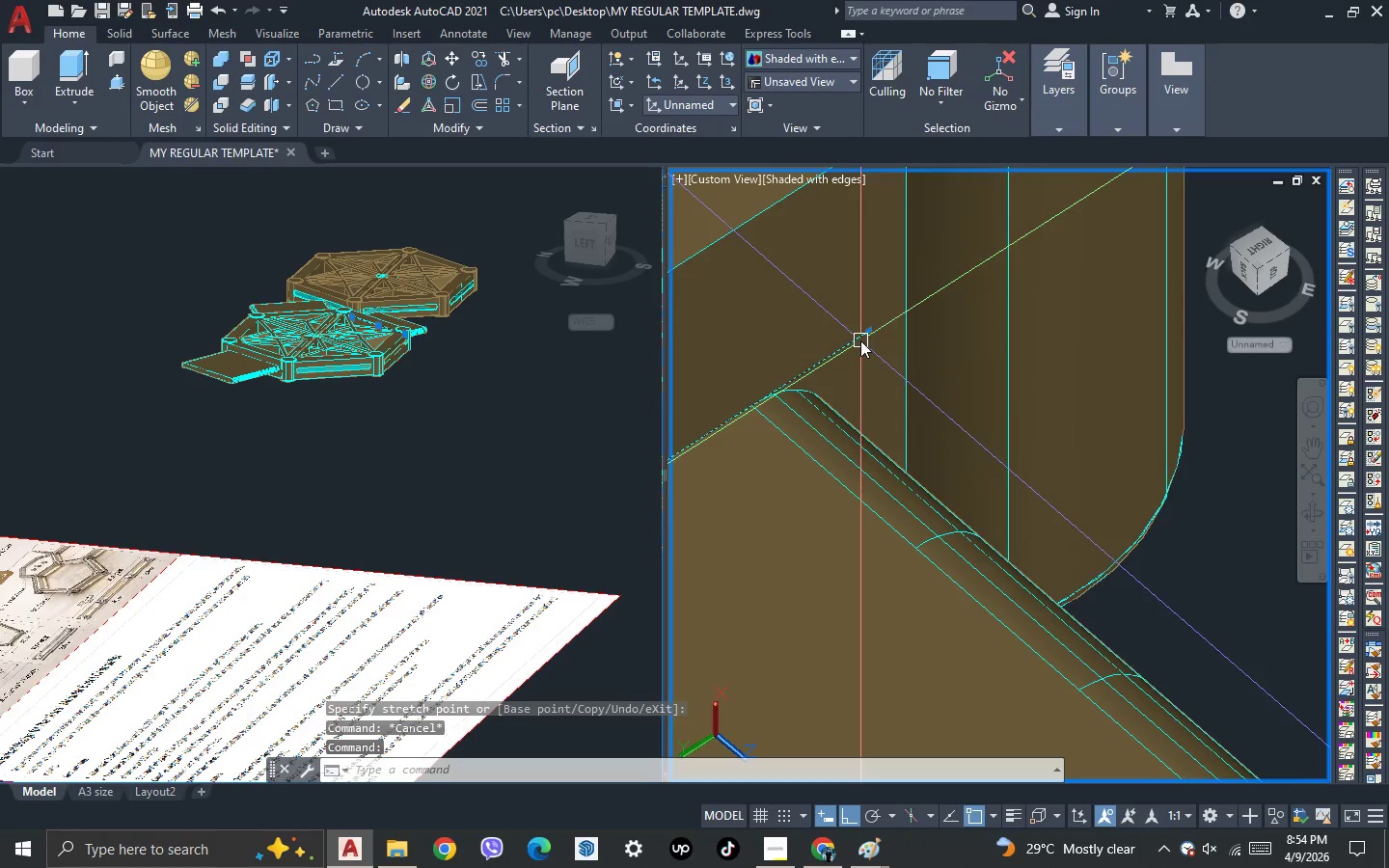 
scroll: coordinate [855, 418], scroll_direction: down, amount: 8.0
 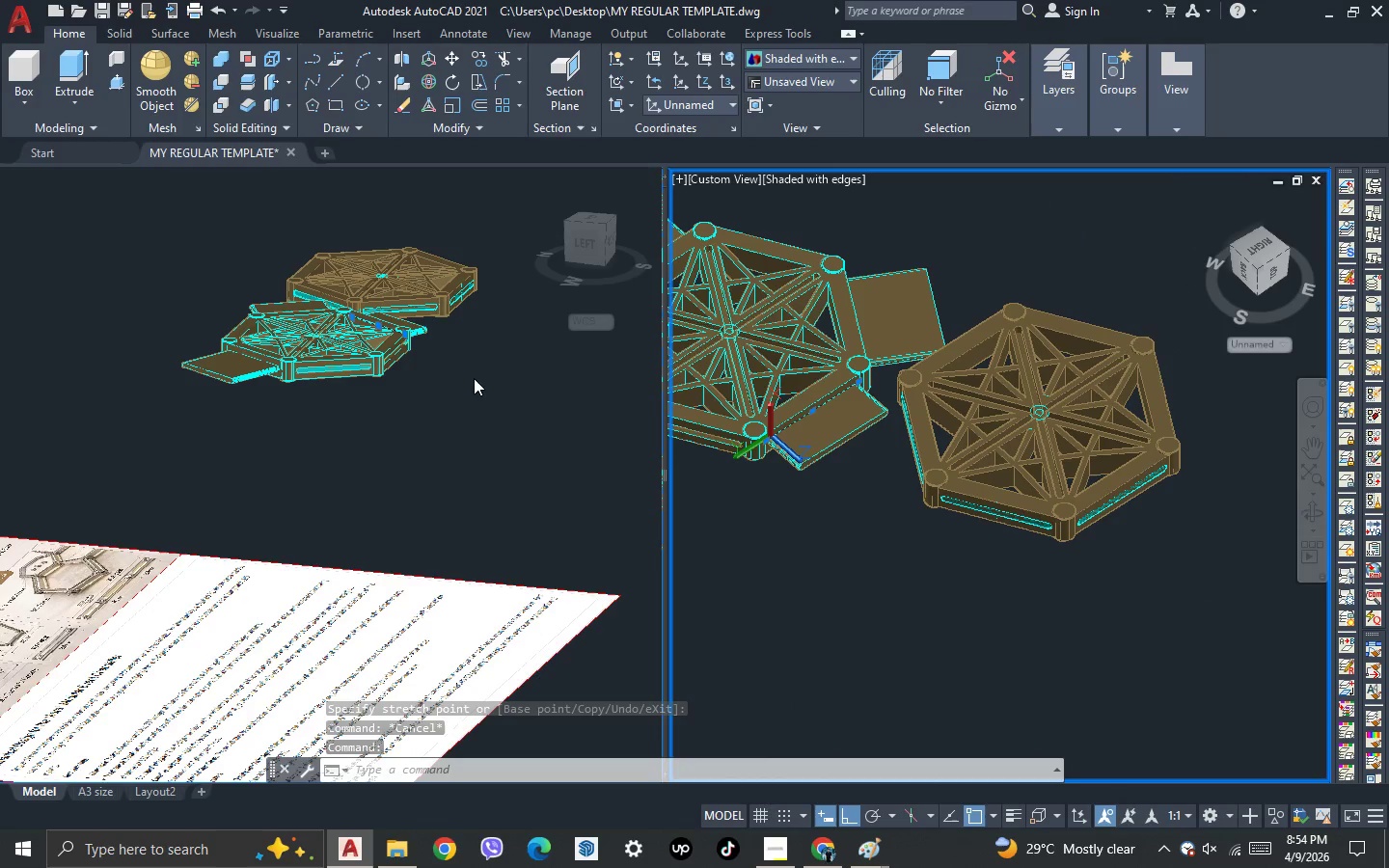 
key(Escape)
 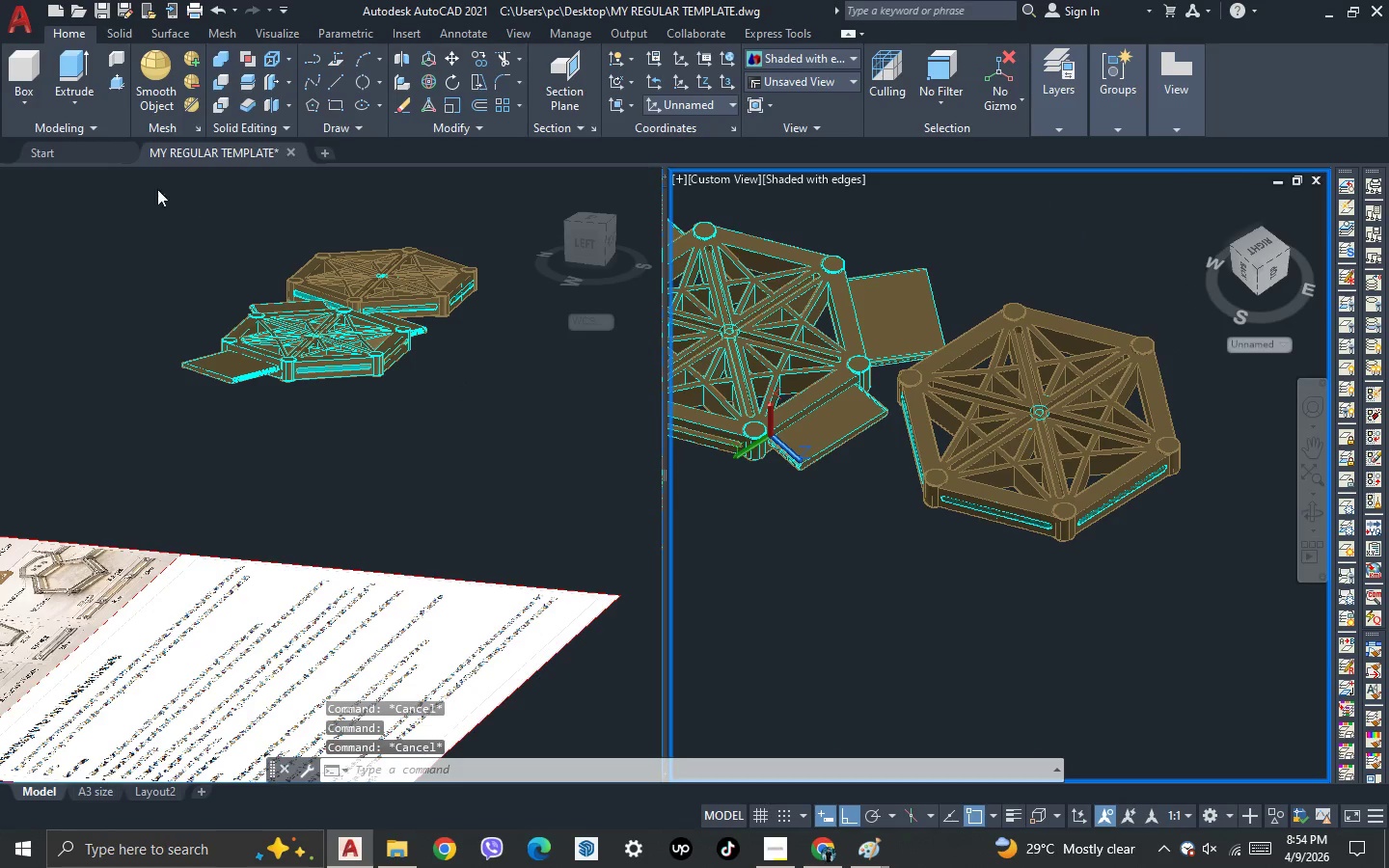 
left_click([148, 198])
 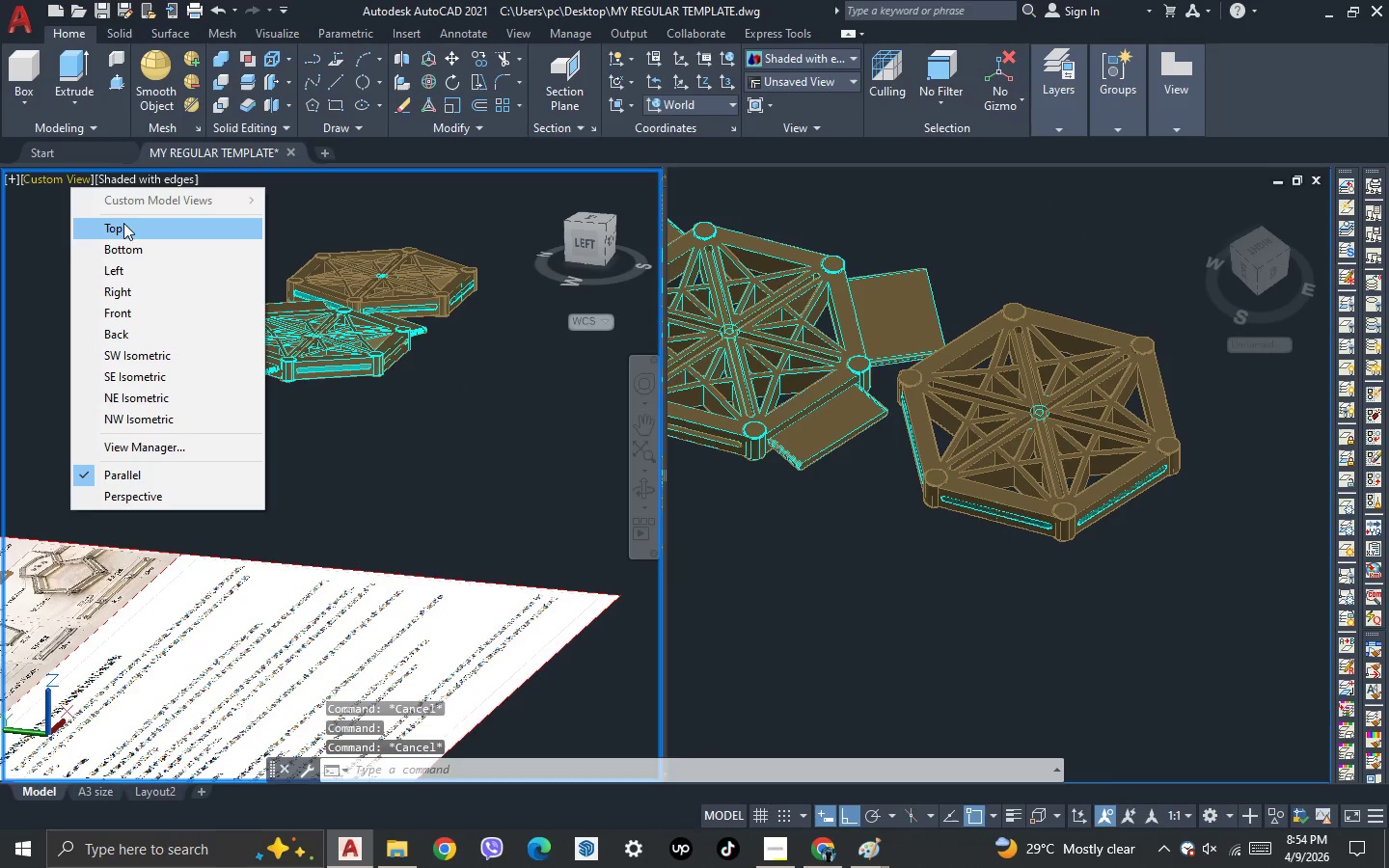 
left_click([129, 230])
 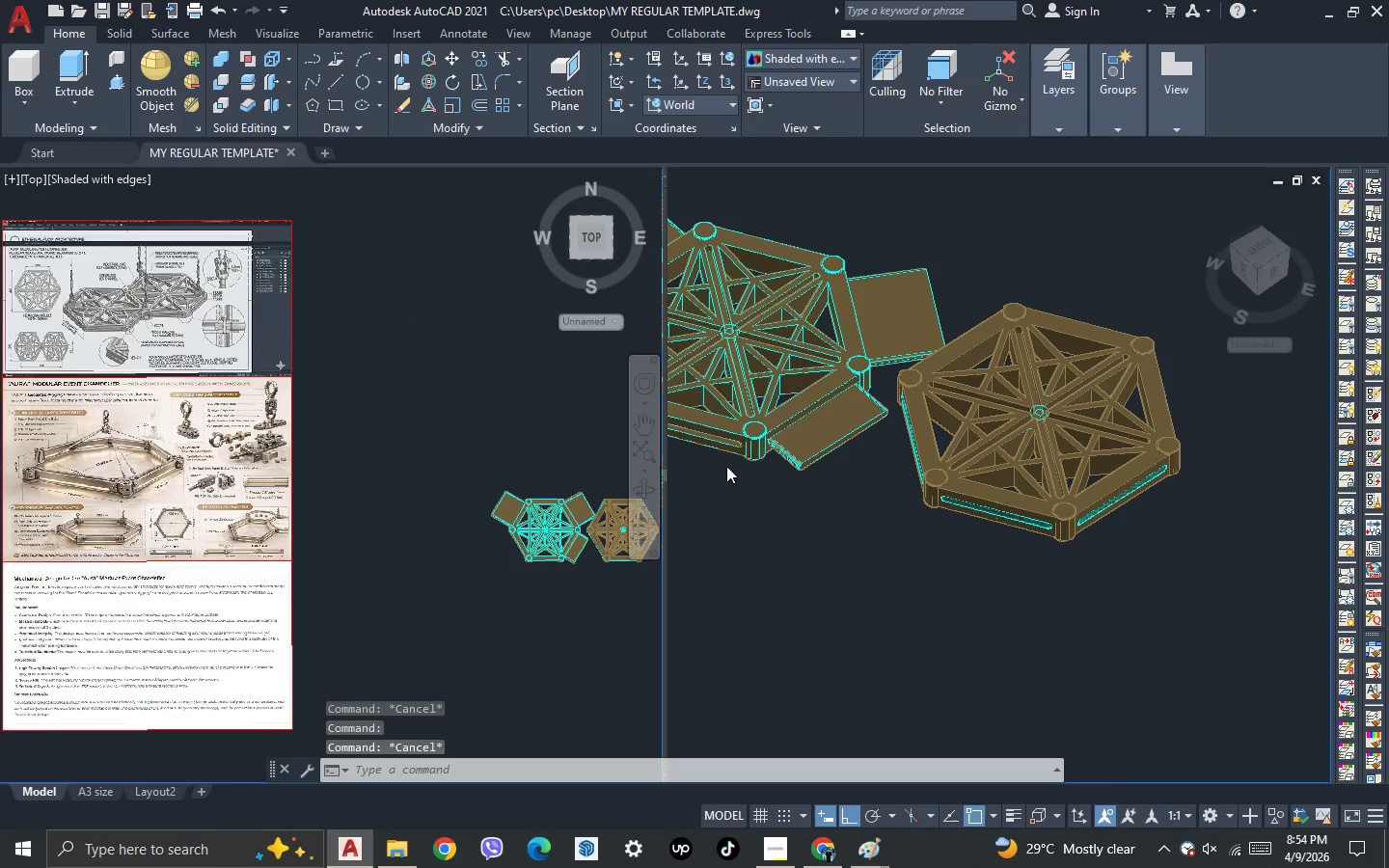 
left_click([804, 489])
 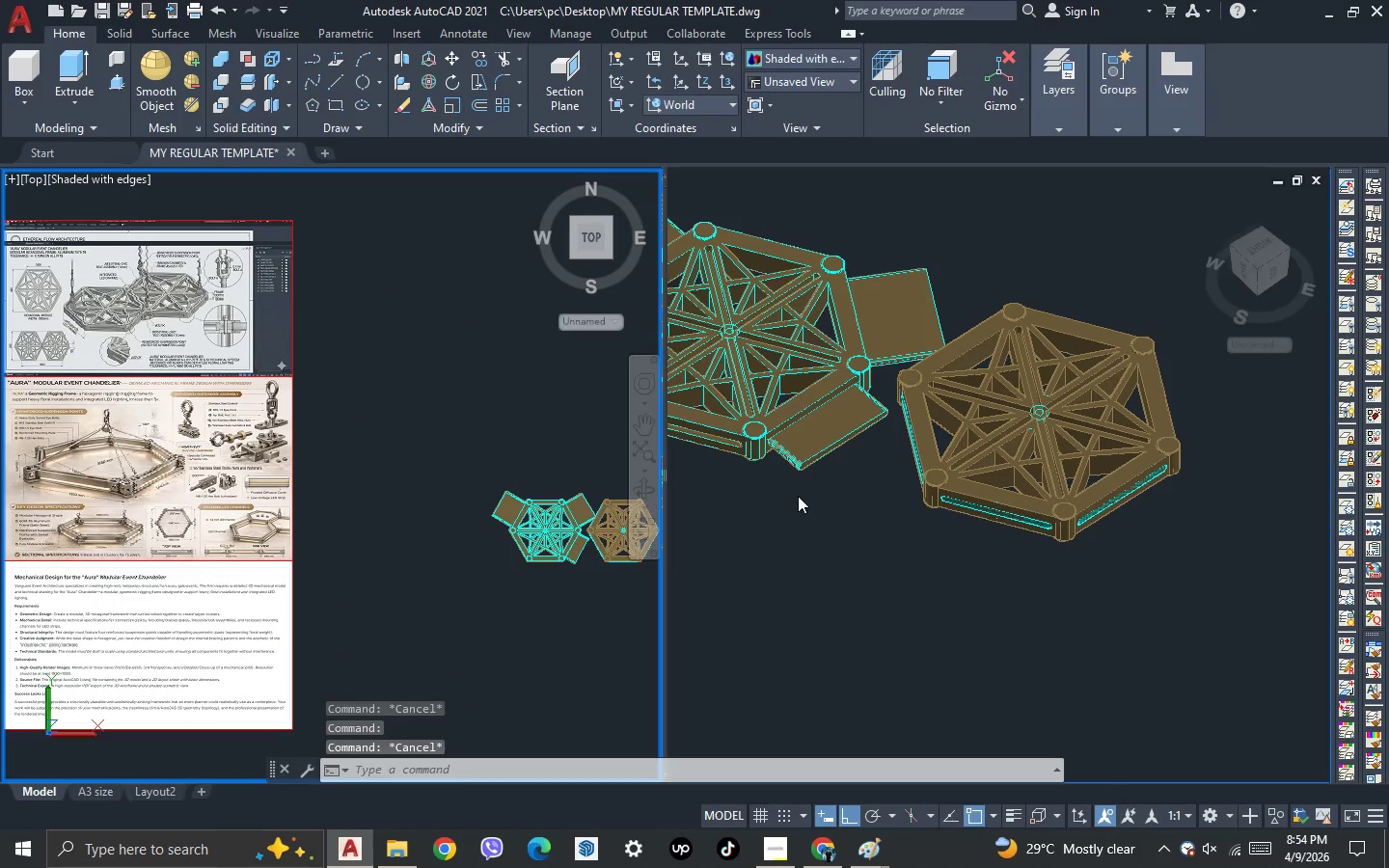 
left_click([798, 496])
 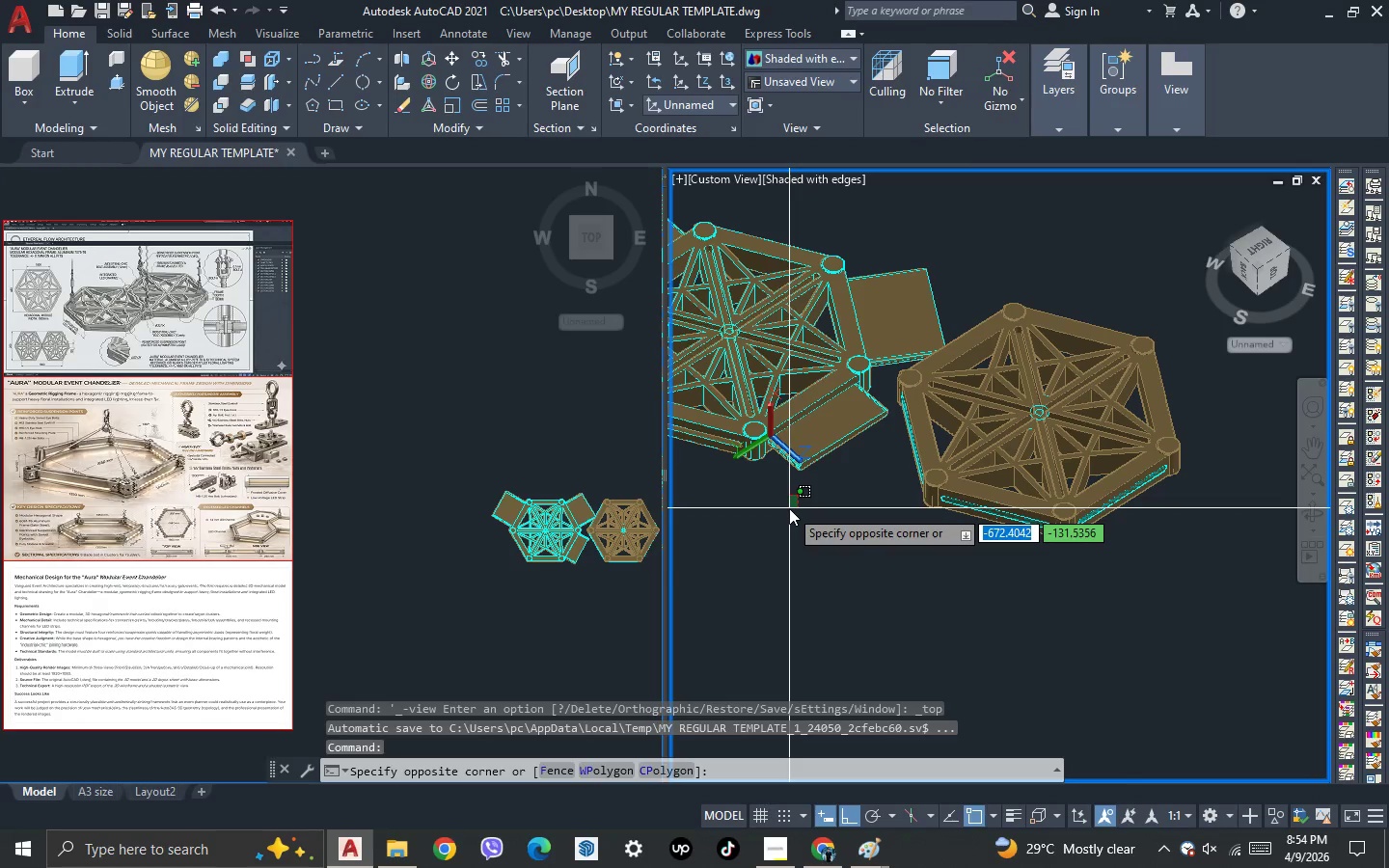 
left_click([789, 508])
 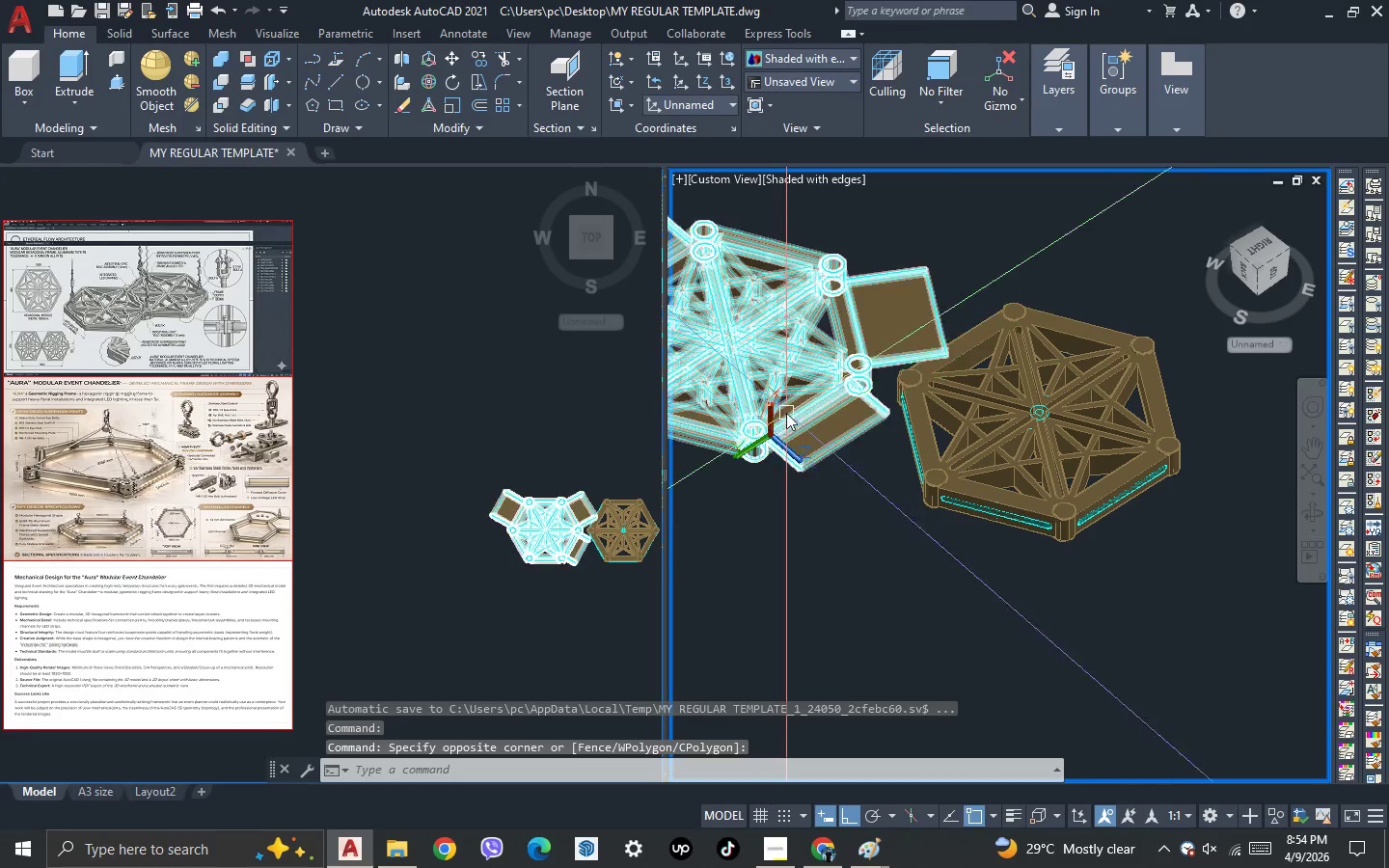 
scroll: coordinate [786, 412], scroll_direction: up, amount: 4.0
 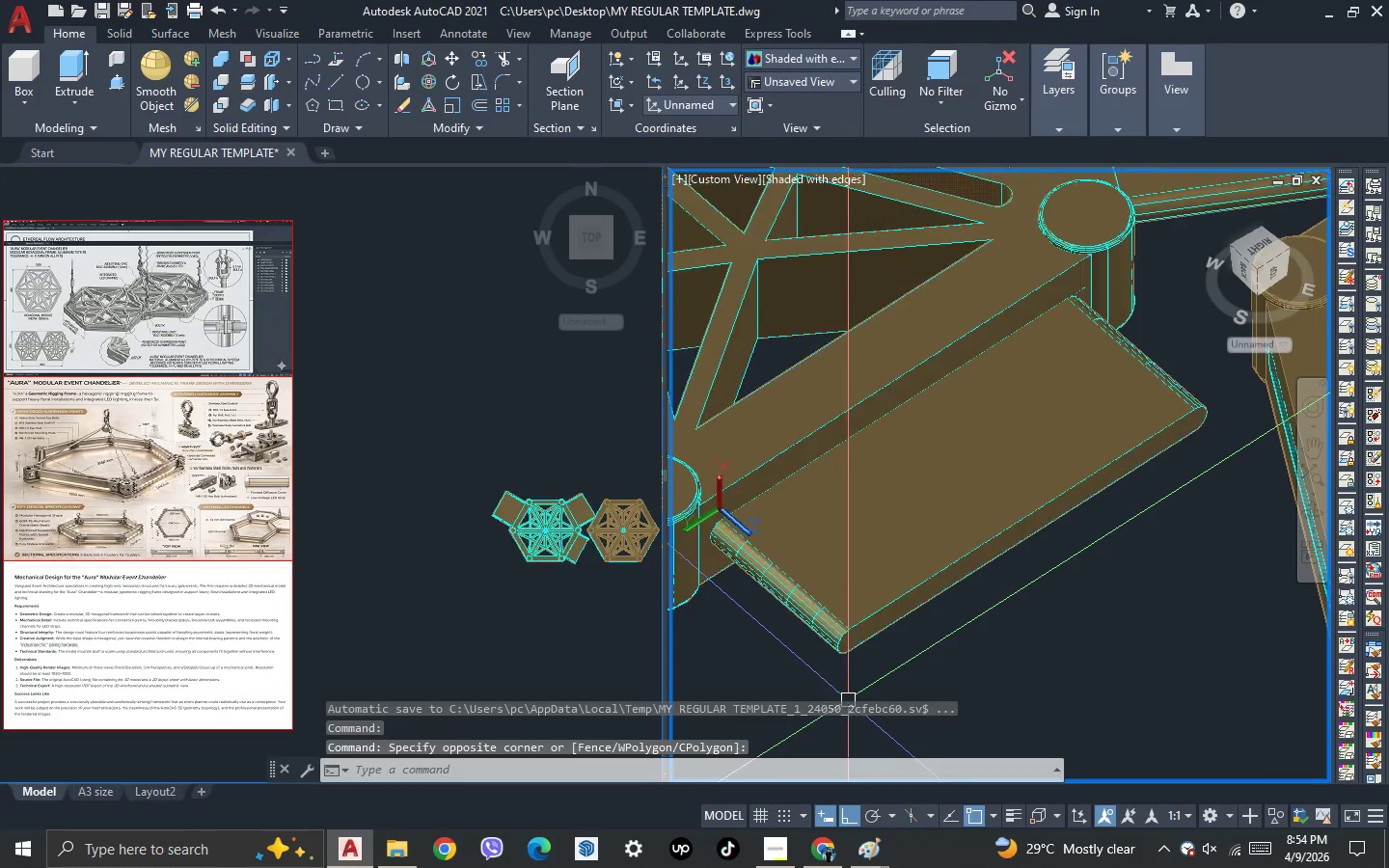 
left_click_drag(start_coordinate=[849, 681], to_coordinate=[850, 662])
 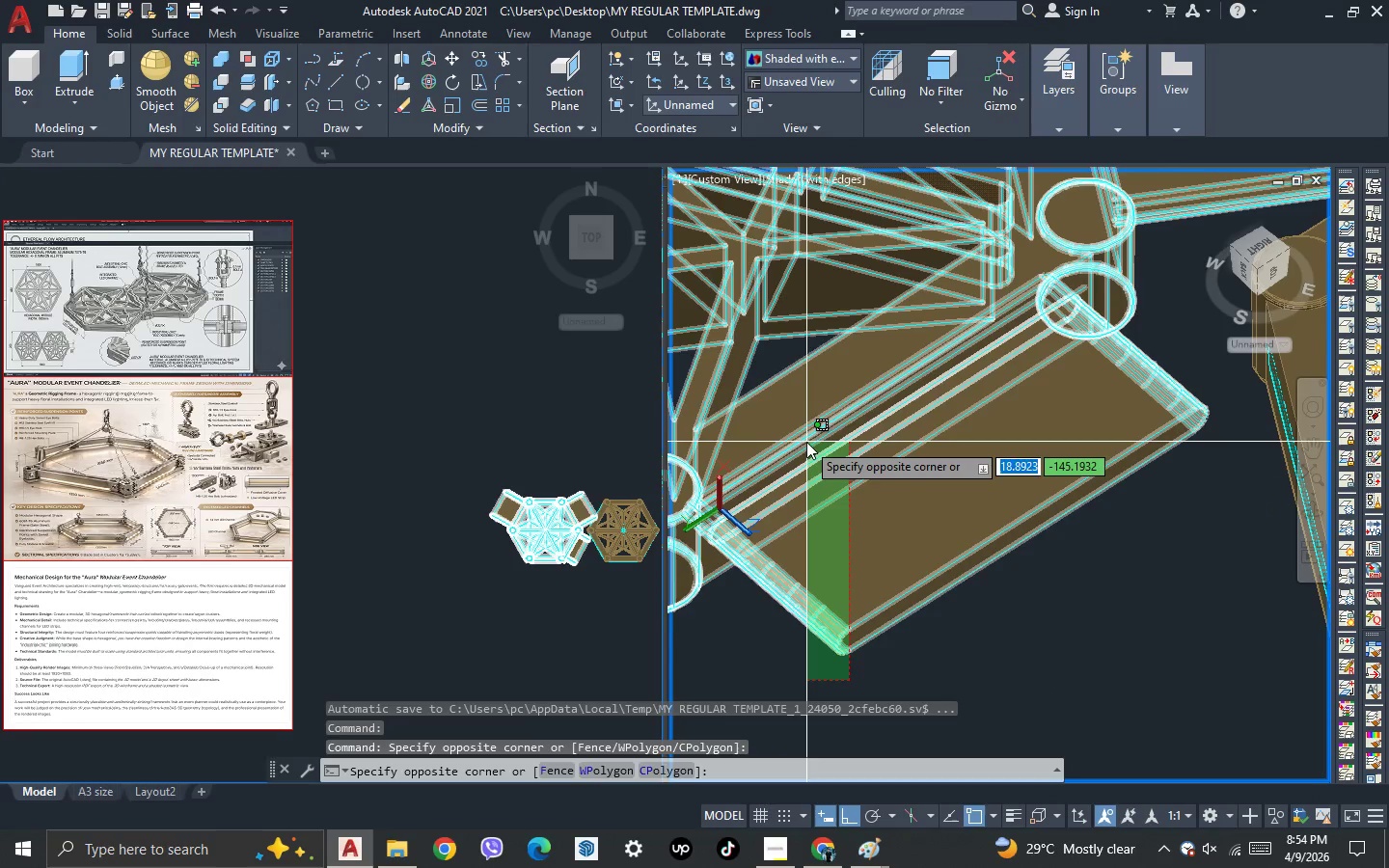 
left_click([806, 441])
 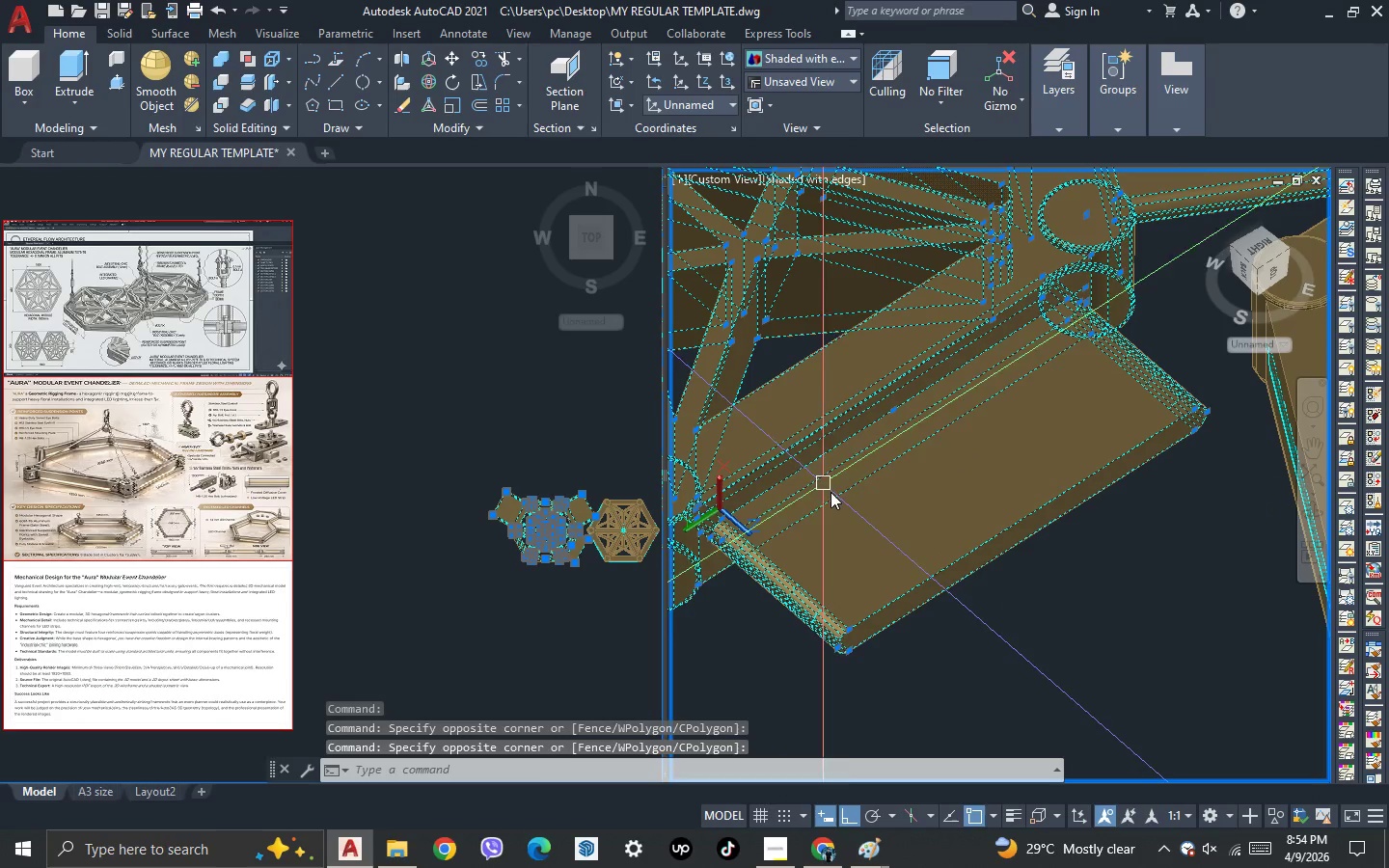 
hold_key(key=ShiftLeft, duration=0.73)
double_click([854, 517])
 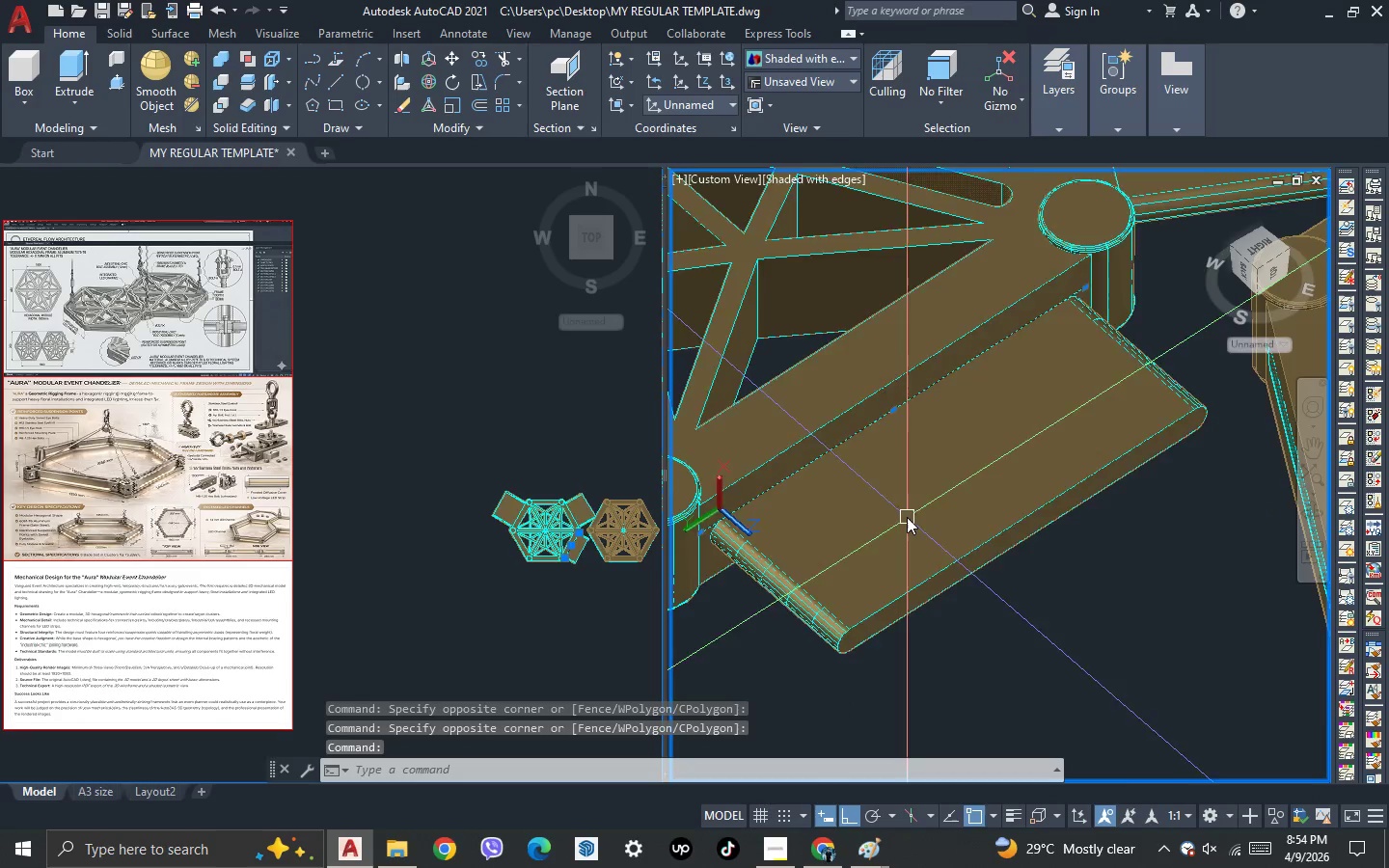 
scroll: coordinate [907, 517], scroll_direction: down, amount: 2.0
 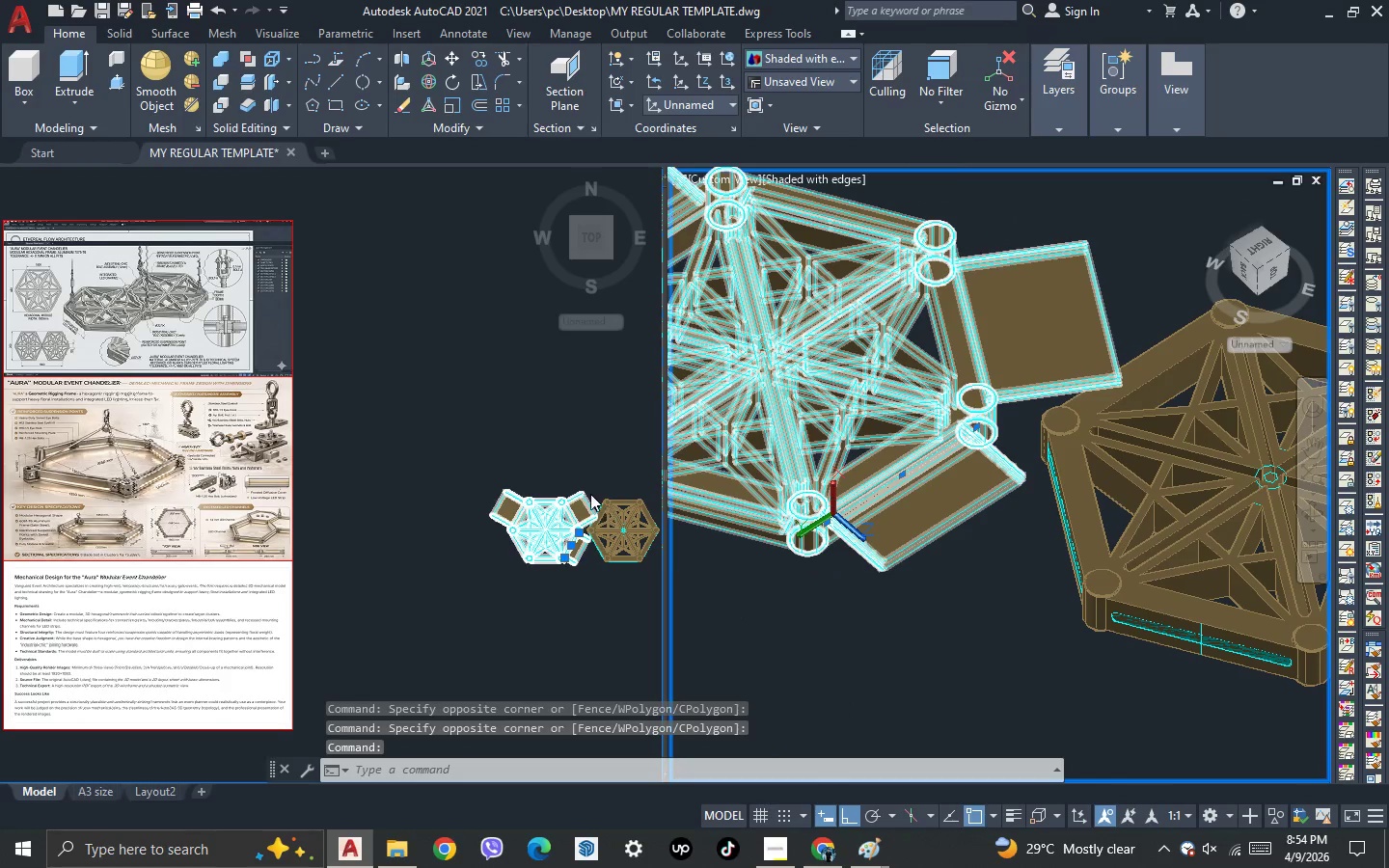 
left_click([563, 453])
 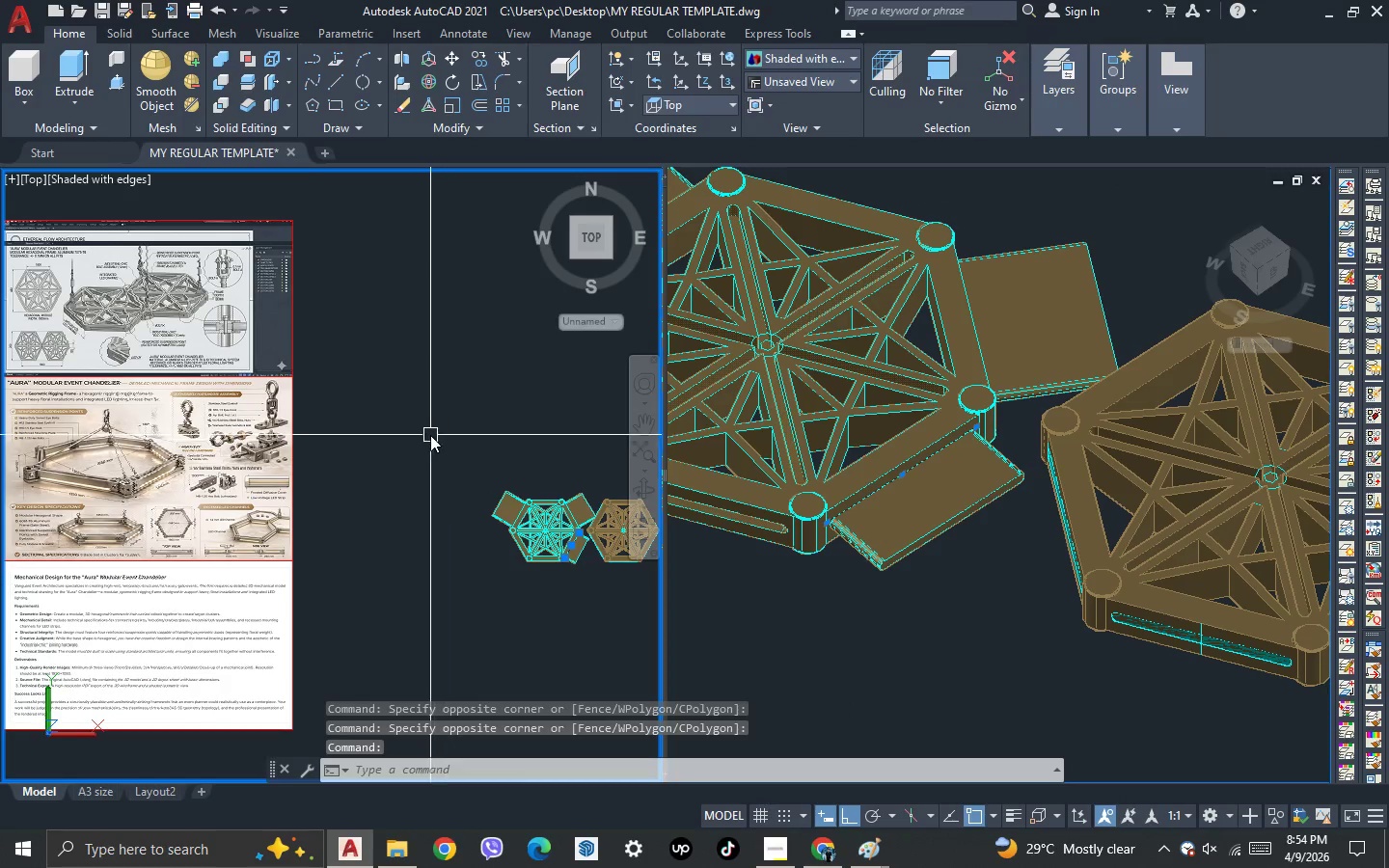 
scroll: coordinate [430, 435], scroll_direction: down, amount: 1.0
 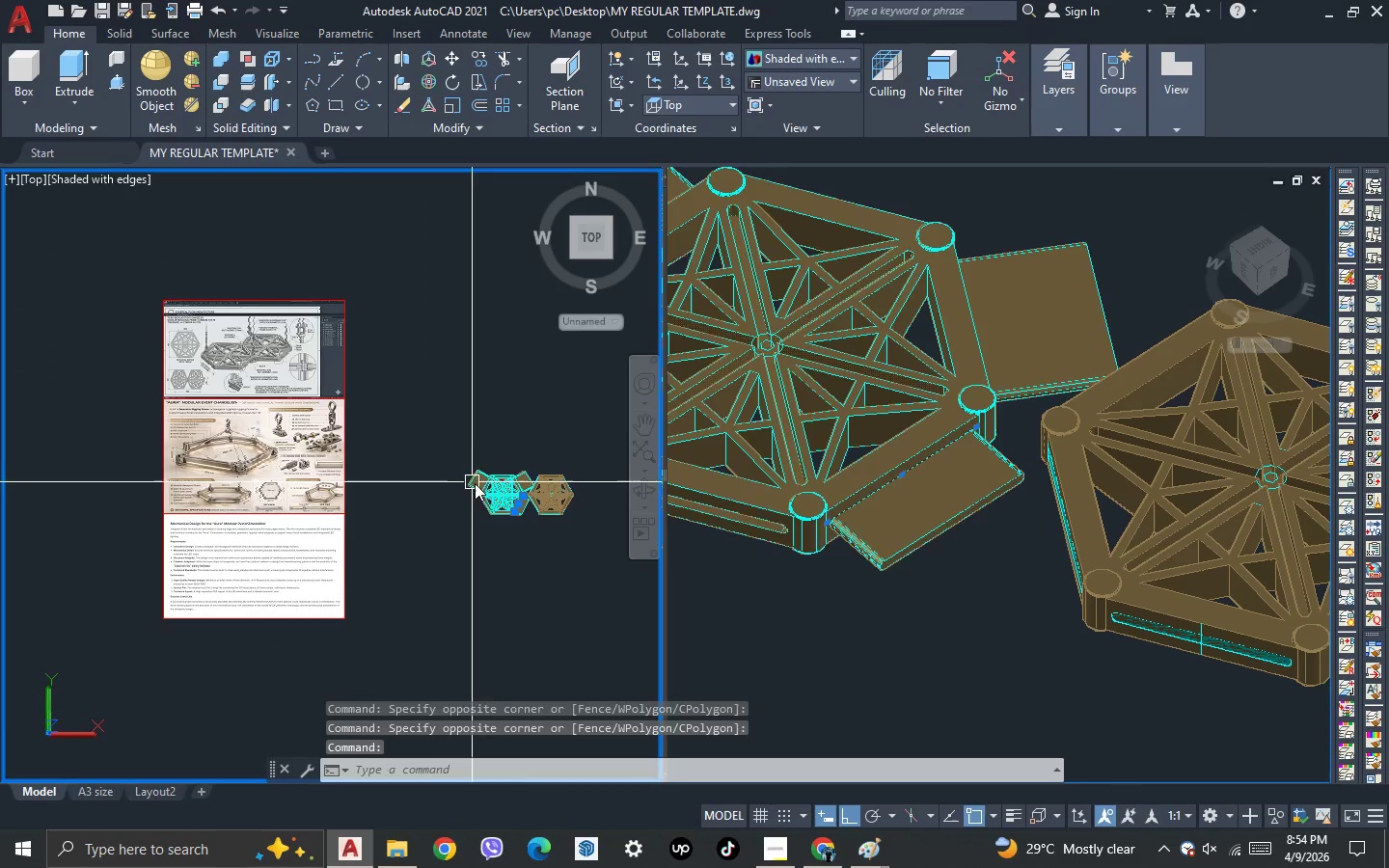 
scroll: coordinate [548, 548], scroll_direction: up, amount: 5.0
 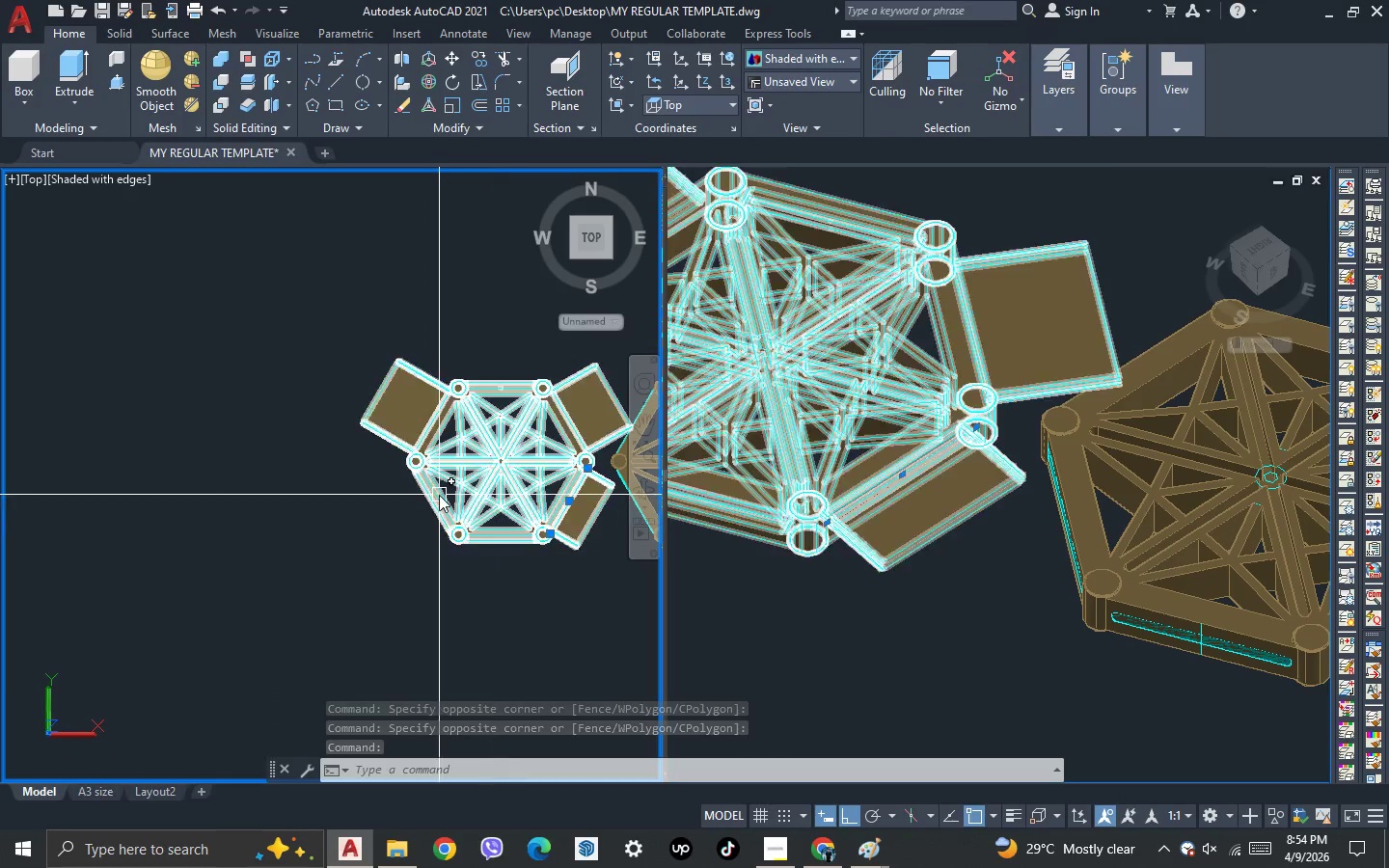 
scroll: coordinate [439, 495], scroll_direction: down, amount: 1.0
 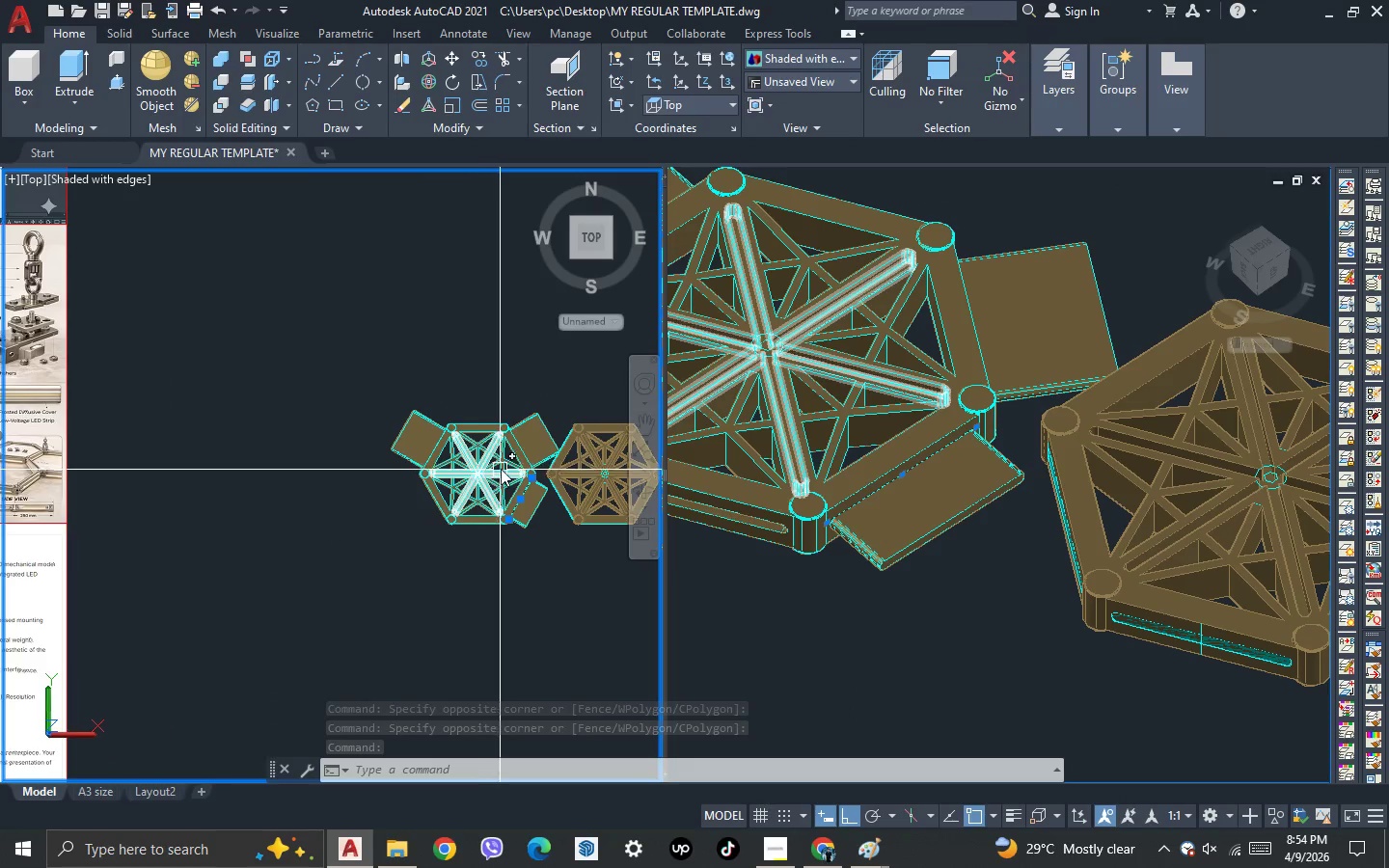 
scroll: coordinate [501, 468], scroll_direction: up, amount: 2.0
 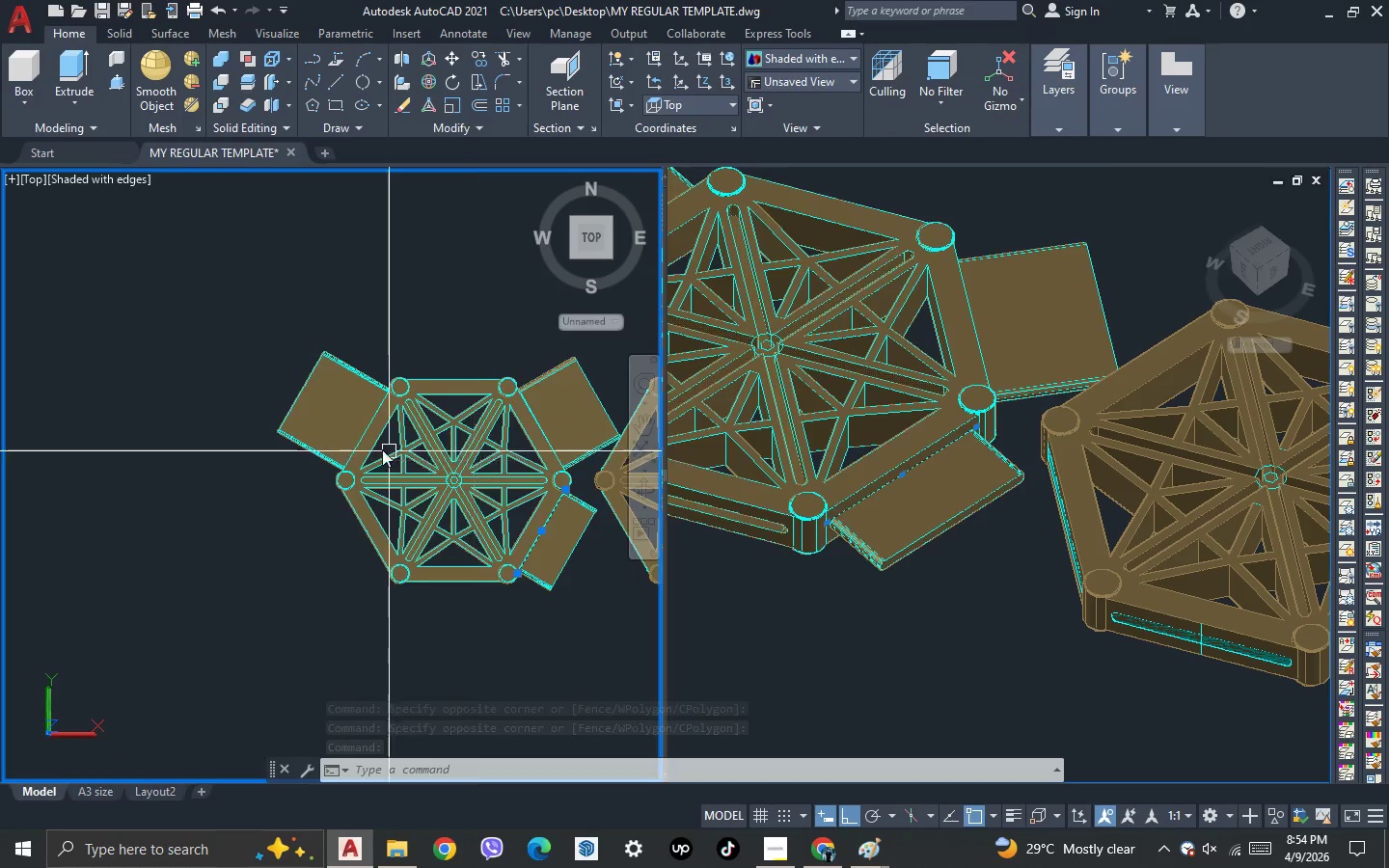 
scroll: coordinate [378, 448], scroll_direction: down, amount: 1.0
 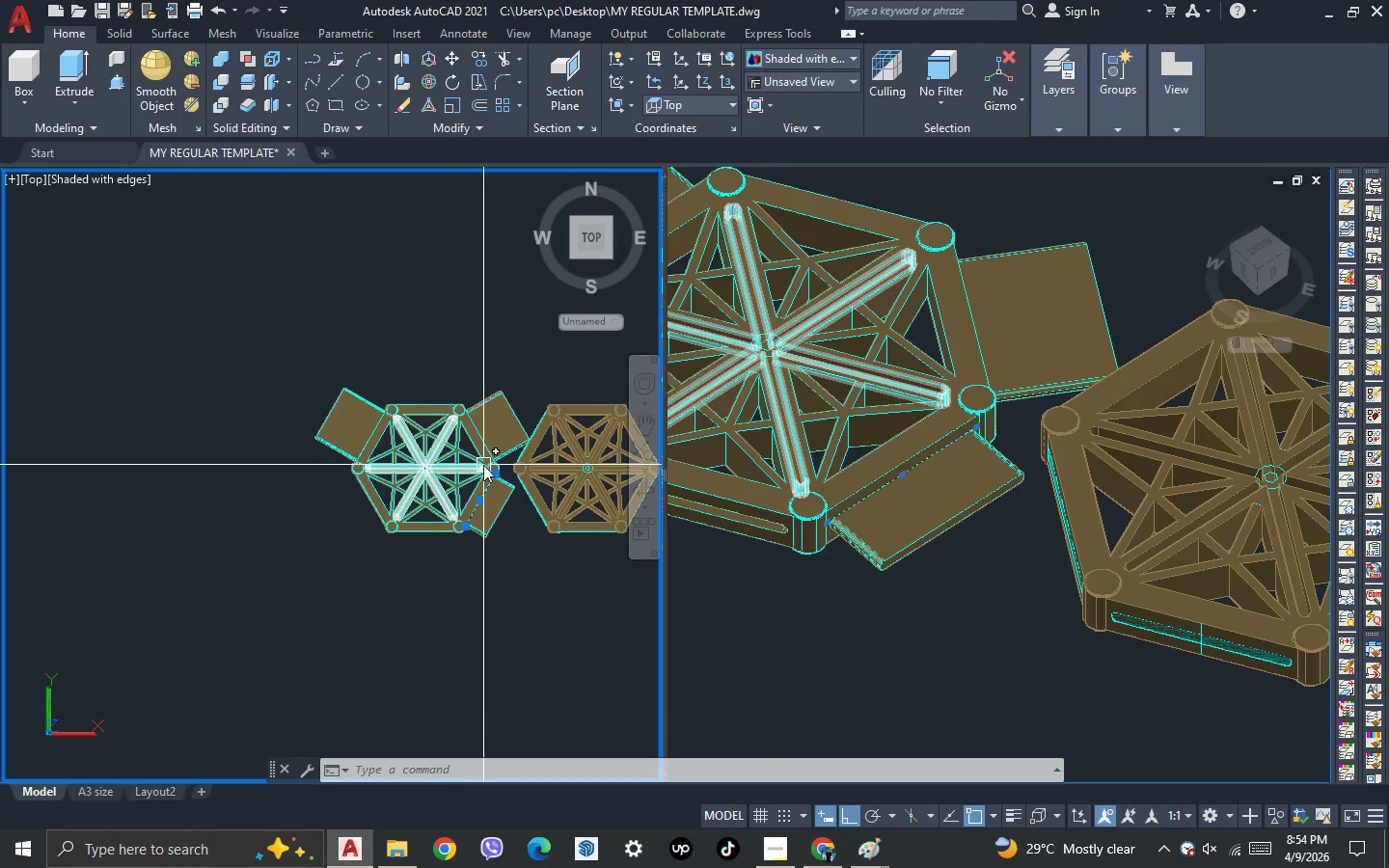 
scroll: coordinate [483, 465], scroll_direction: up, amount: 2.0
 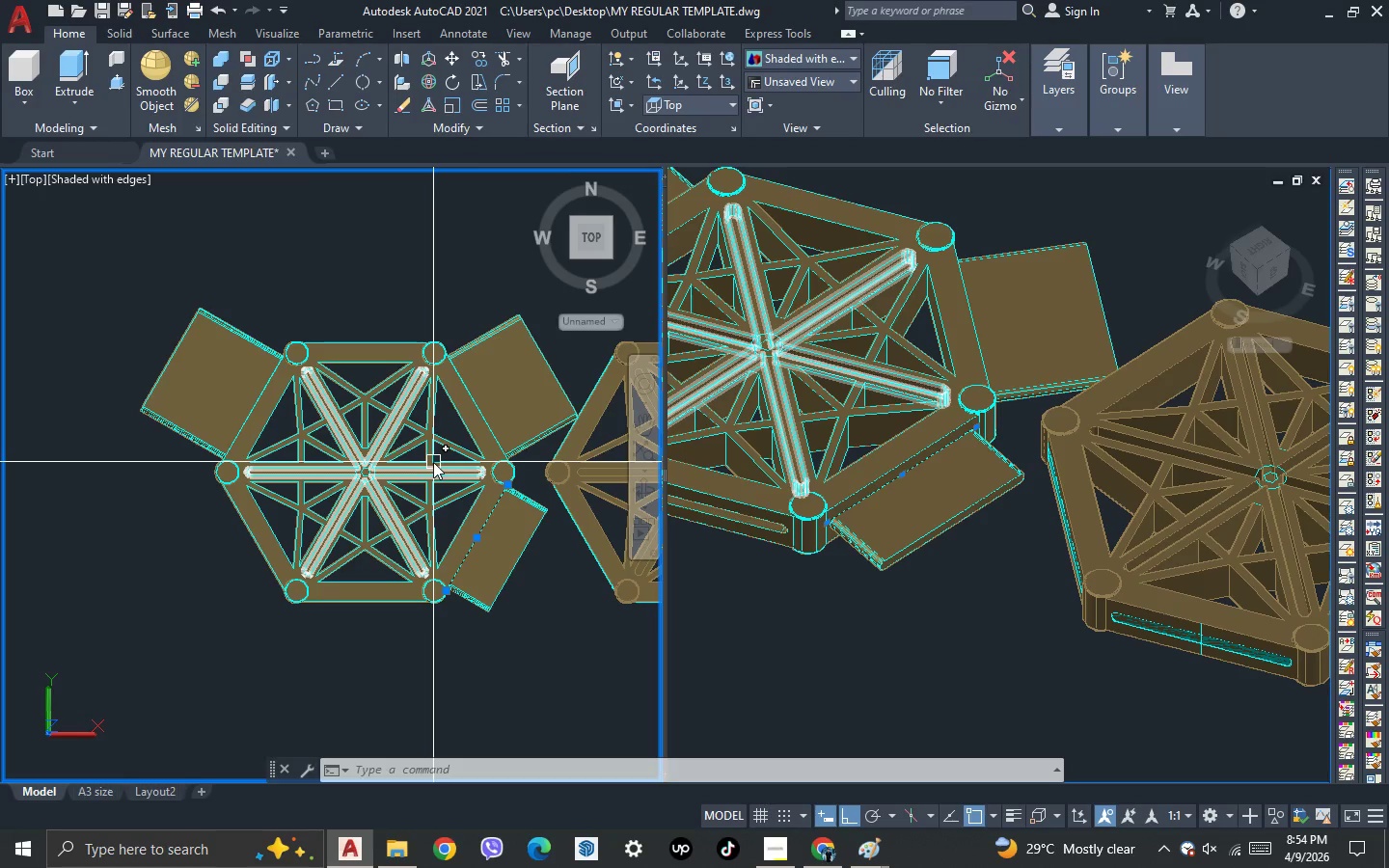 
type(mi )
 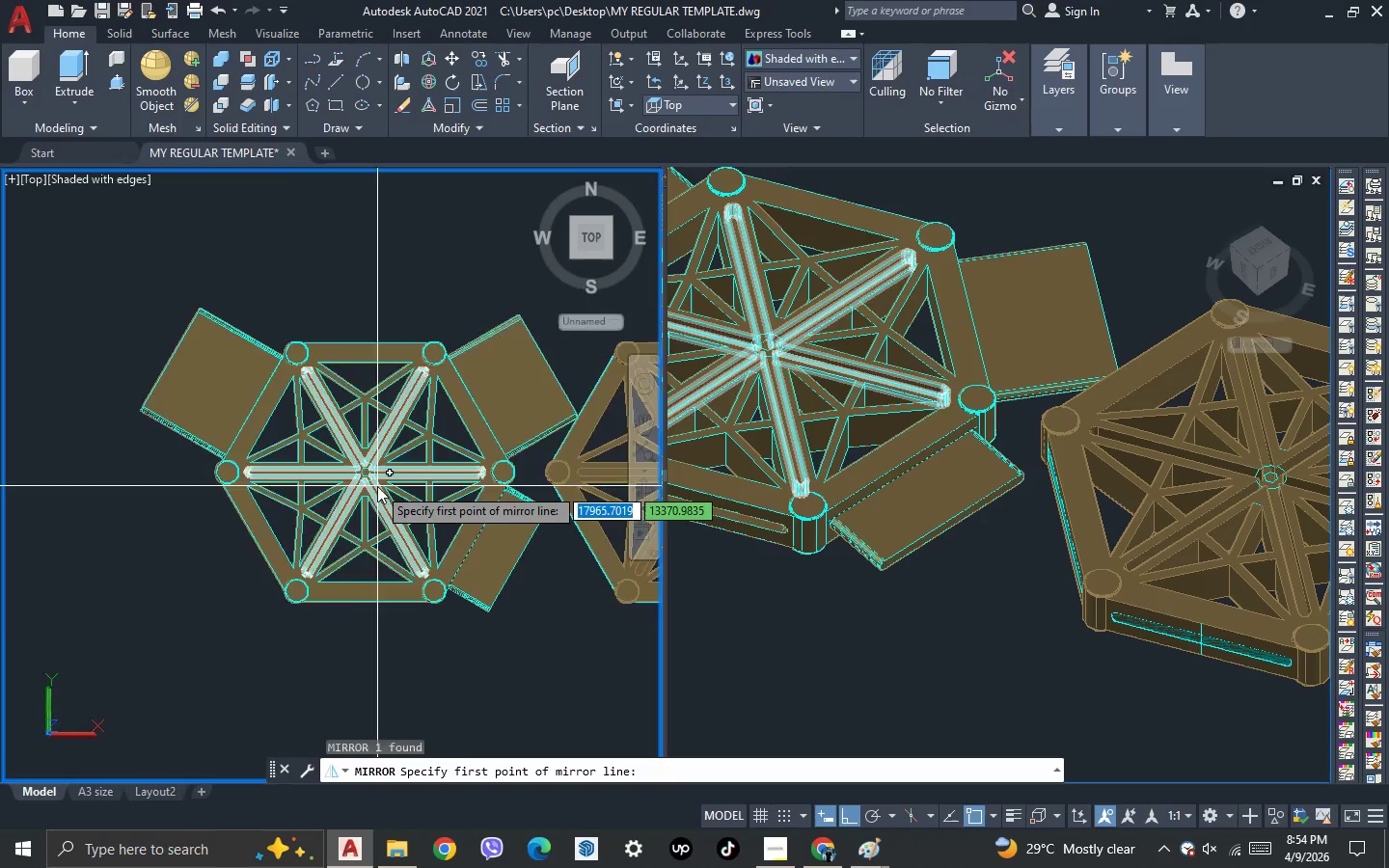 
scroll: coordinate [377, 486], scroll_direction: up, amount: 3.0
 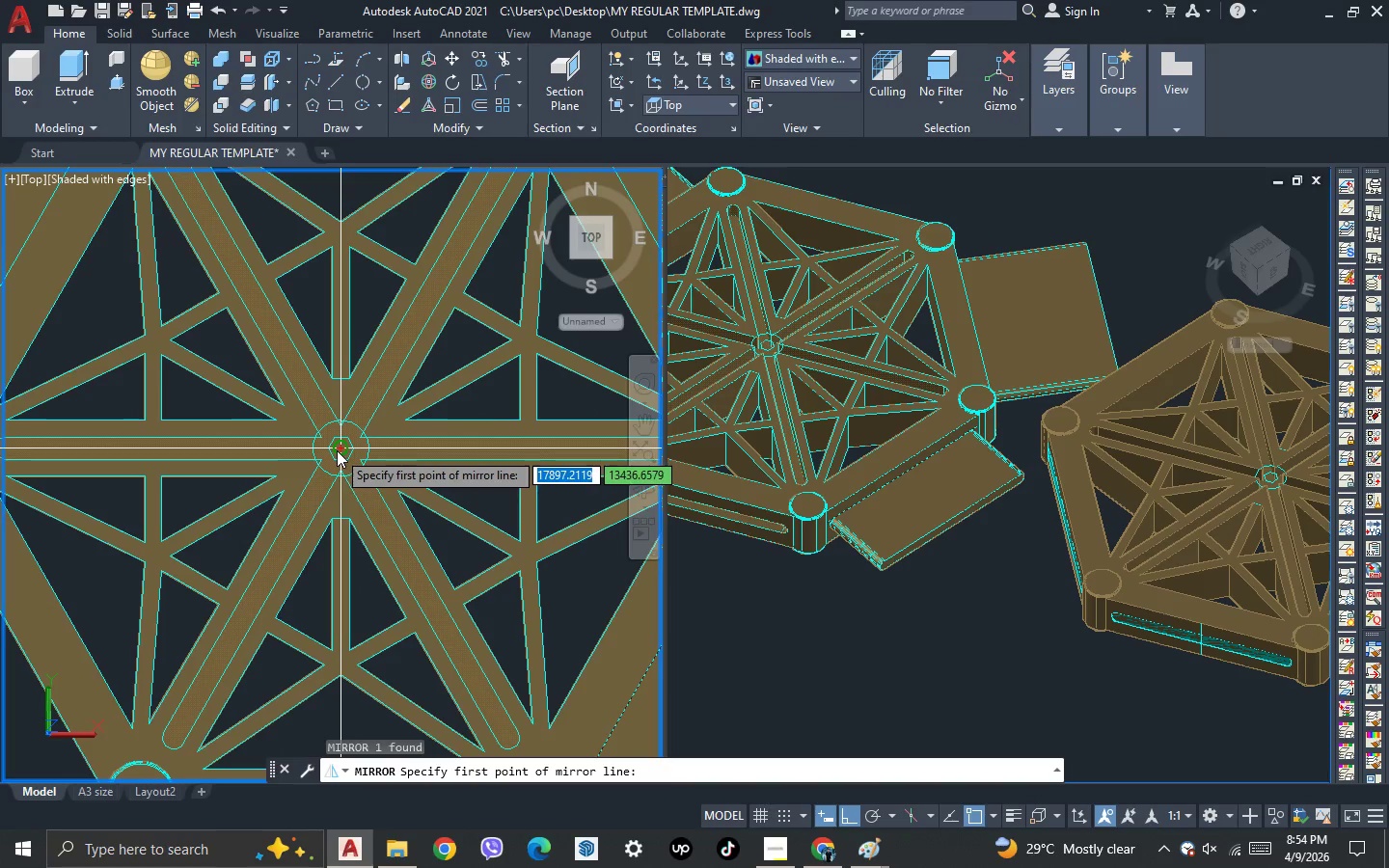 
left_click([340, 449])
 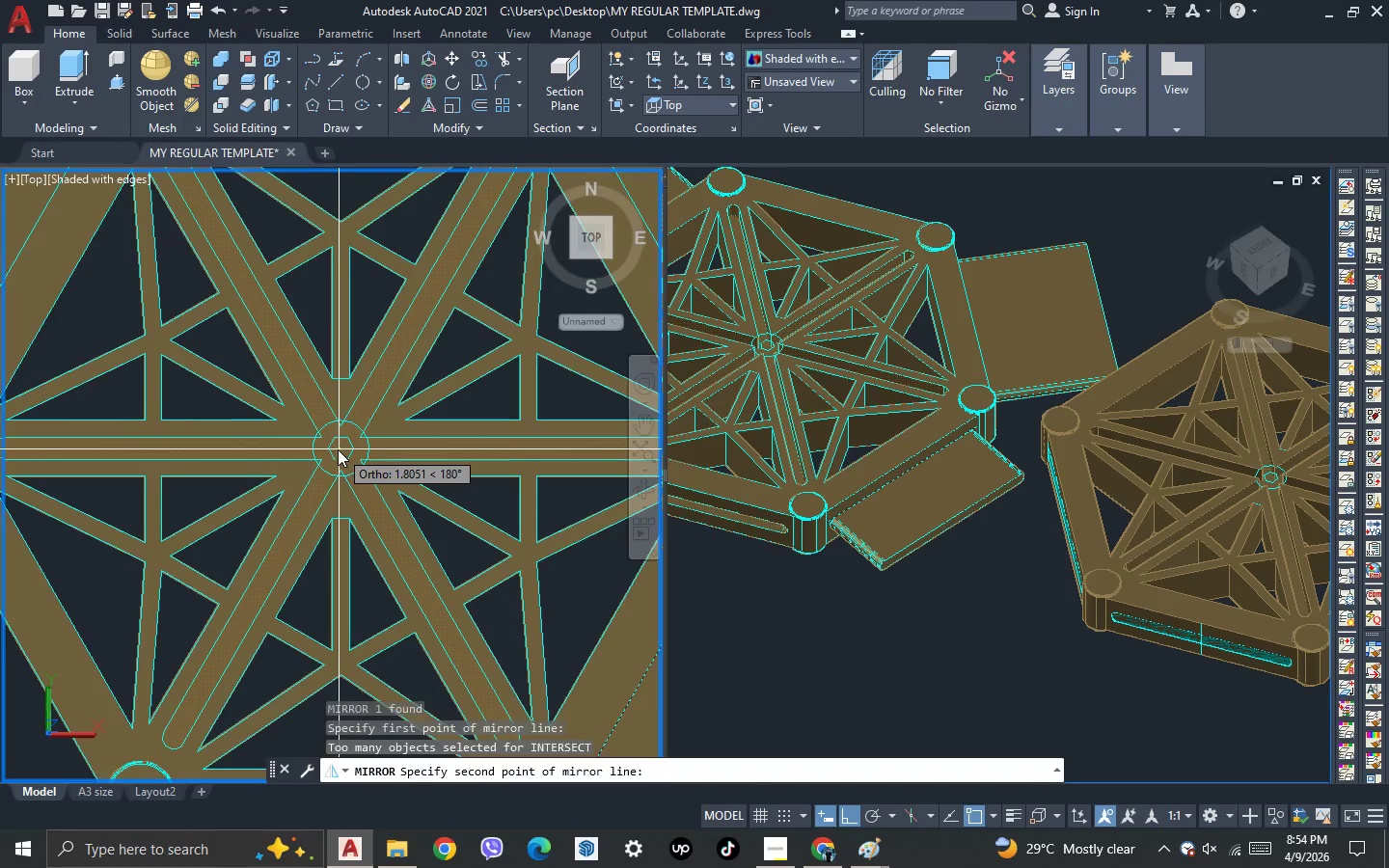 
scroll: coordinate [221, 409], scroll_direction: up, amount: 3.0
 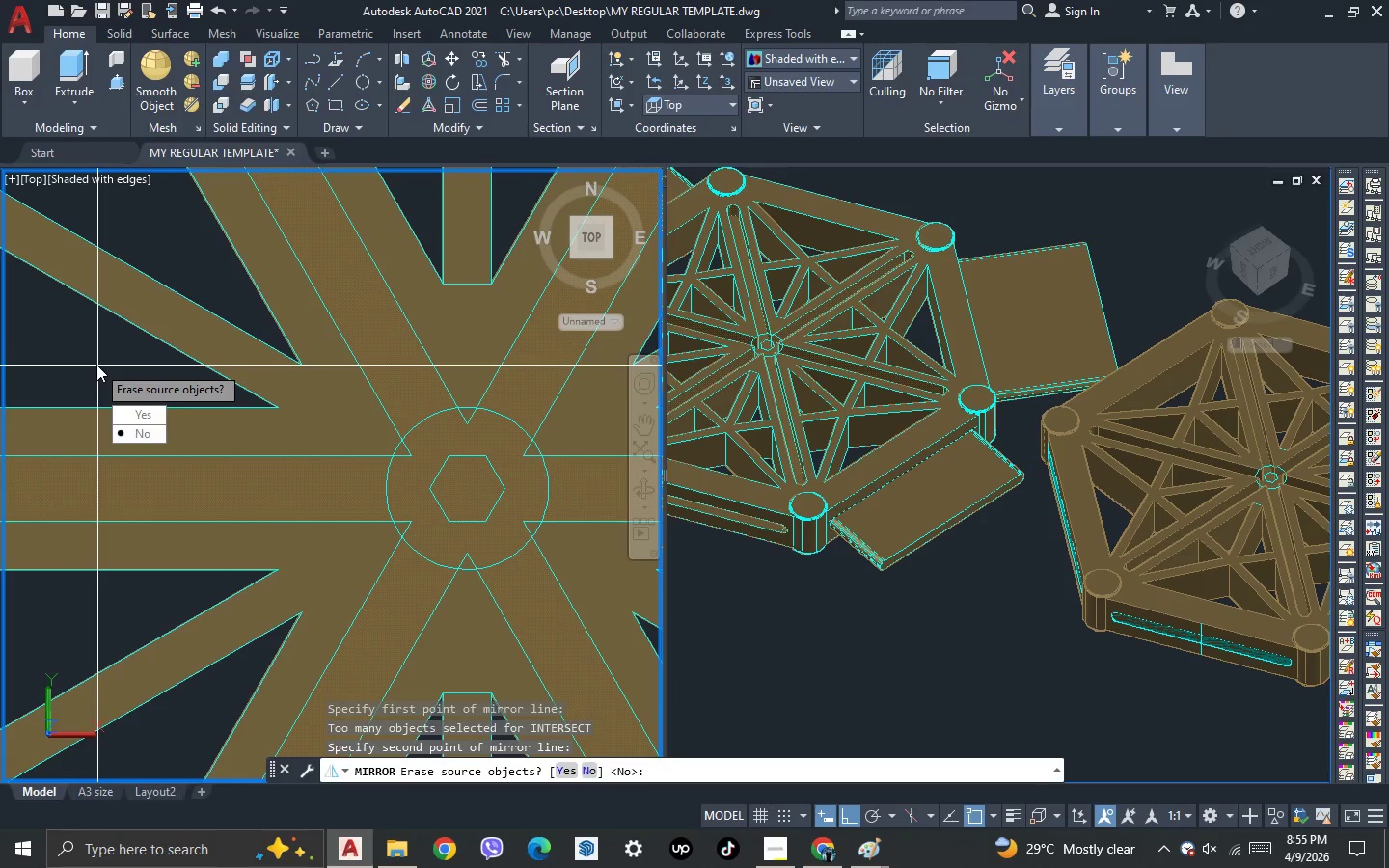 
key(Space)
 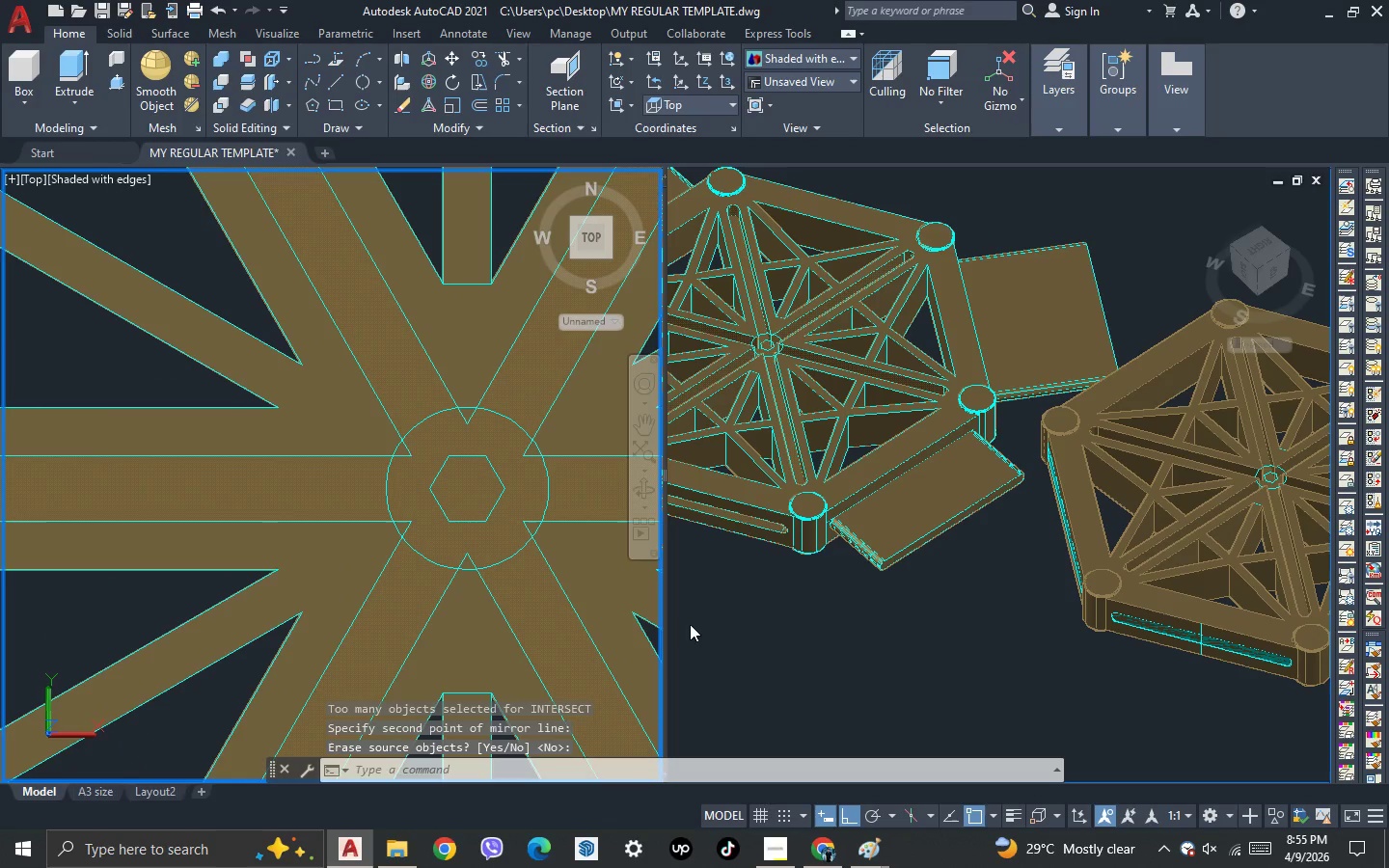 
left_click([800, 660])
 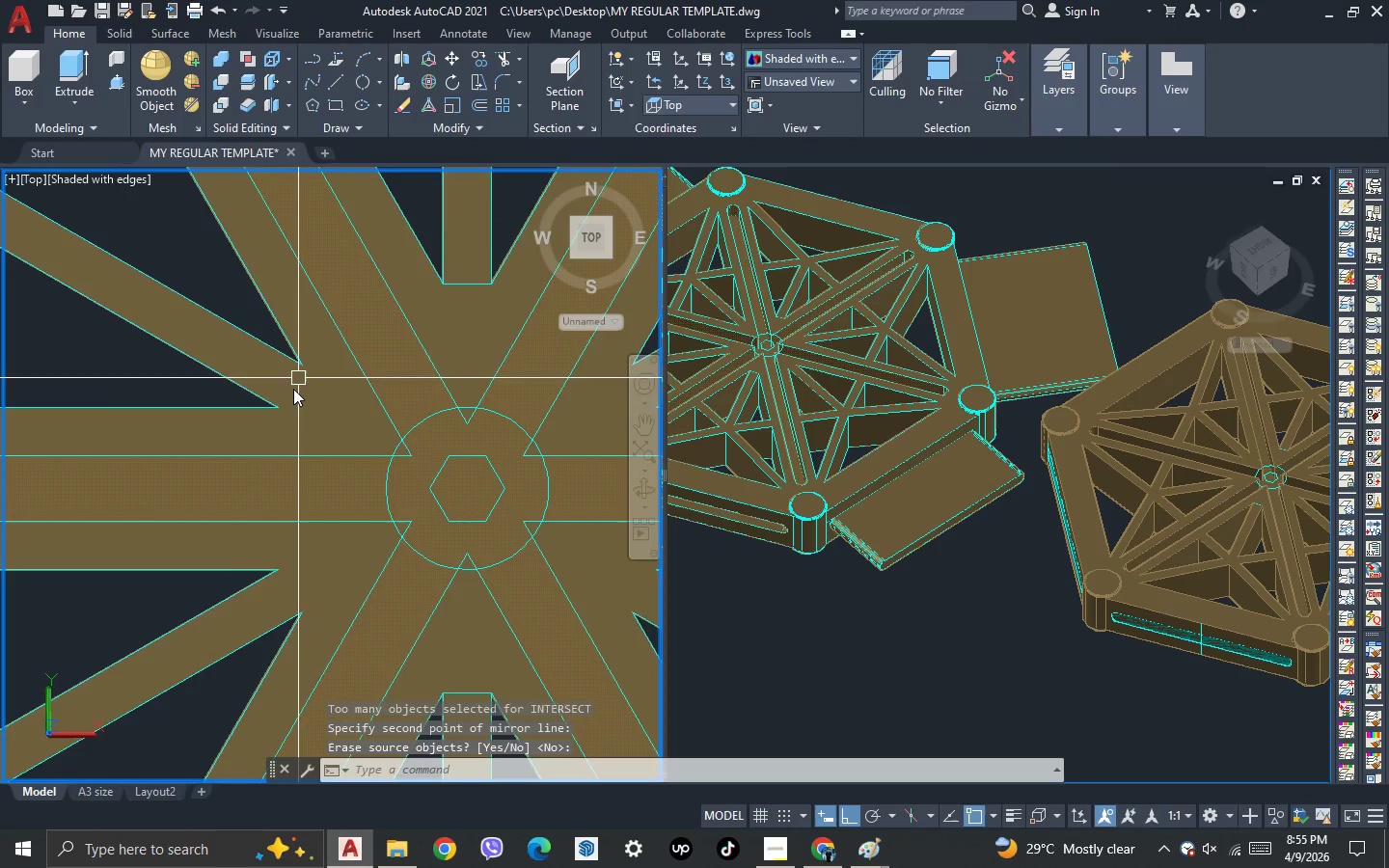 
scroll: coordinate [181, 407], scroll_direction: down, amount: 5.0
 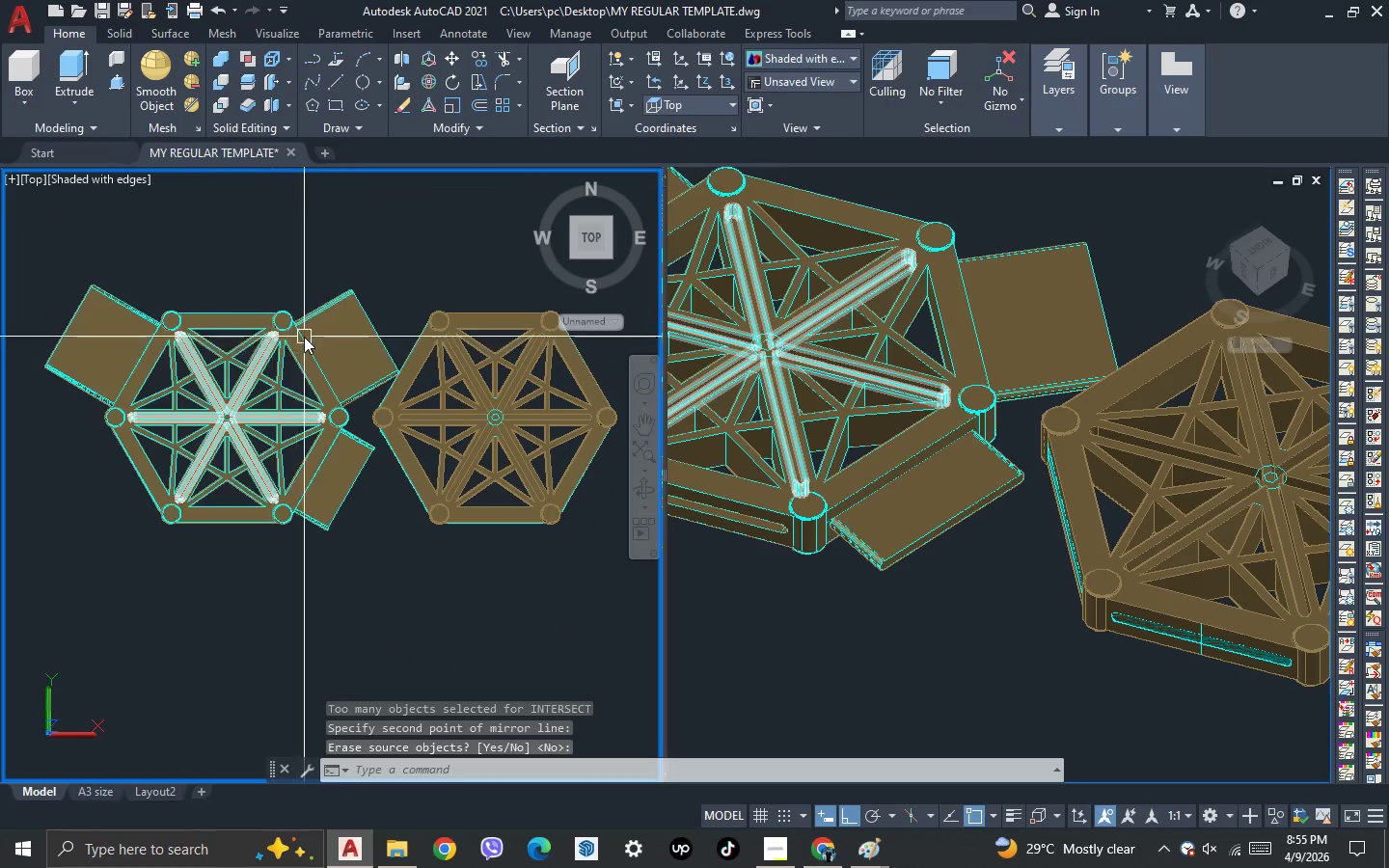 
scroll: coordinate [306, 320], scroll_direction: up, amount: 4.0
 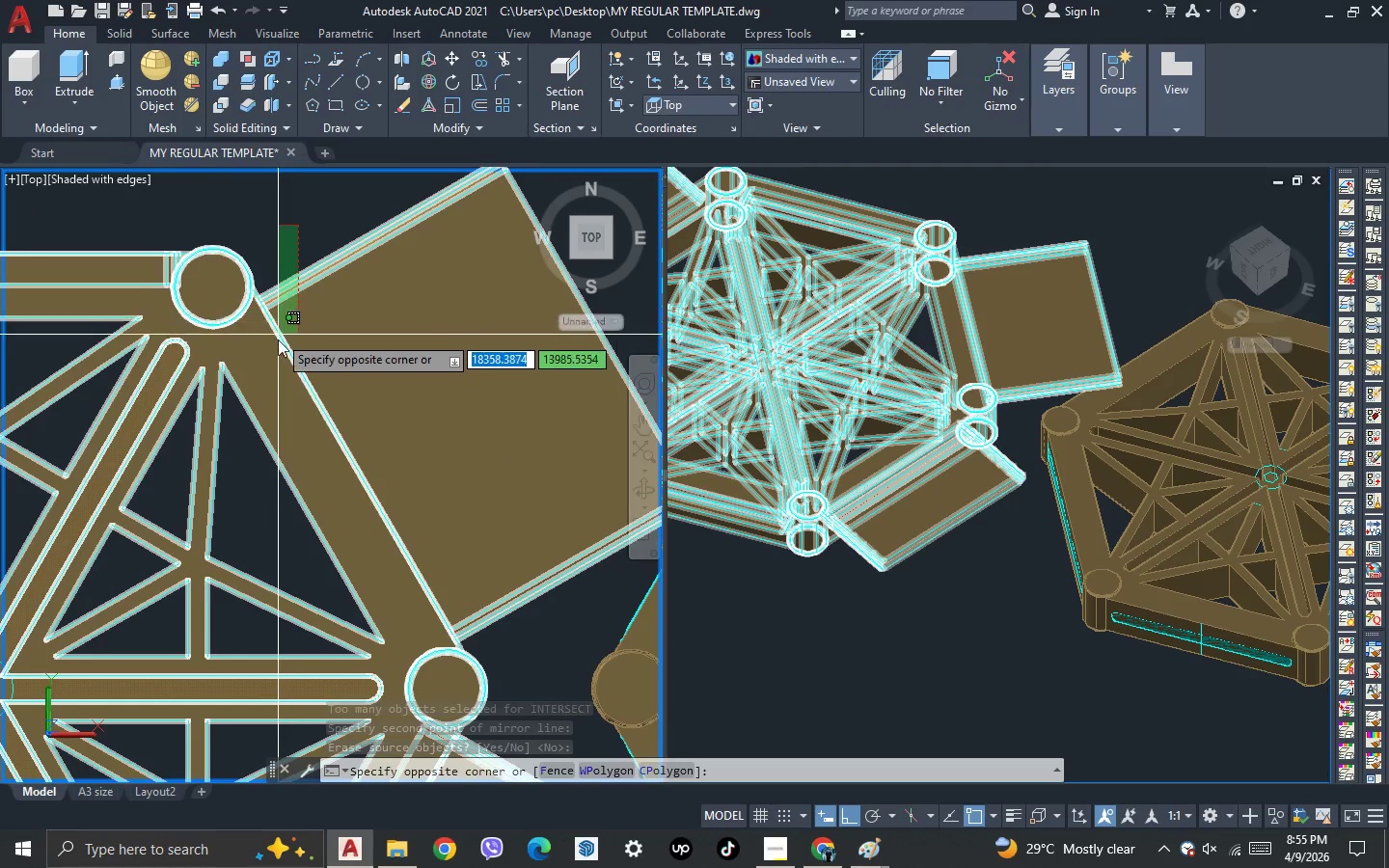 
left_click([277, 342])
 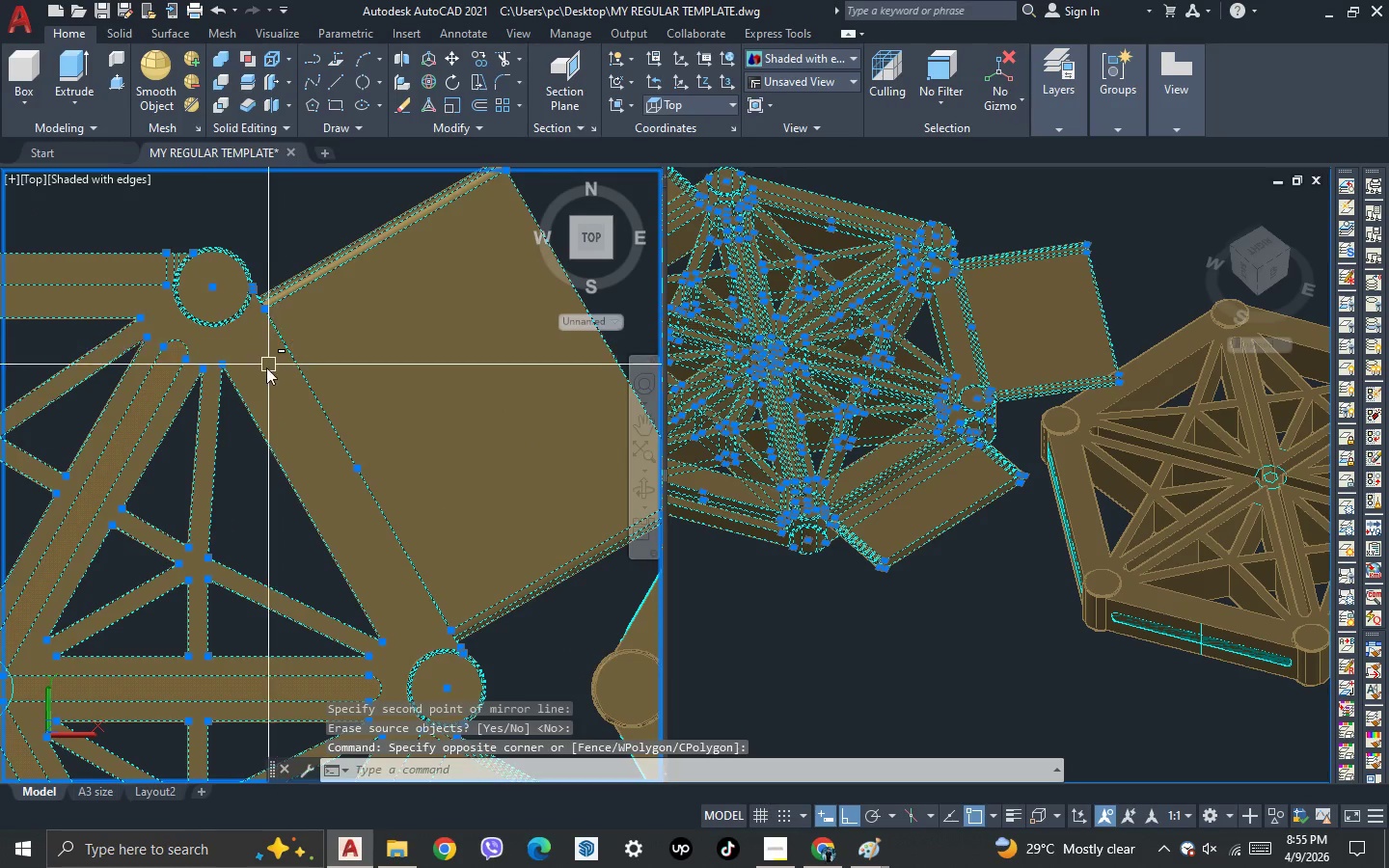 
hold_key(key=ShiftLeft, duration=0.61)
 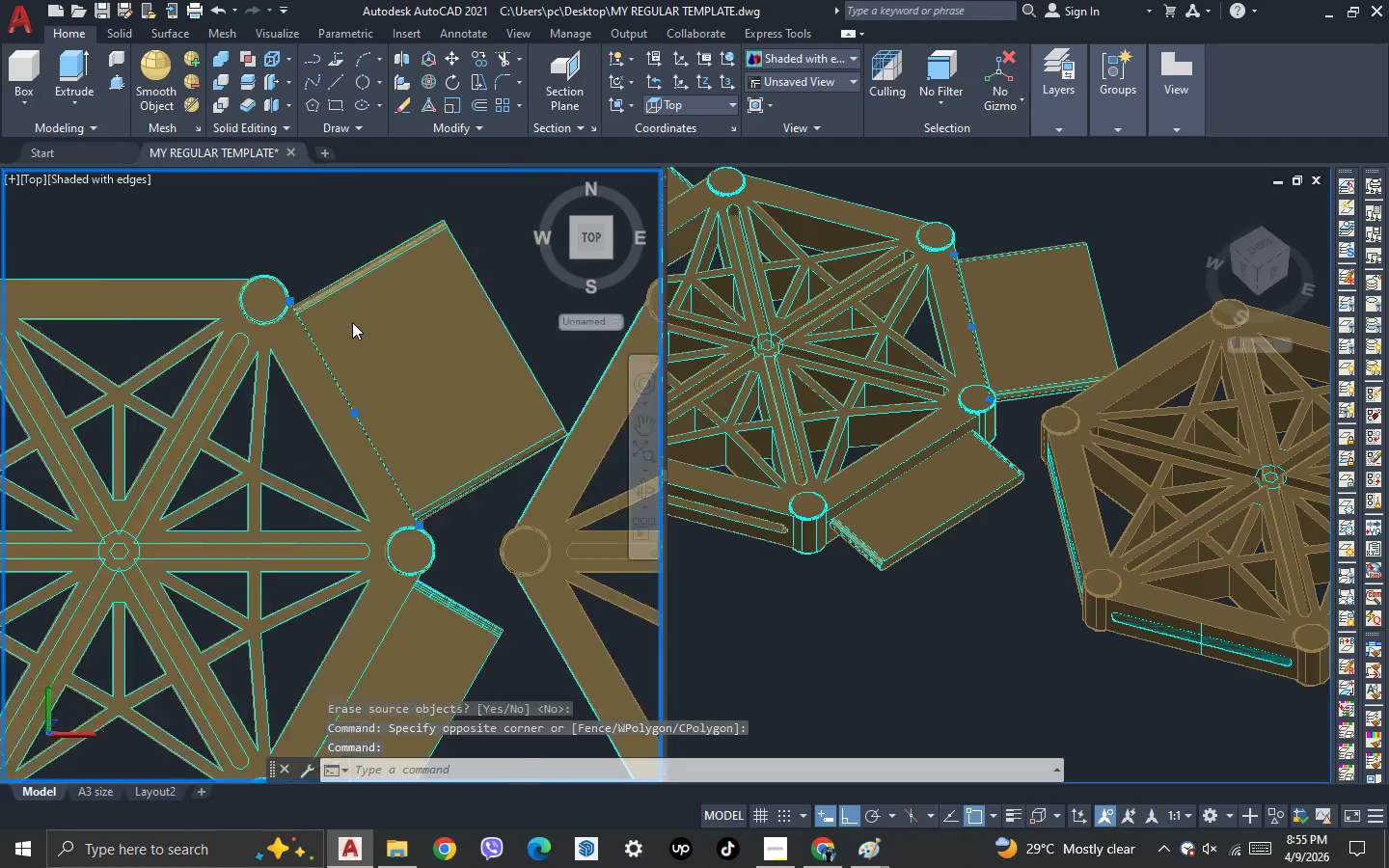 
scroll: coordinate [350, 322], scroll_direction: down, amount: 3.0
 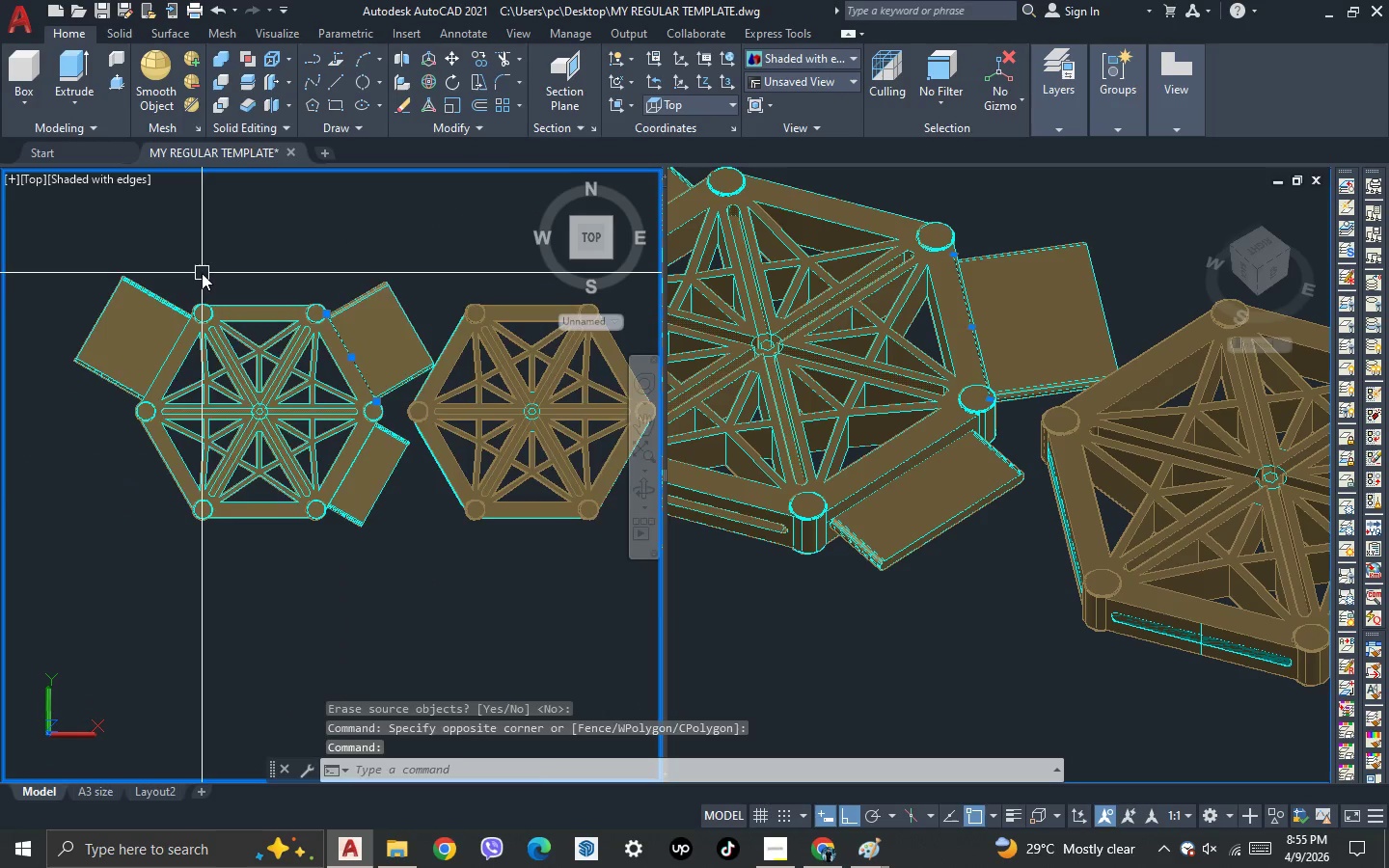 
scroll: coordinate [202, 270], scroll_direction: up, amount: 2.0
 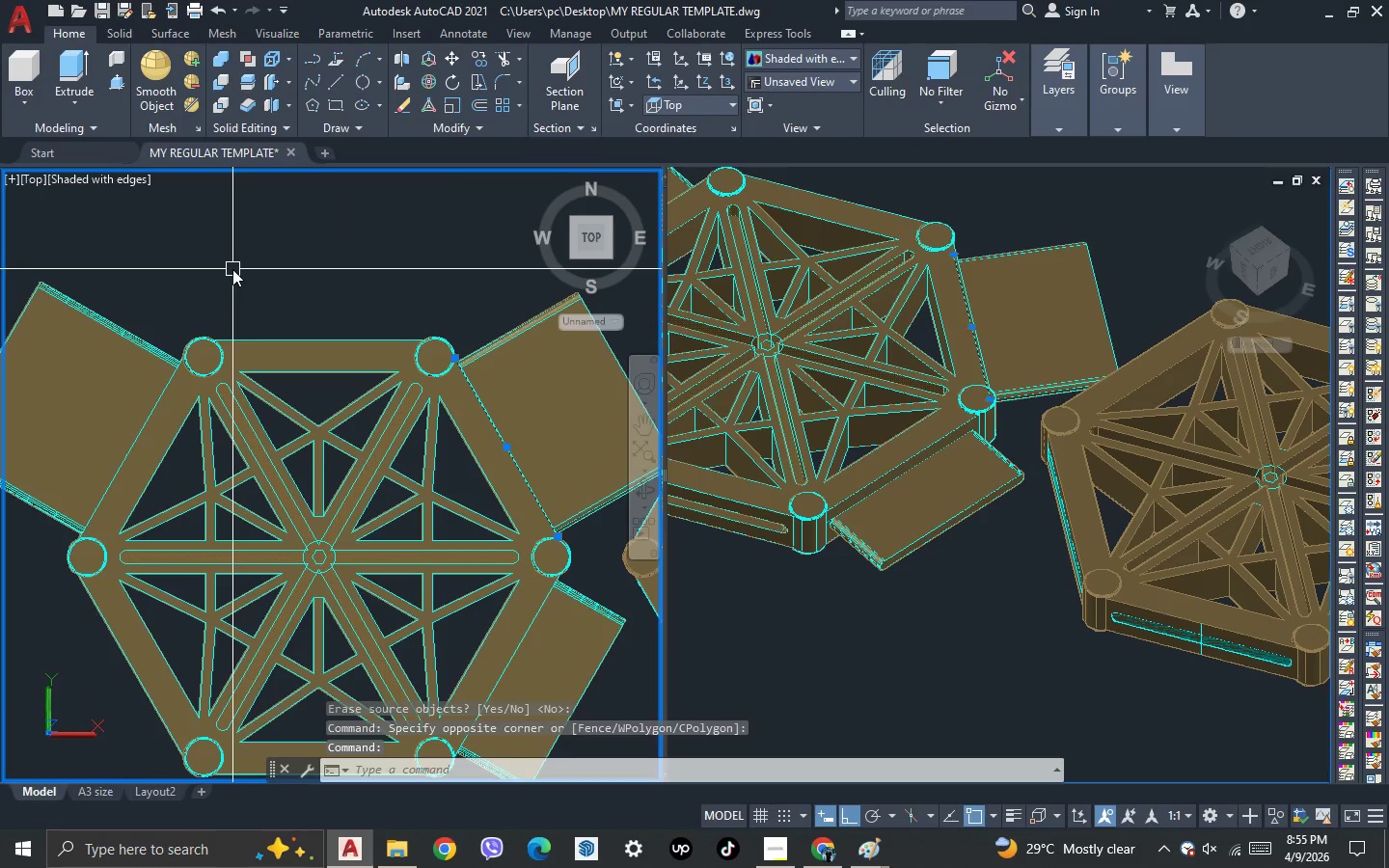 
type(mi)
 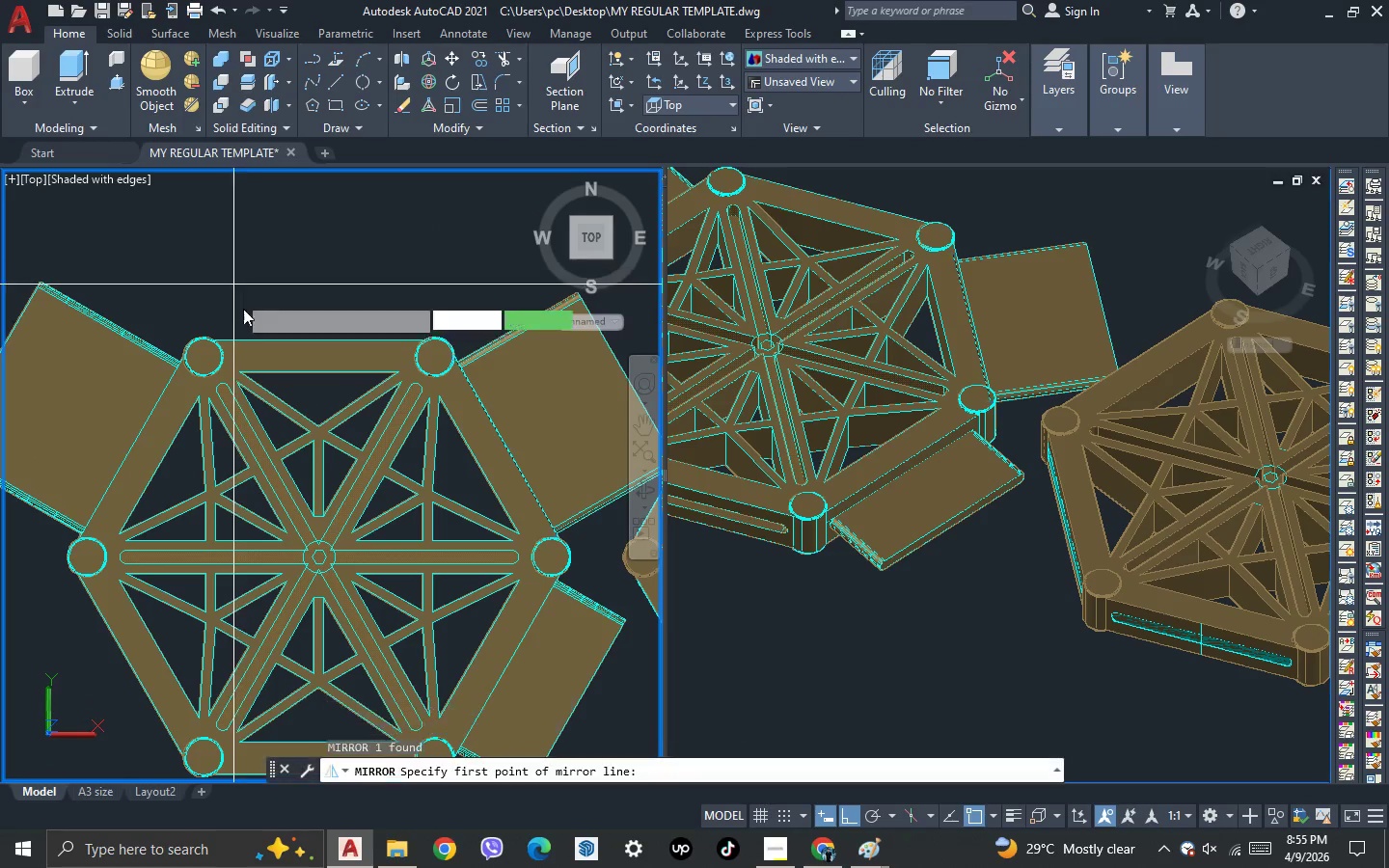 
key(Space)
 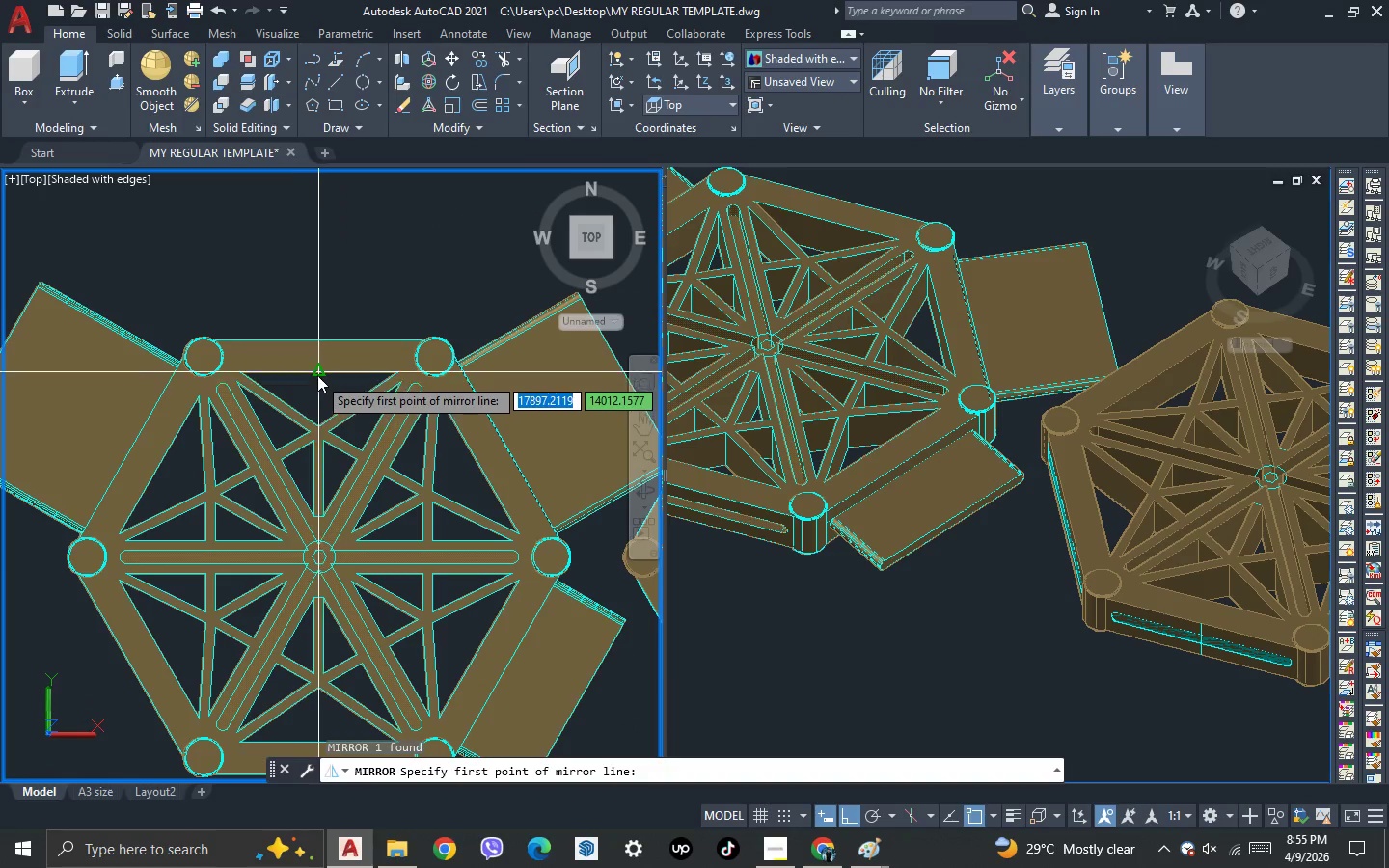 
left_click([318, 372])
 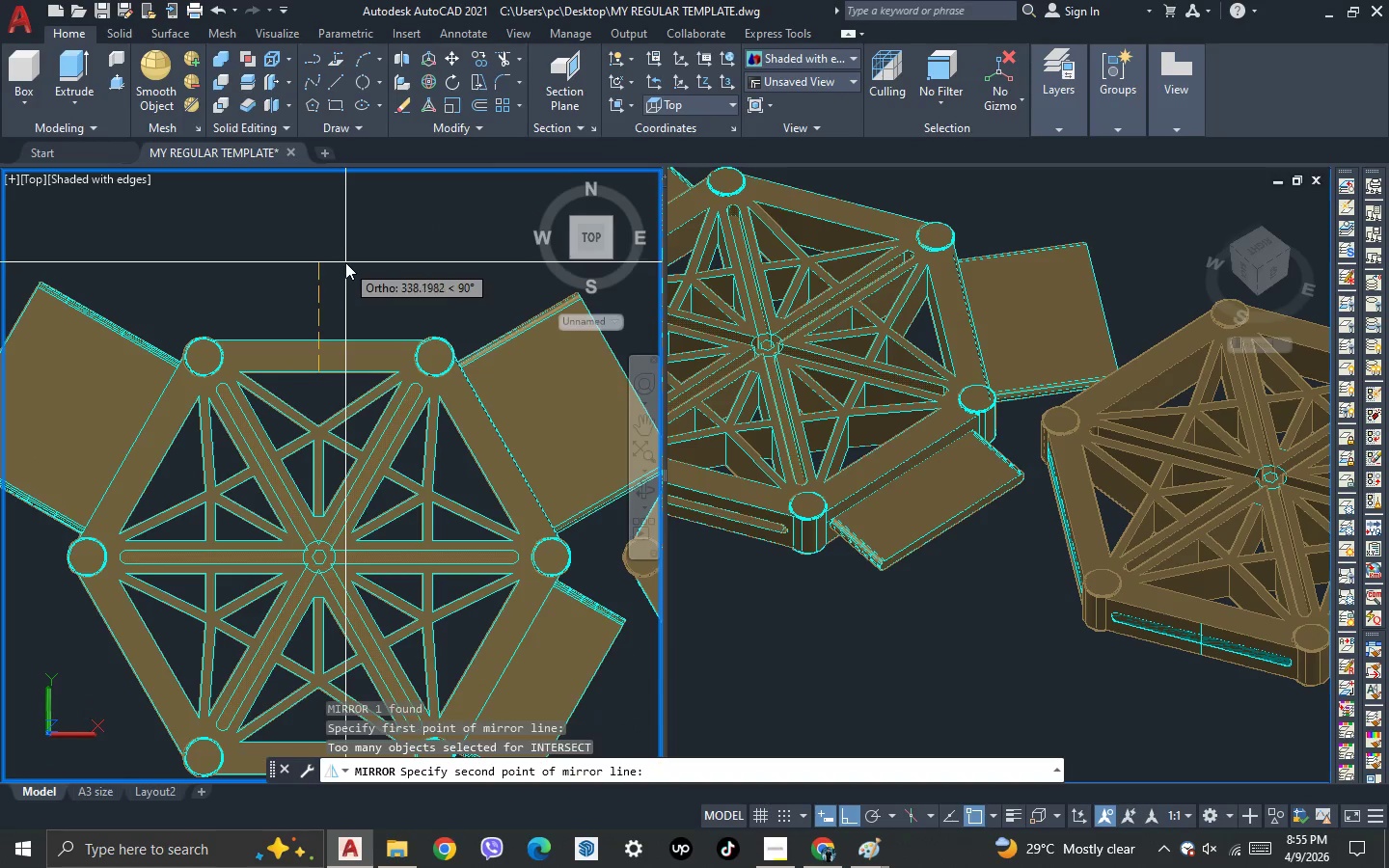 
left_click([345, 261])
 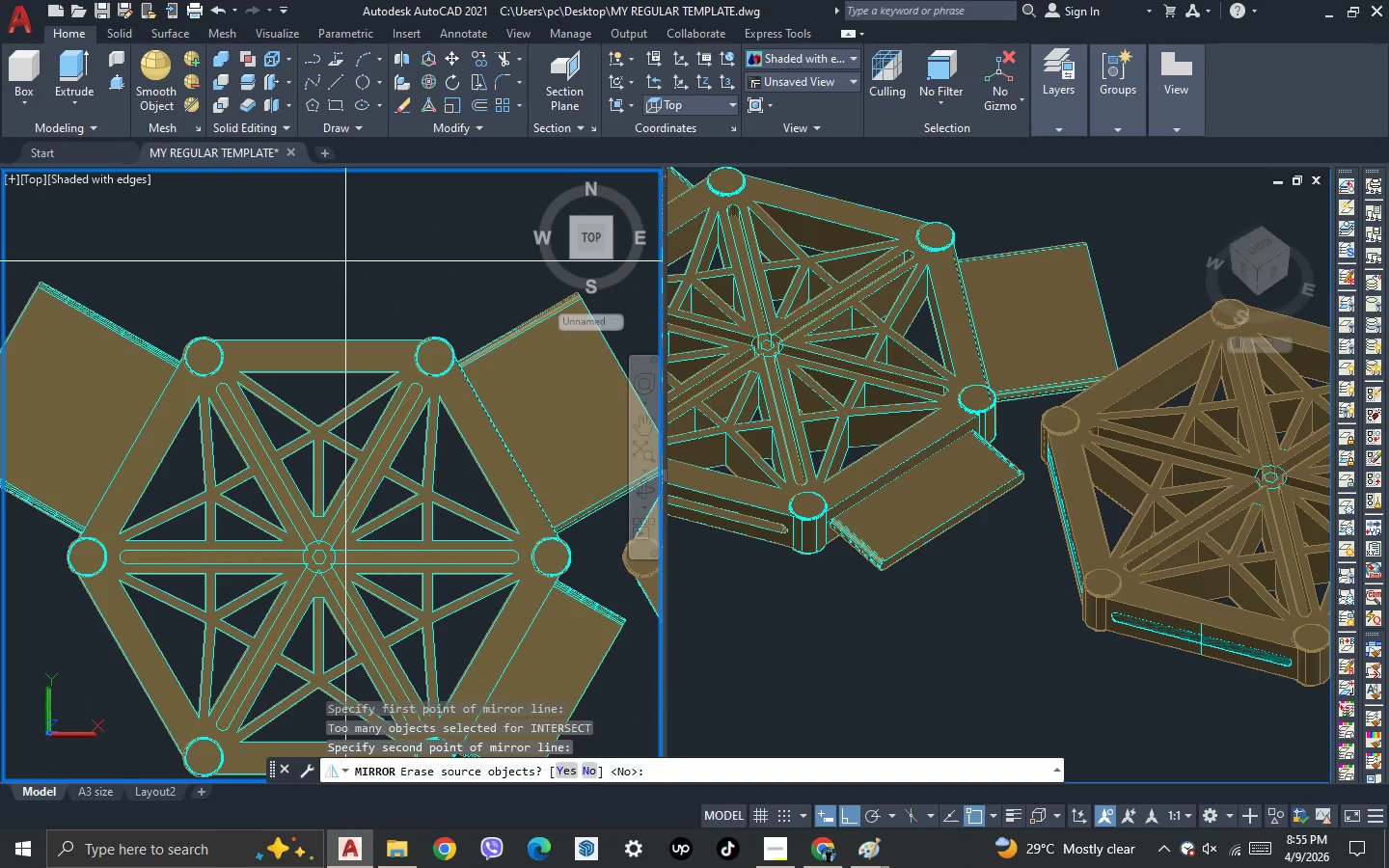 
key(Space)
 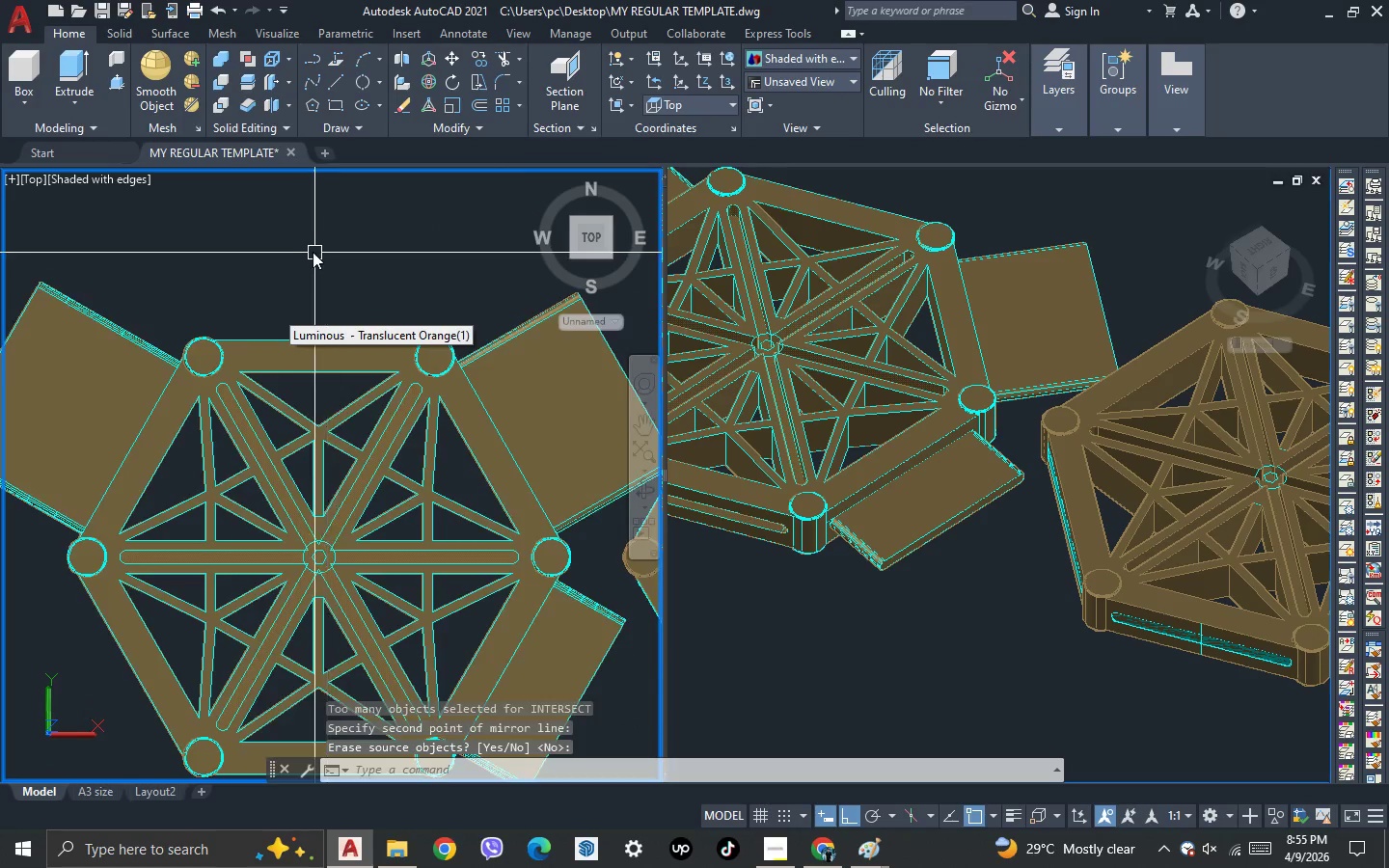 
scroll: coordinate [226, 309], scroll_direction: down, amount: 1.0
 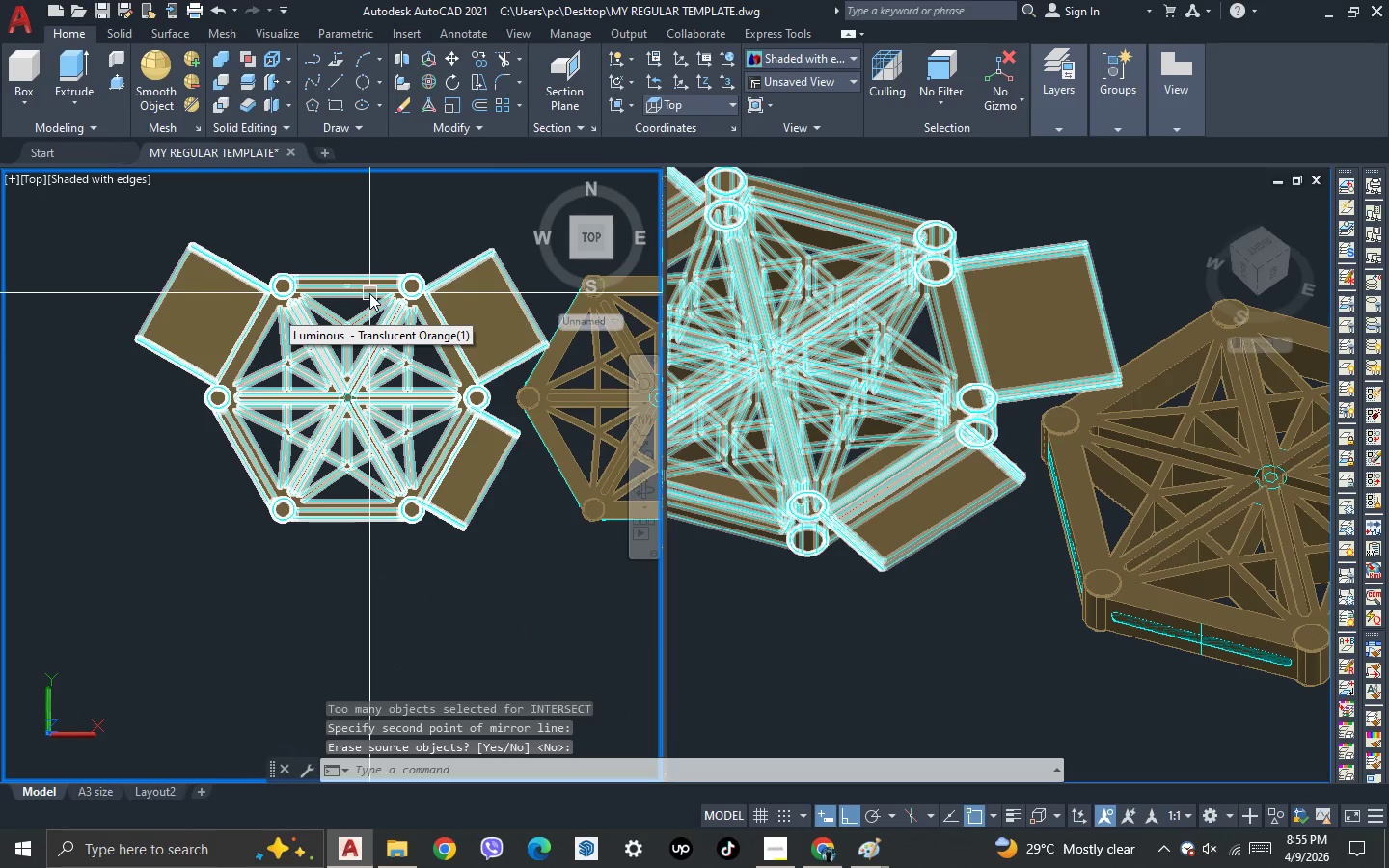 
left_click([358, 276])
 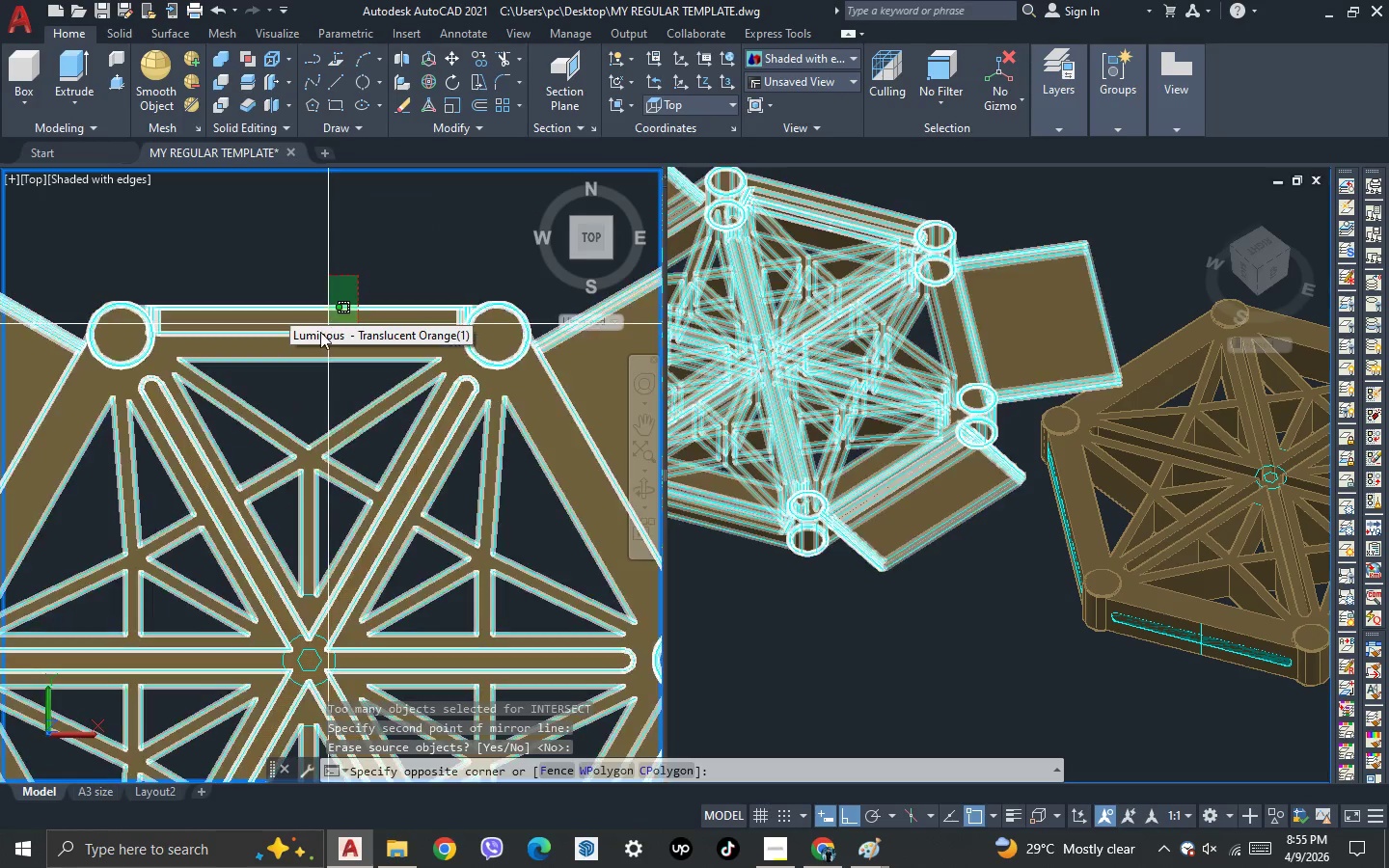 
scroll: coordinate [361, 261], scroll_direction: up, amount: 3.0
 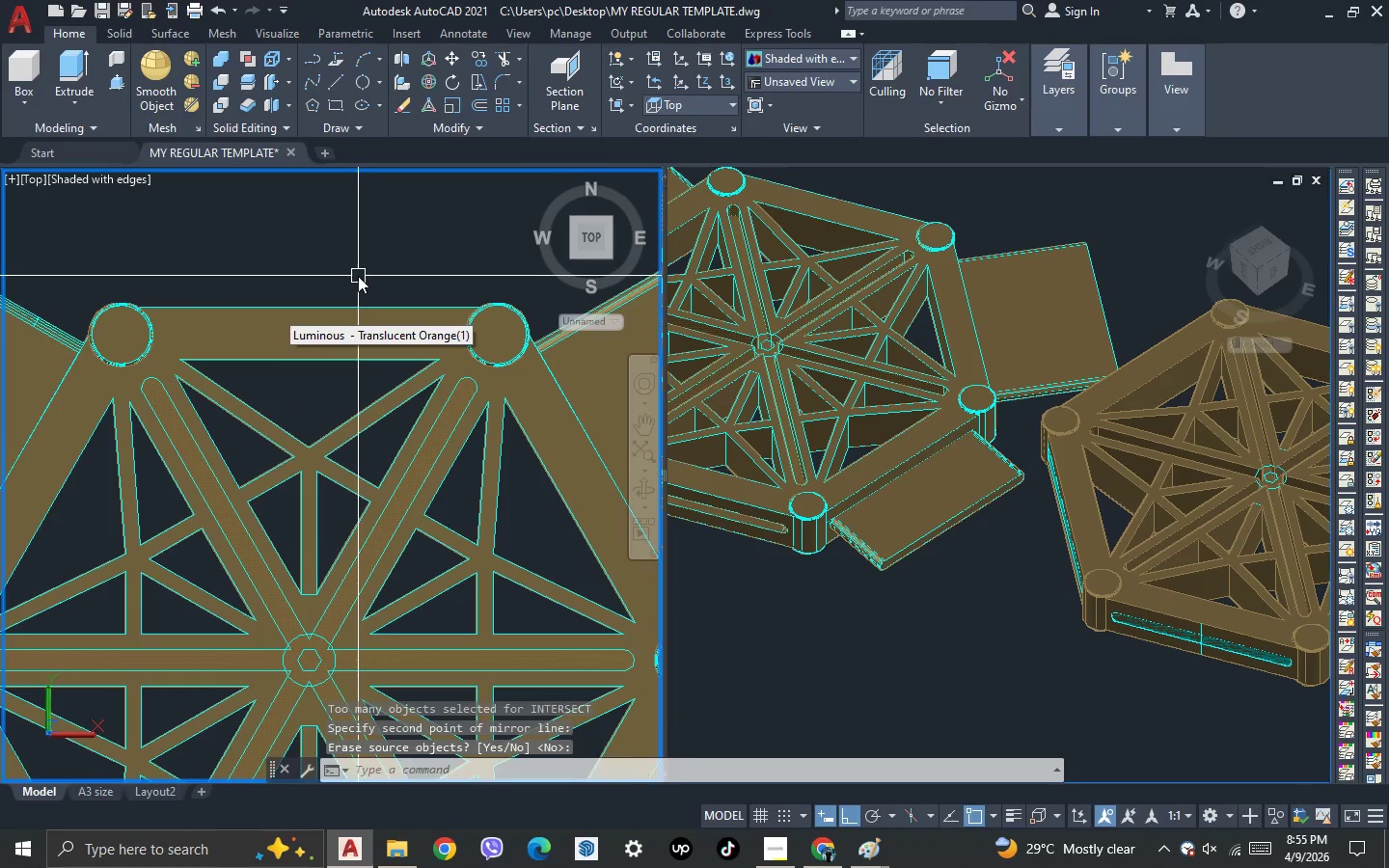 
left_click([320, 332])
 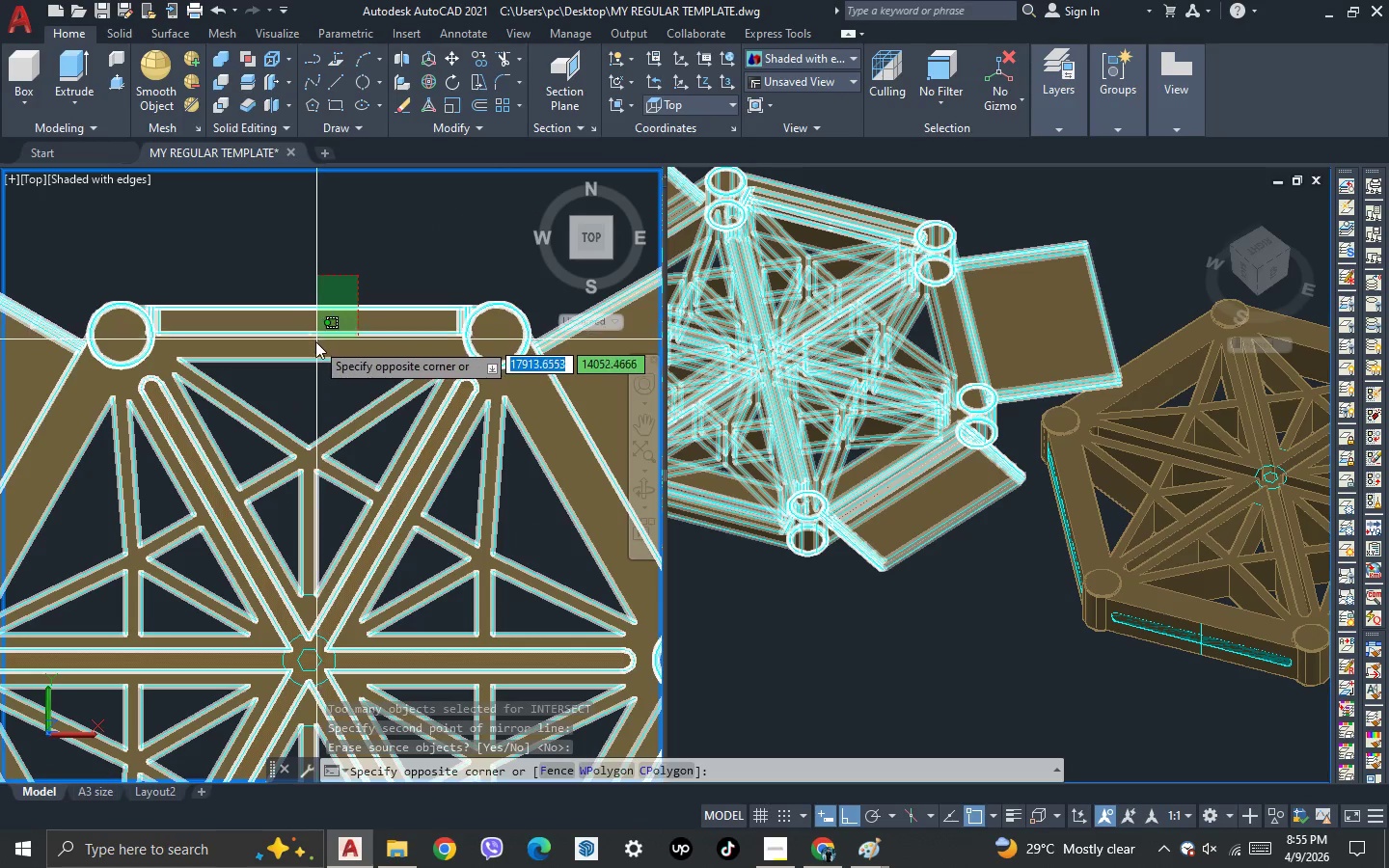 
key(Shift+ShiftLeft)
 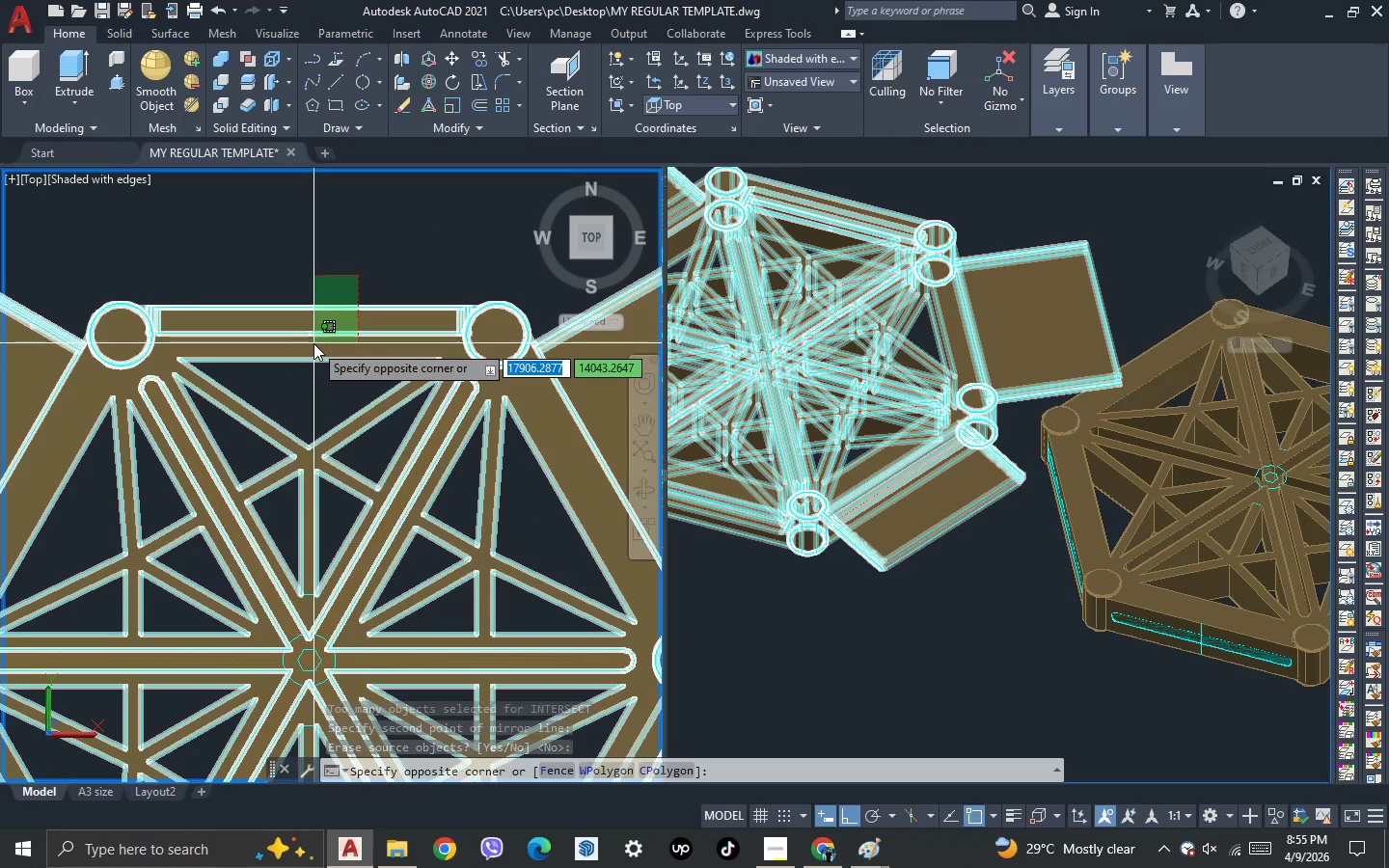 
left_click([313, 343])
 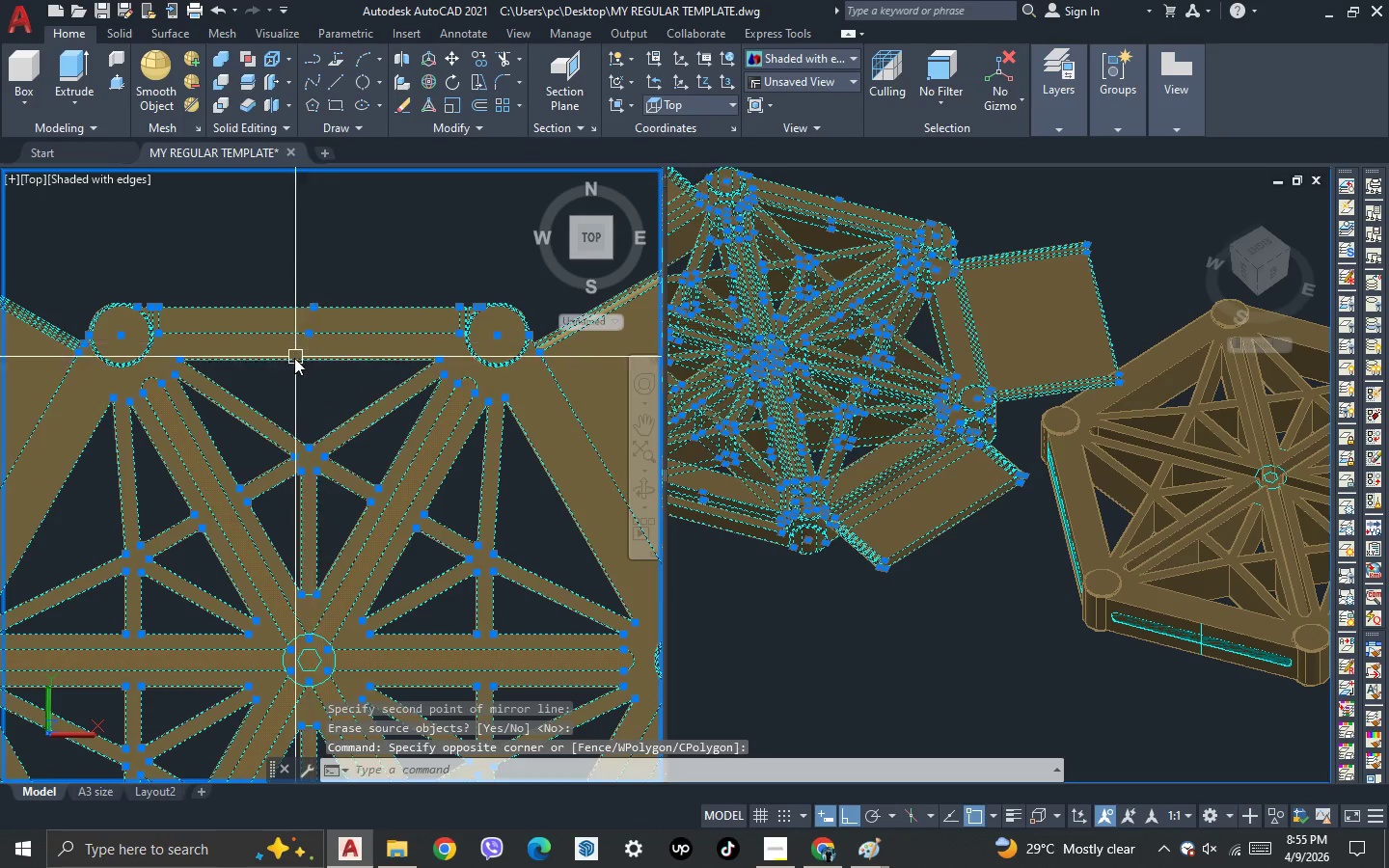 
hold_key(key=ShiftLeft, duration=0.8)
double_click([293, 359])
 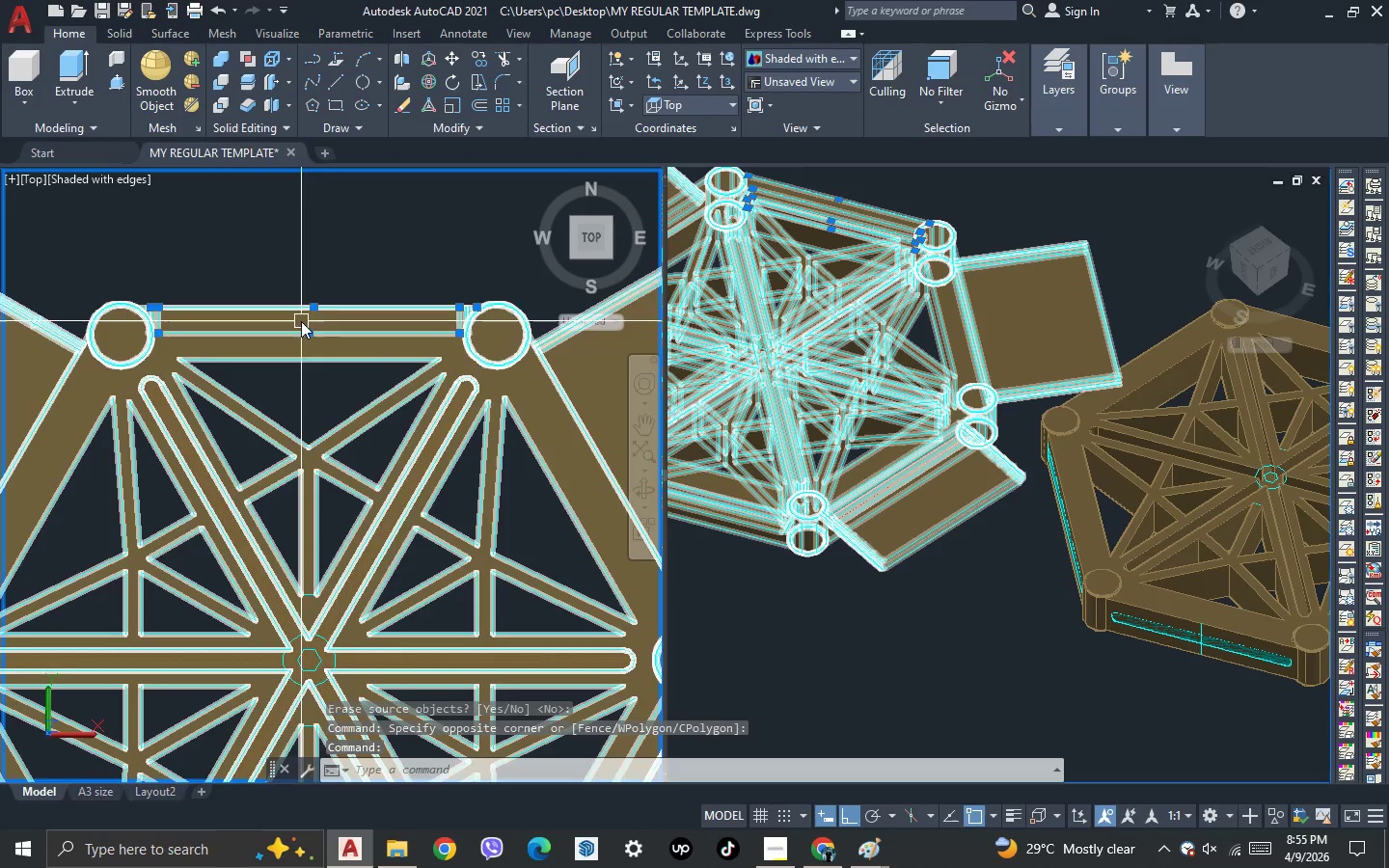 
hold_key(key=ShiftLeft, duration=4.7)
 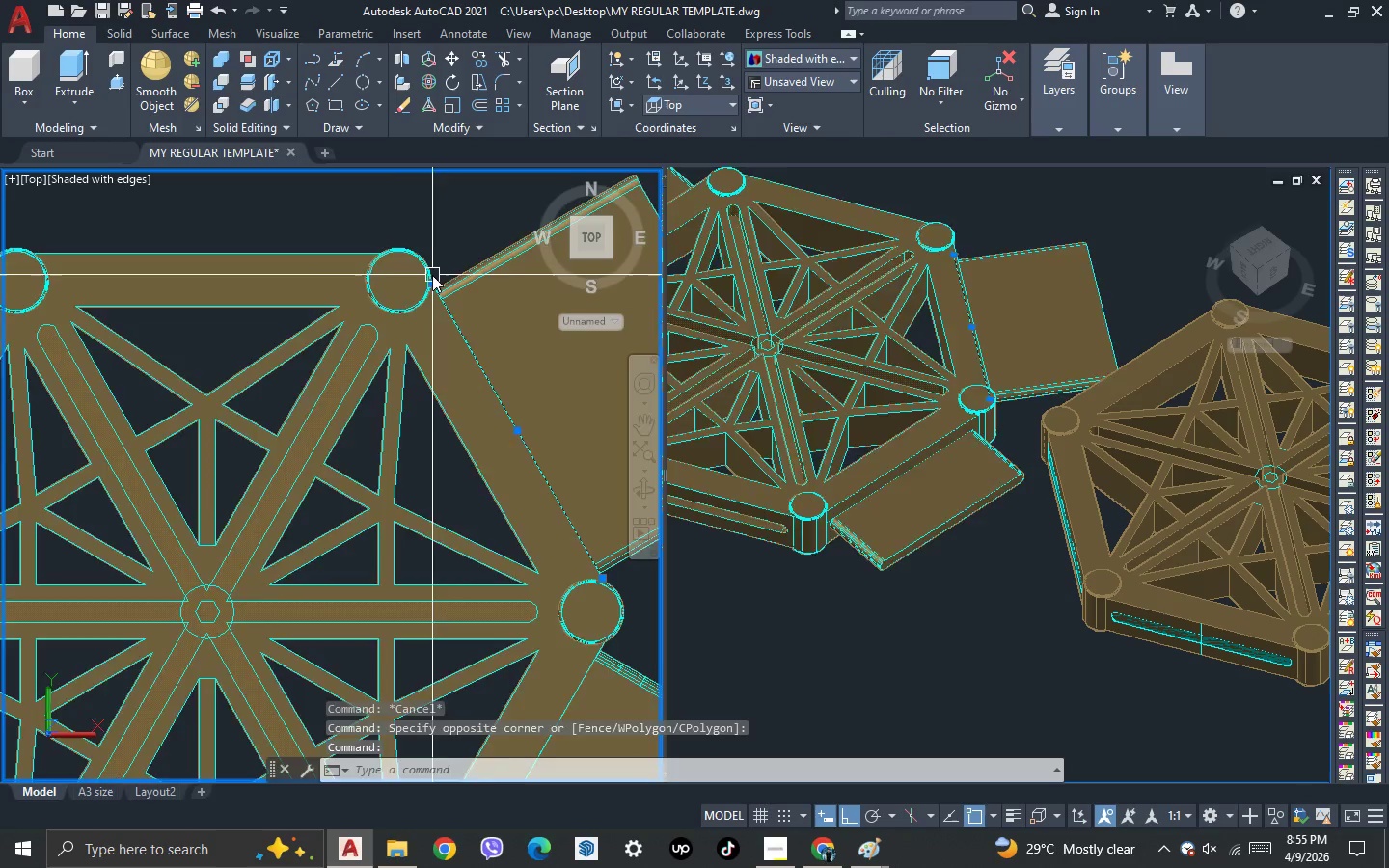 
key(Escape)
 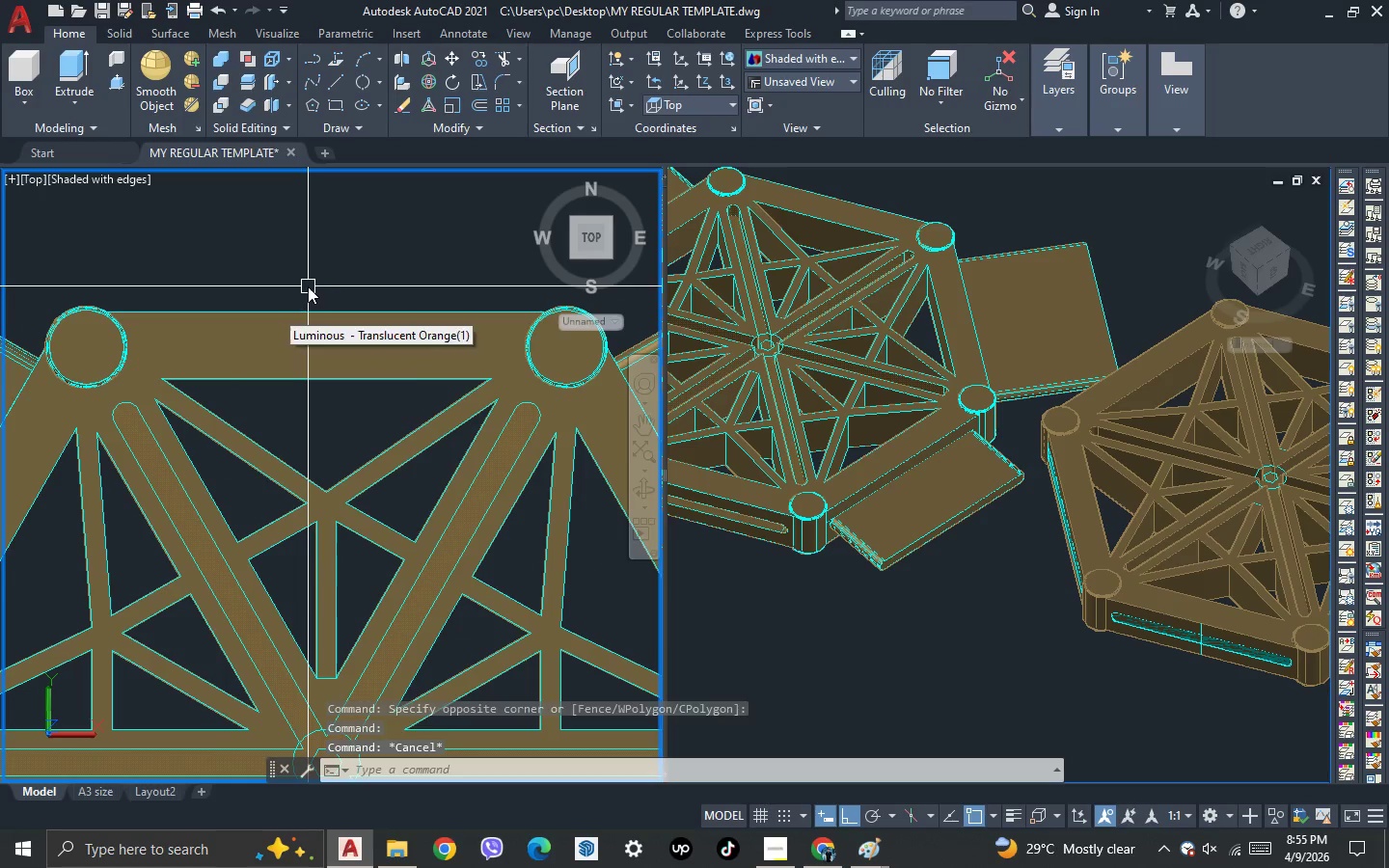 
key(Escape)
 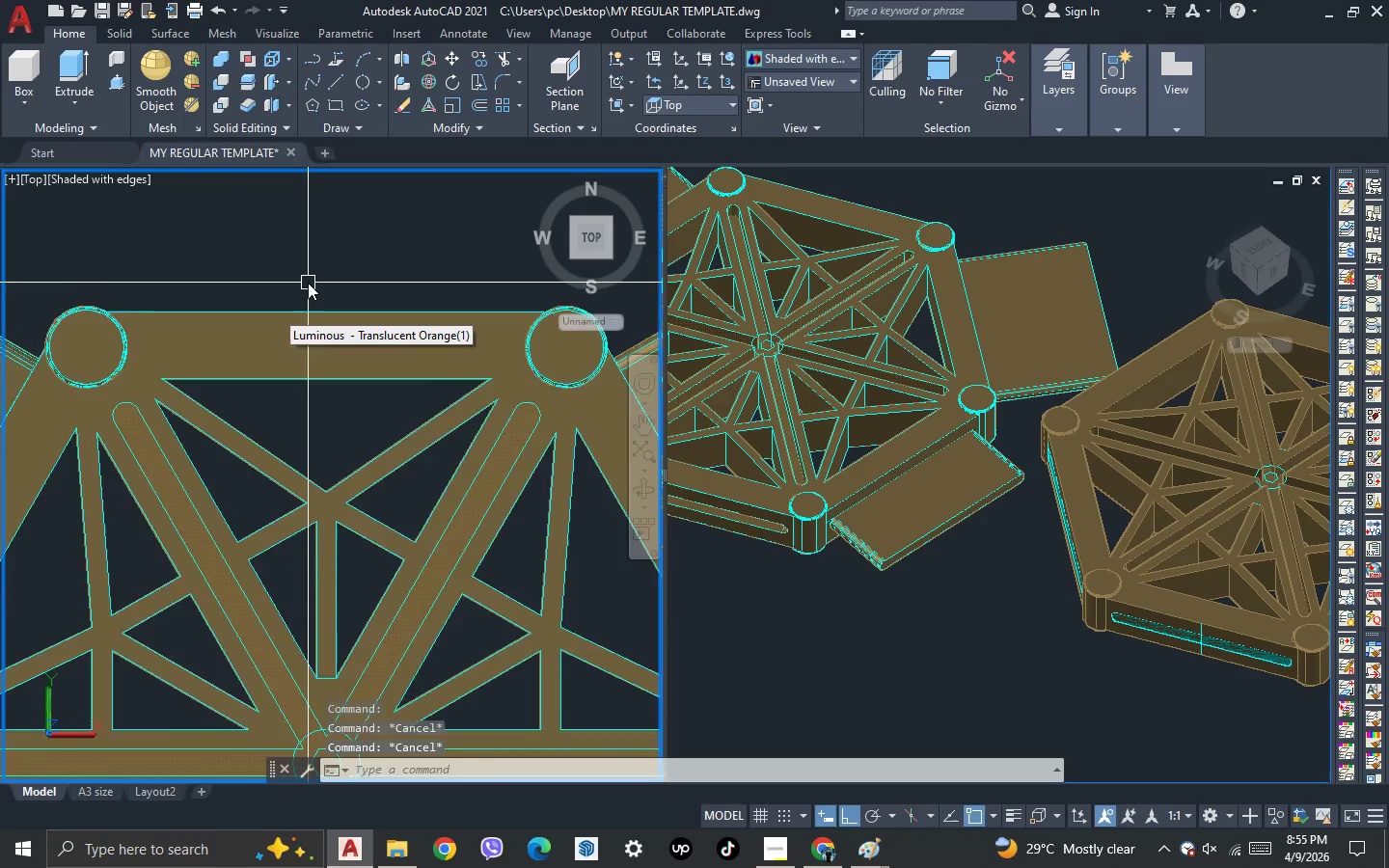 
scroll: coordinate [308, 286], scroll_direction: up, amount: 1.0
 